 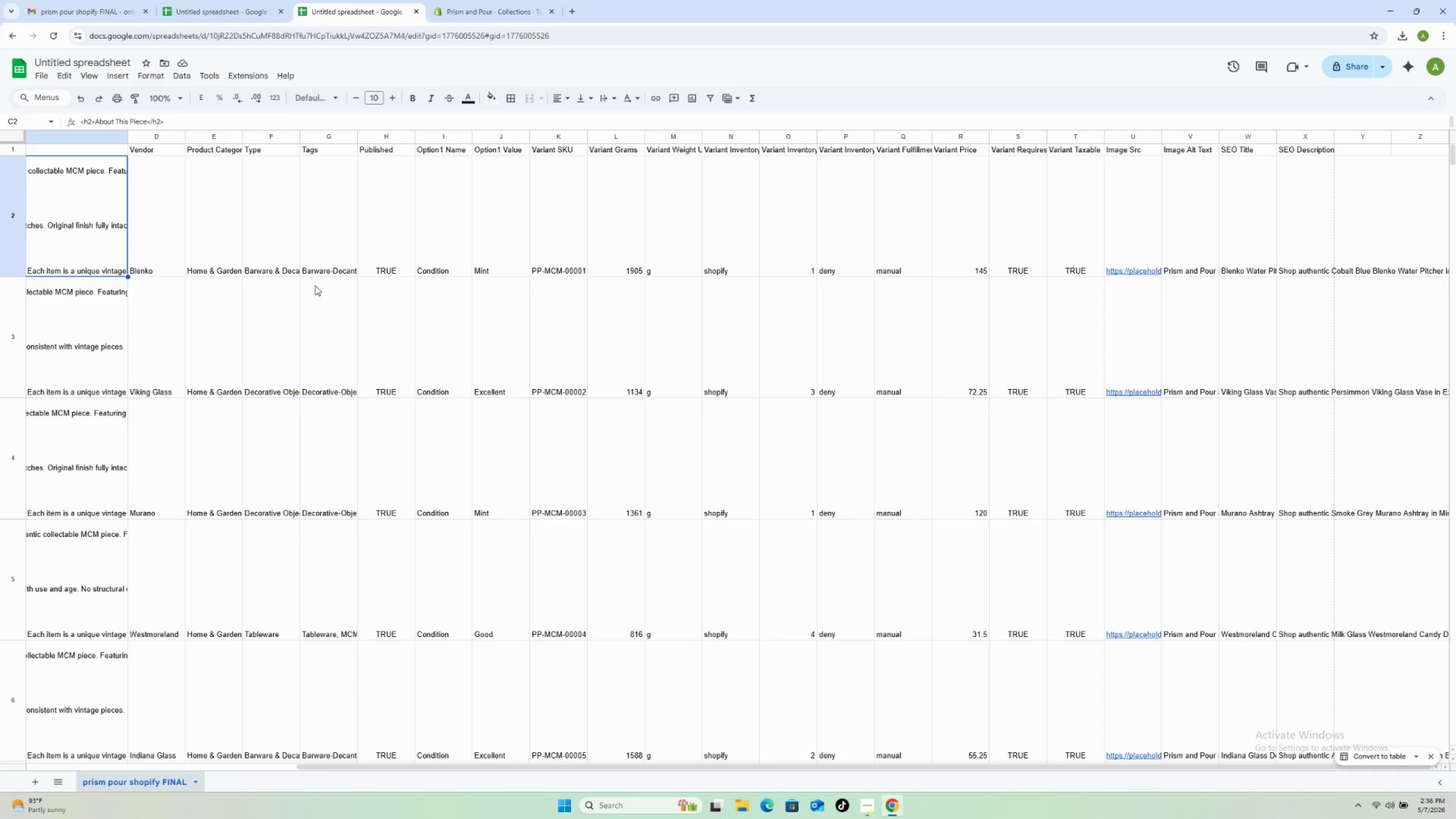 
left_click_drag(start_coordinate=[242, 133], to_coordinate=[320, 151])
 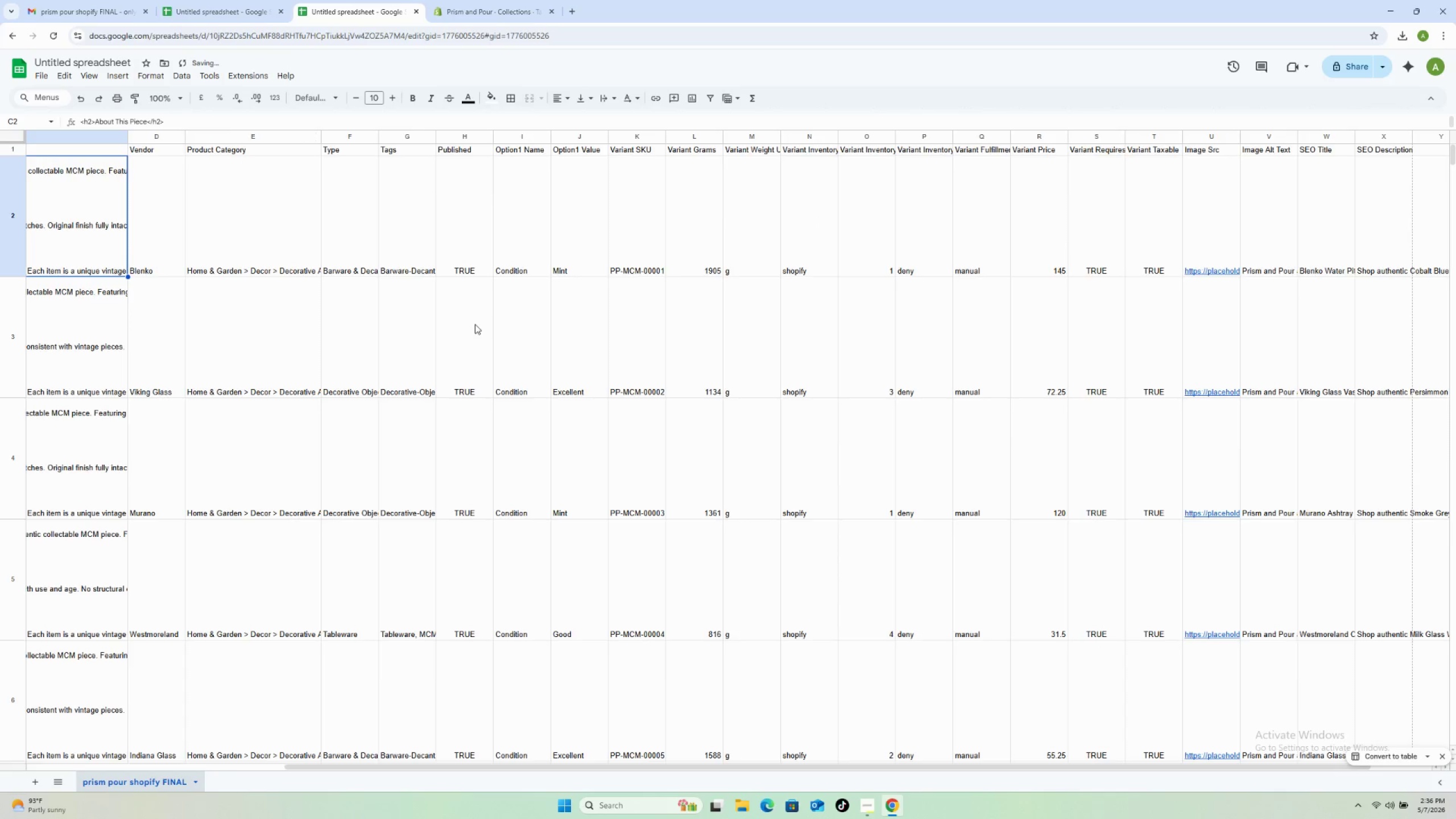 
scroll: coordinate [475, 319], scroll_direction: down, amount: 3.0
 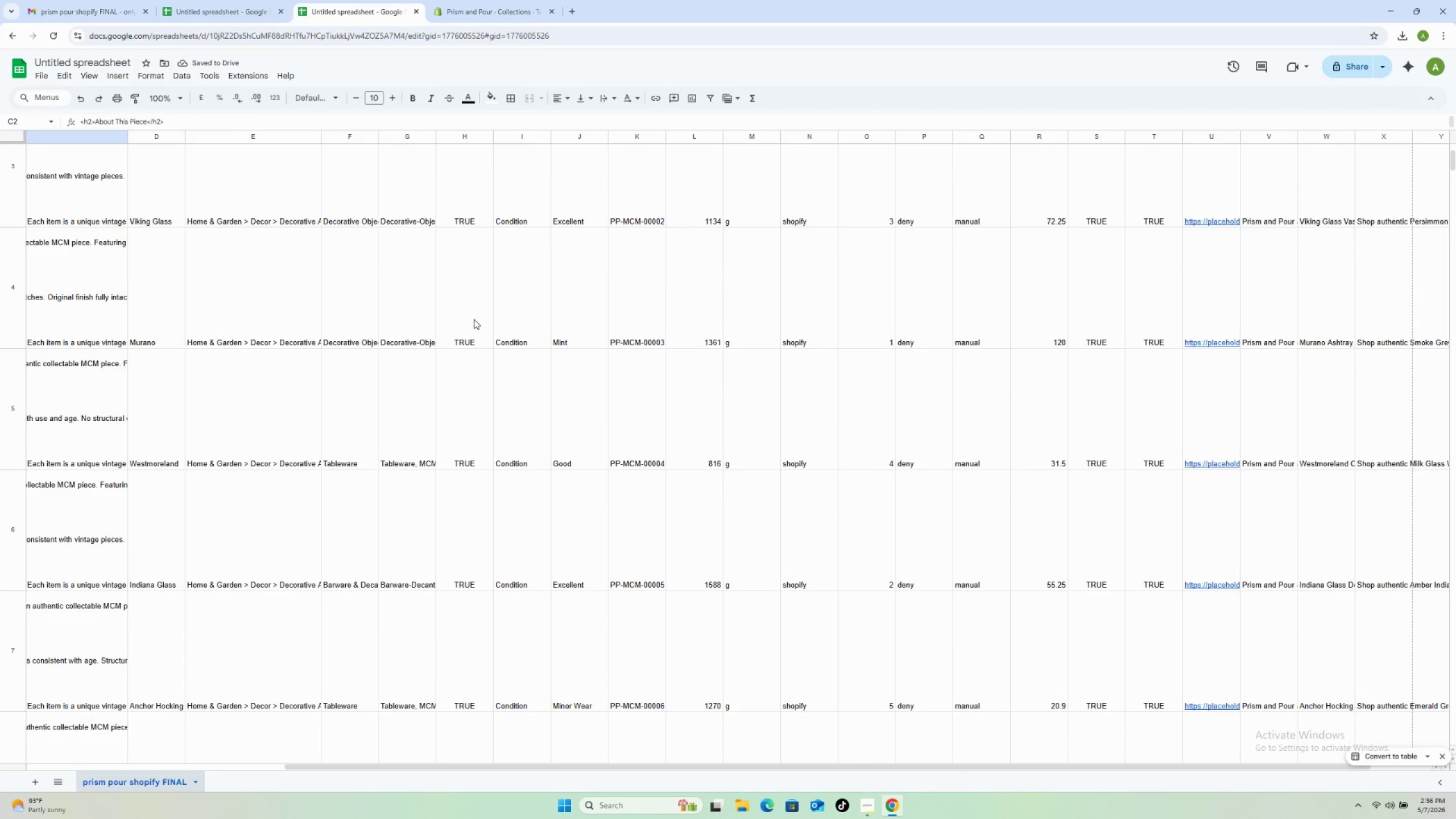 
scroll: coordinate [469, 313], scroll_direction: up, amount: 6.0
 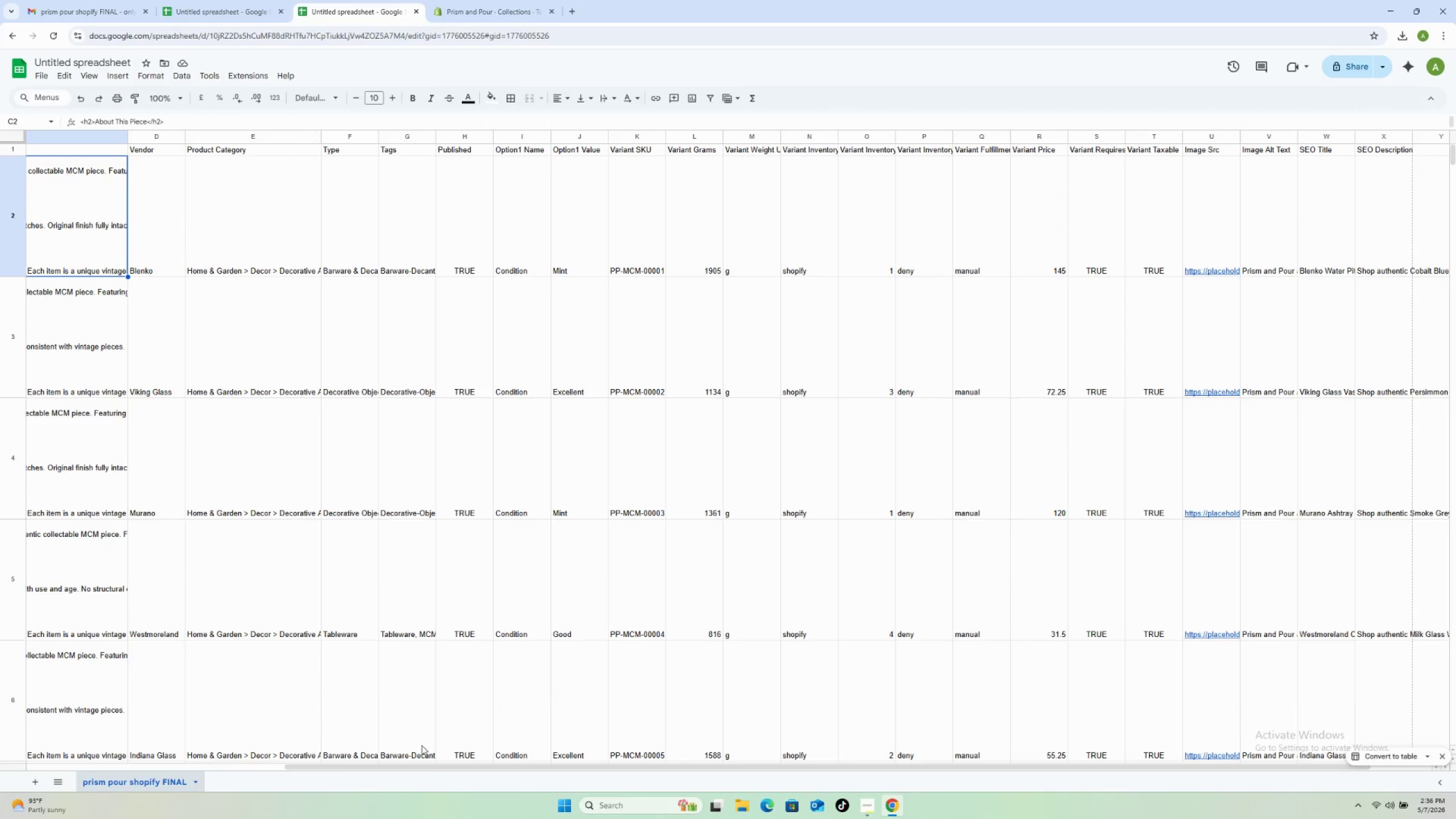 
left_click_drag(start_coordinate=[416, 768], to_coordinate=[540, 763])
 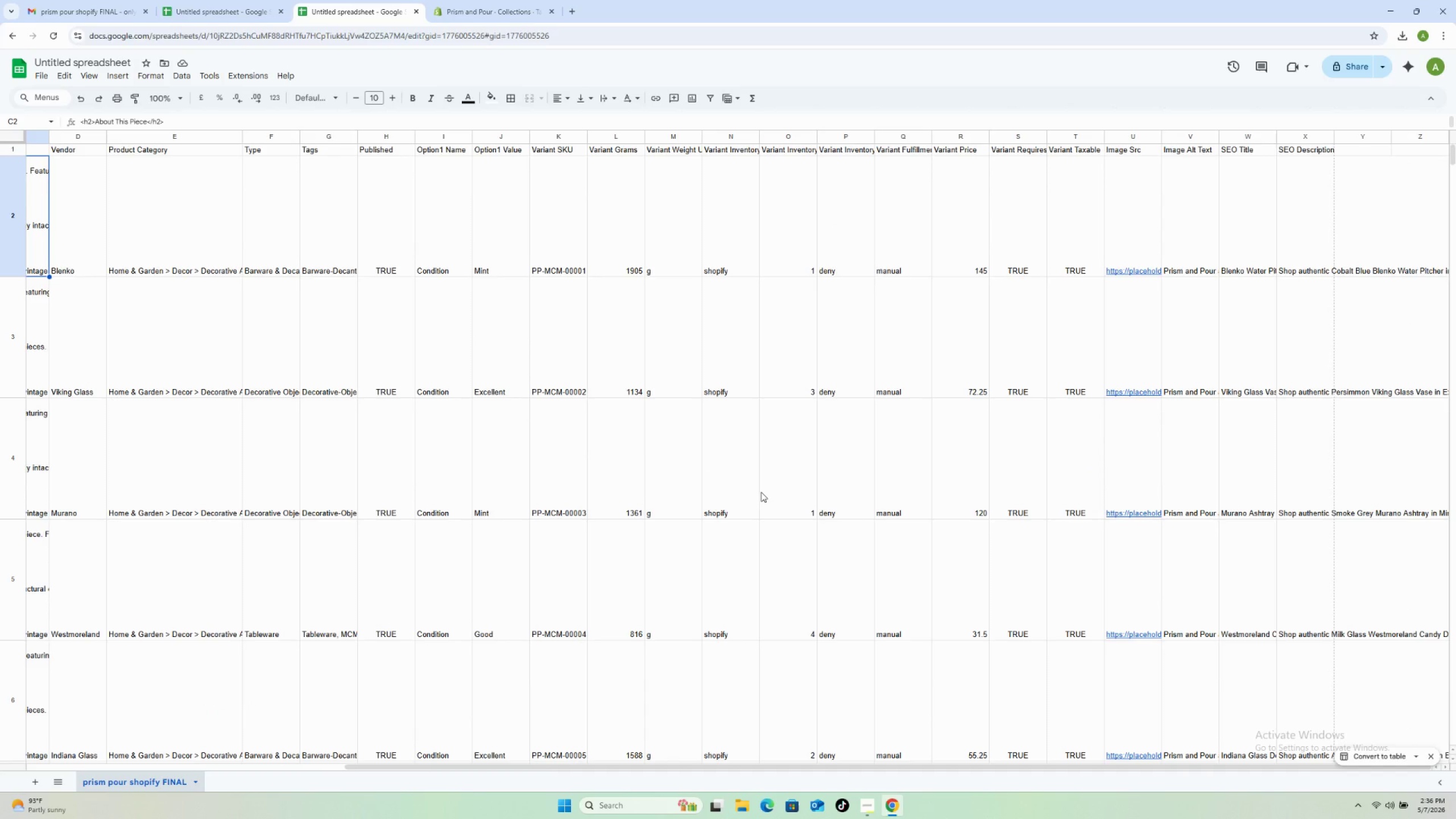 
wait(17.27)
 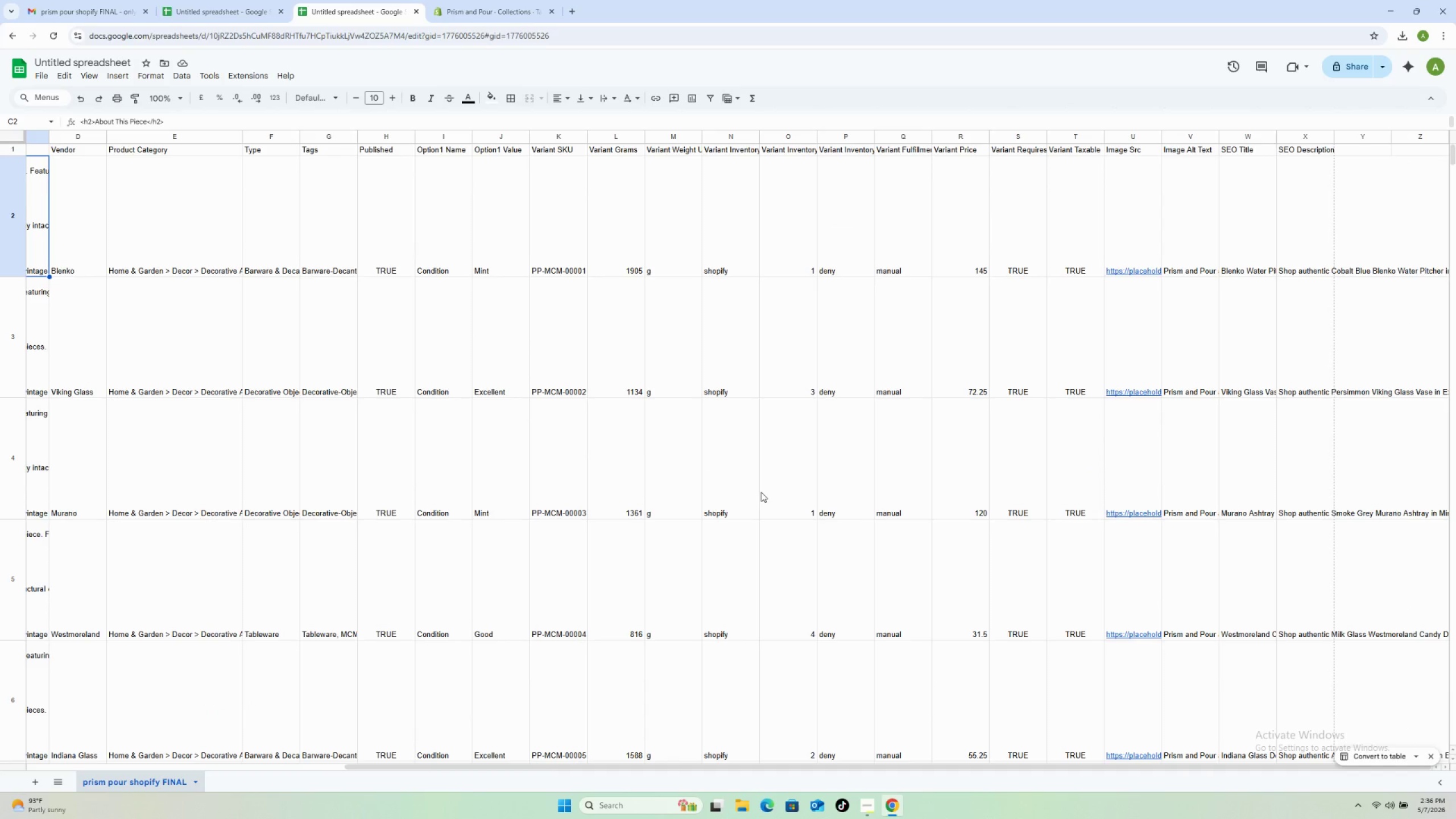 
left_click_drag(start_coordinate=[515, 765], to_coordinate=[285, 724])
 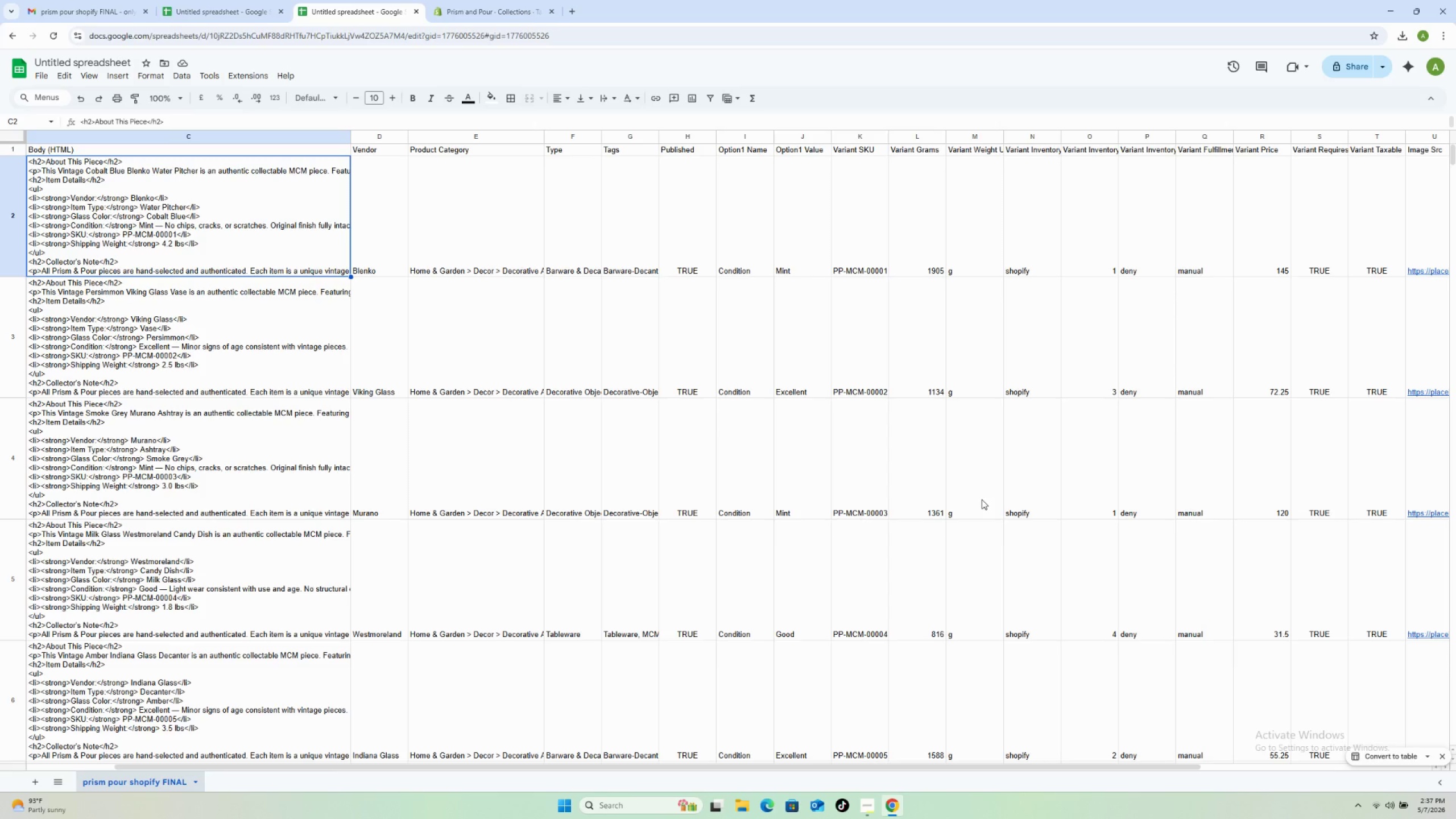 
wait(34.91)
 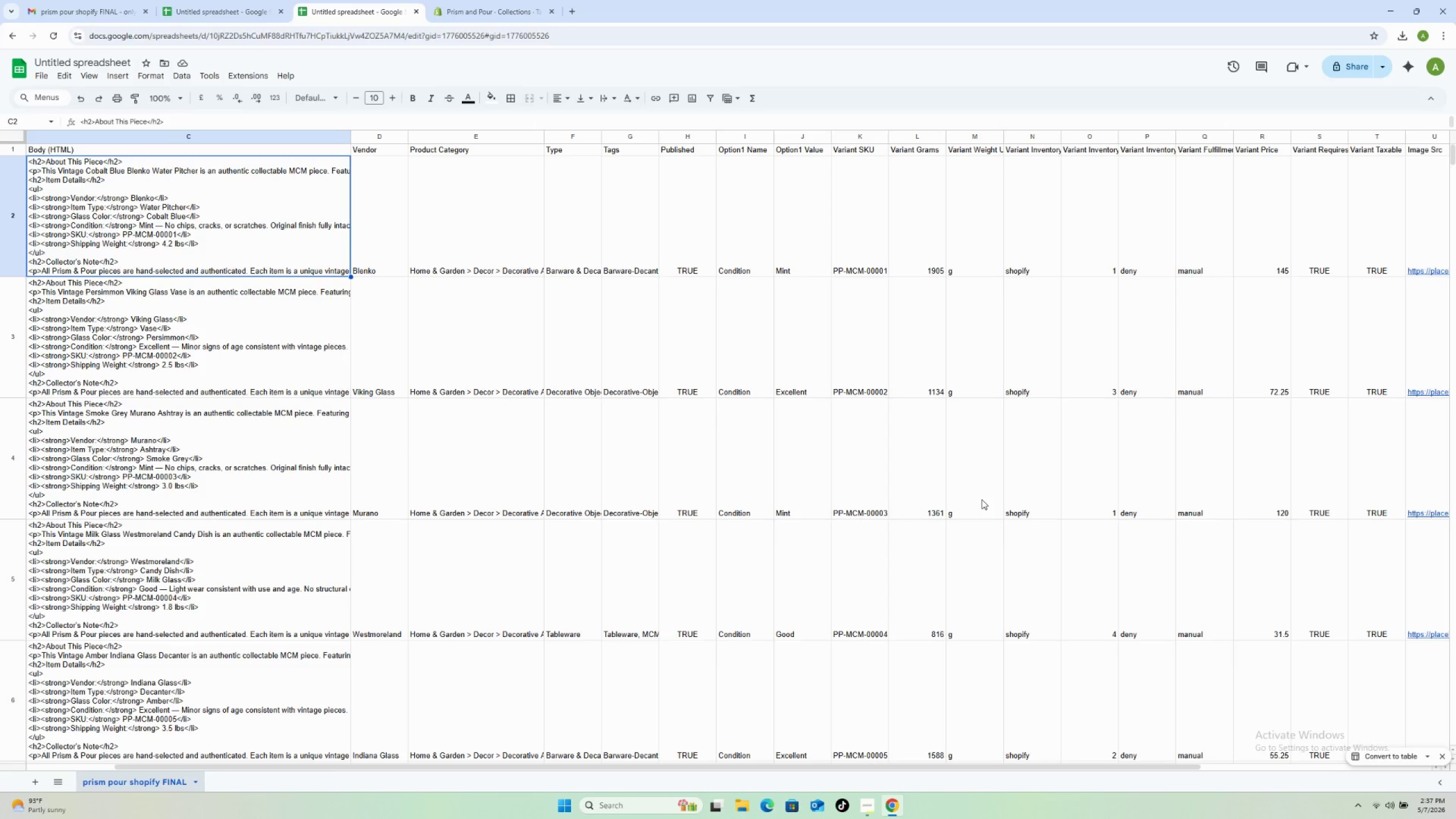 
left_click([72, 101])
 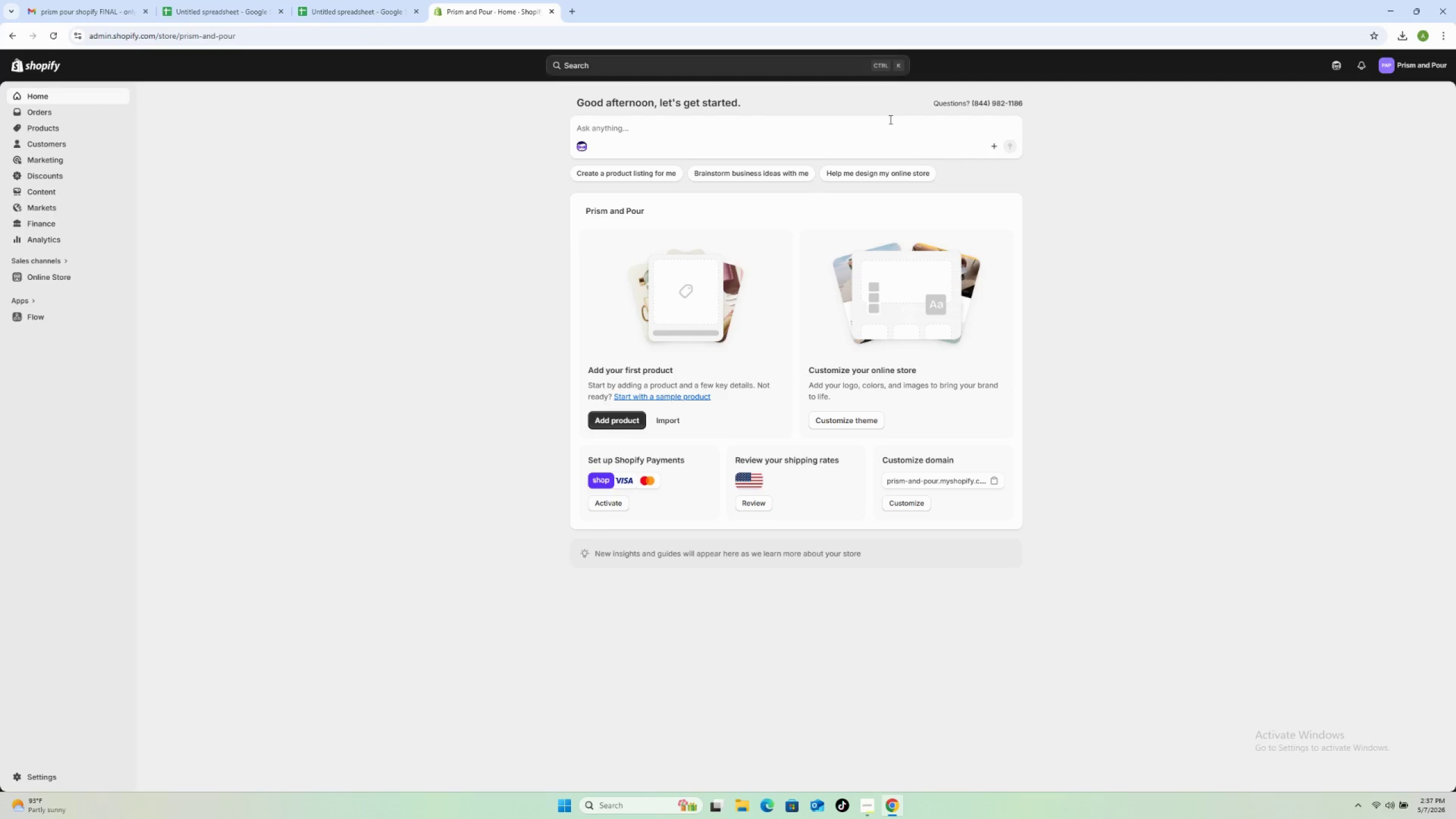 
wait(7.78)
 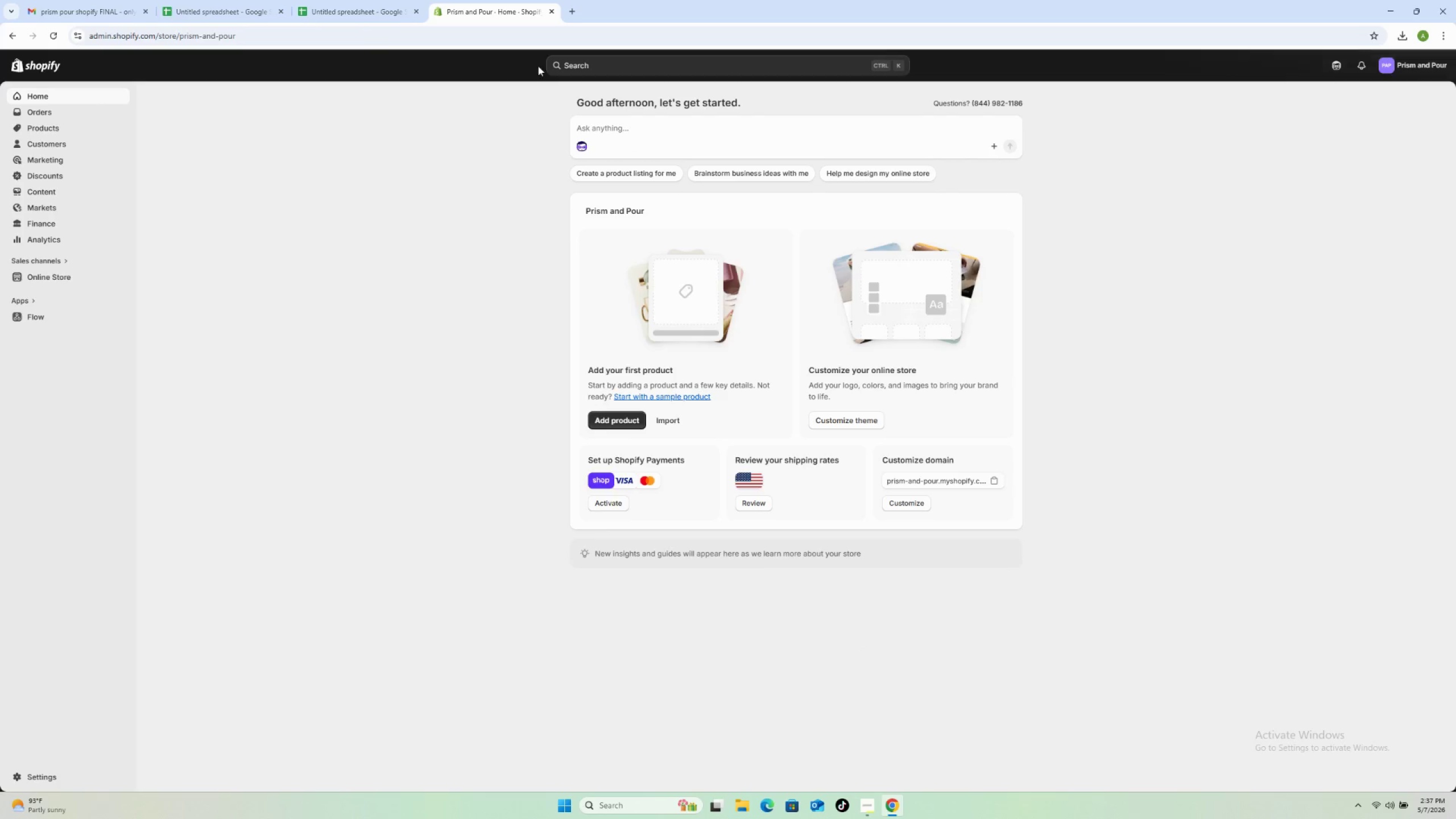 
left_click([59, 122])
 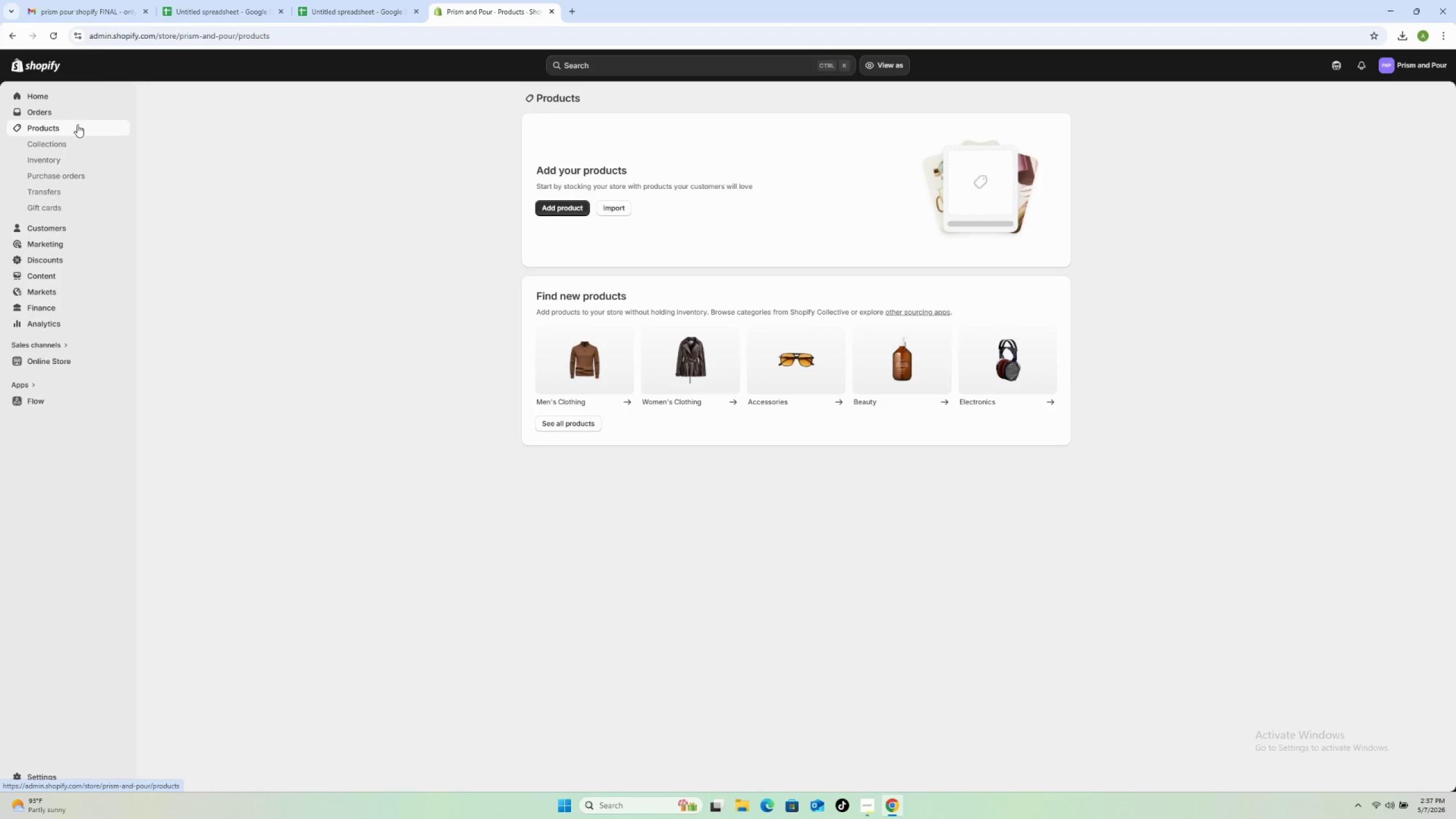 
wait(11.44)
 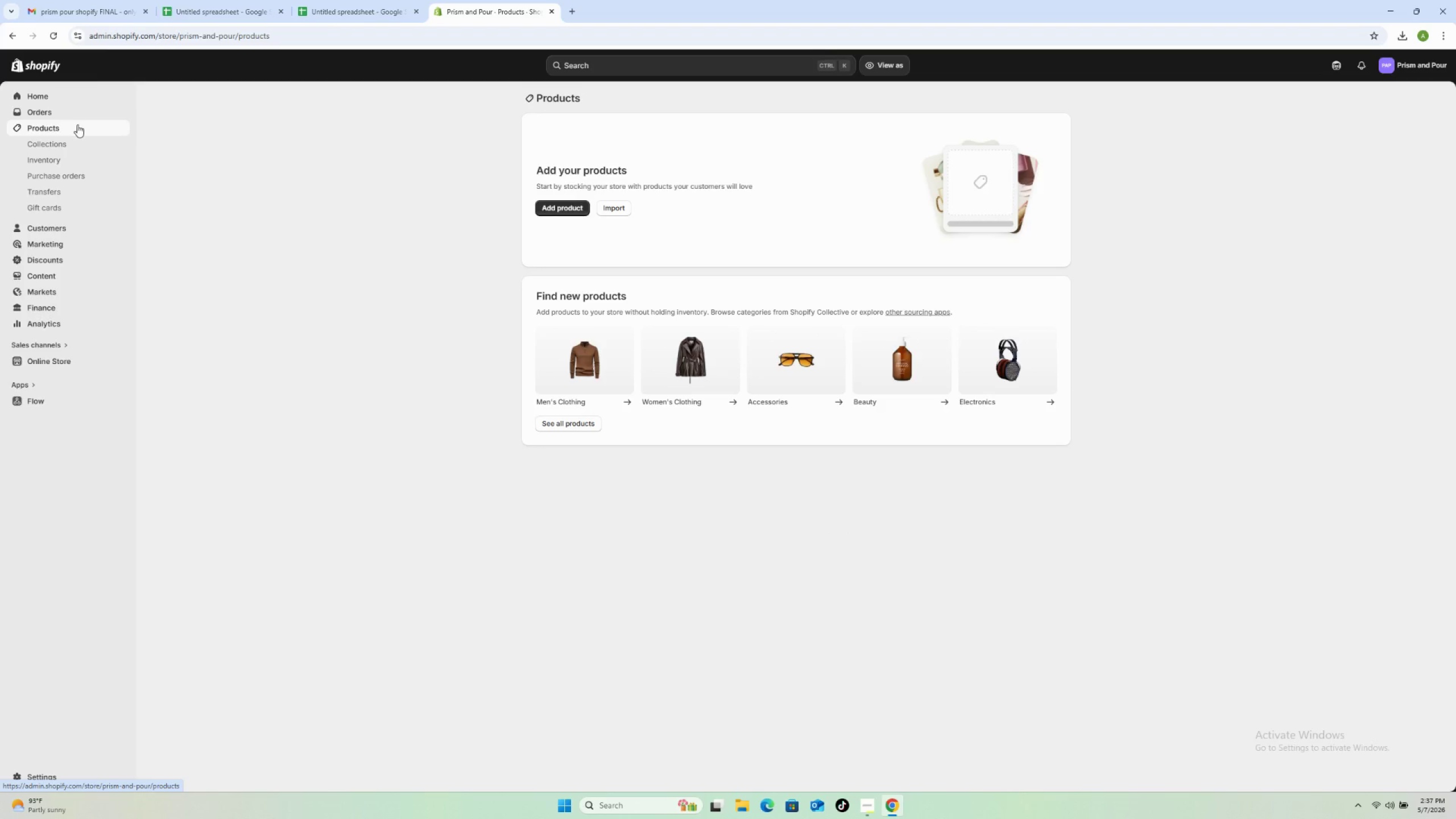 
left_click([611, 207])
 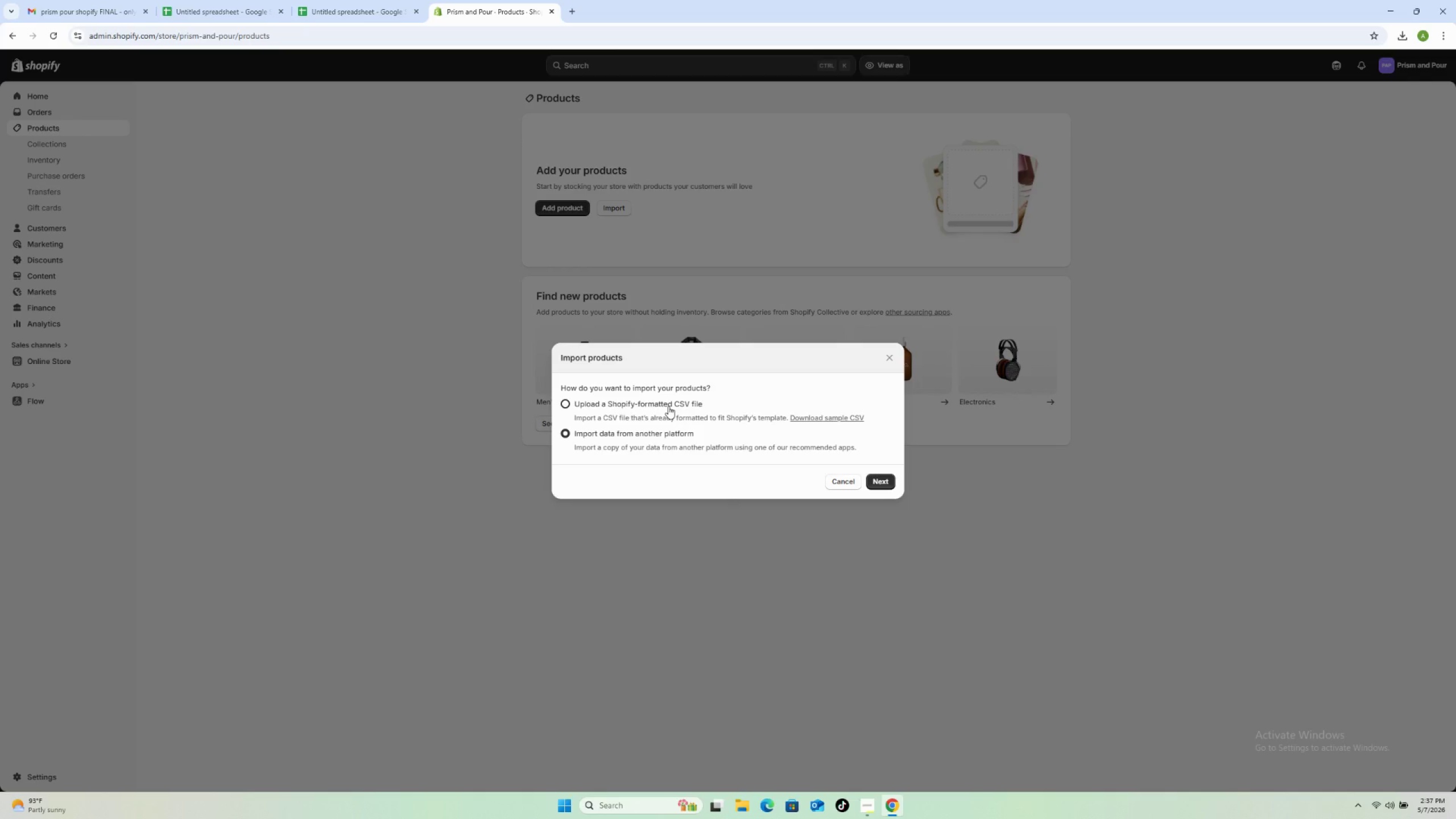 
left_click([668, 406])
 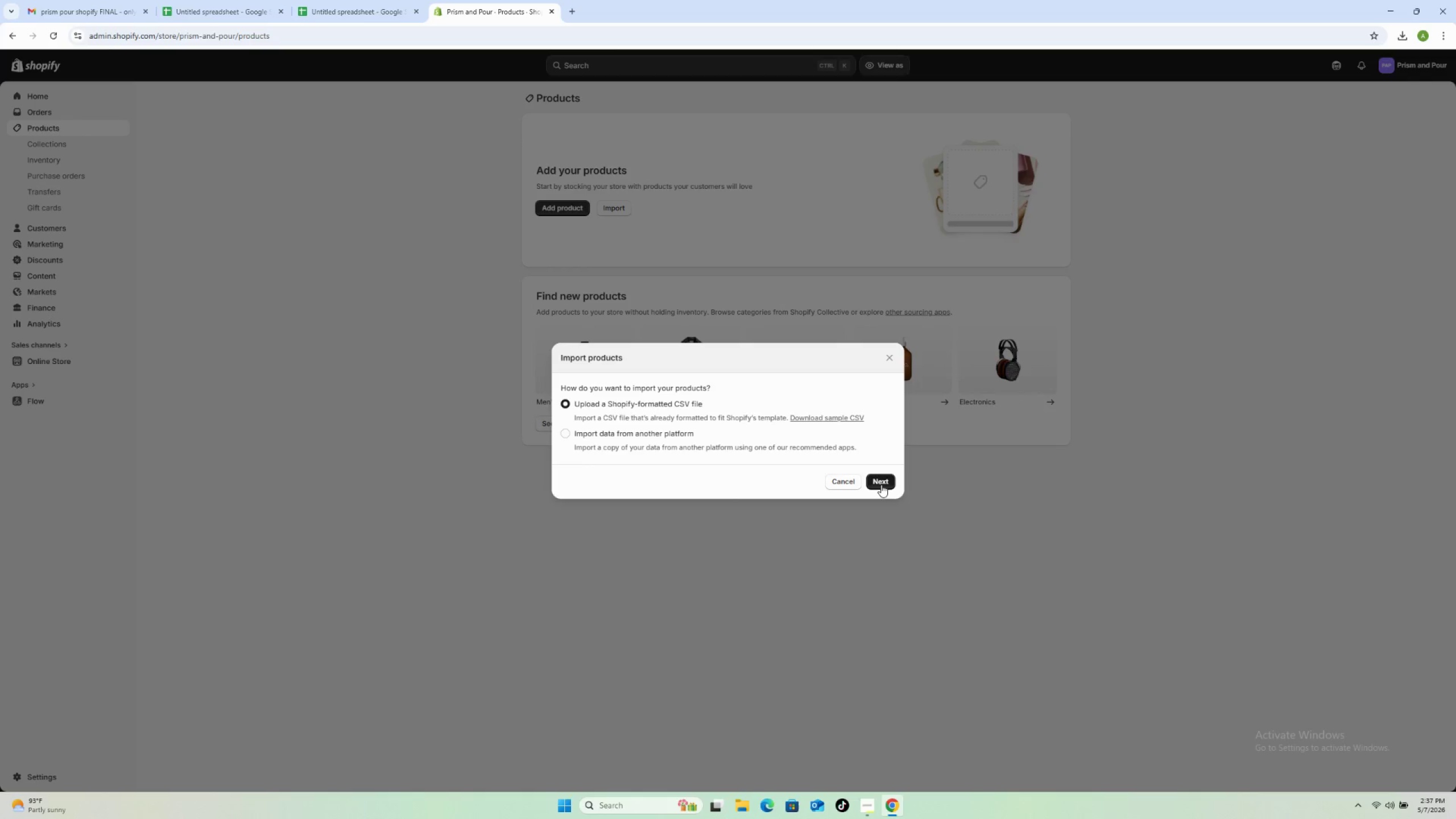 
left_click([881, 485])
 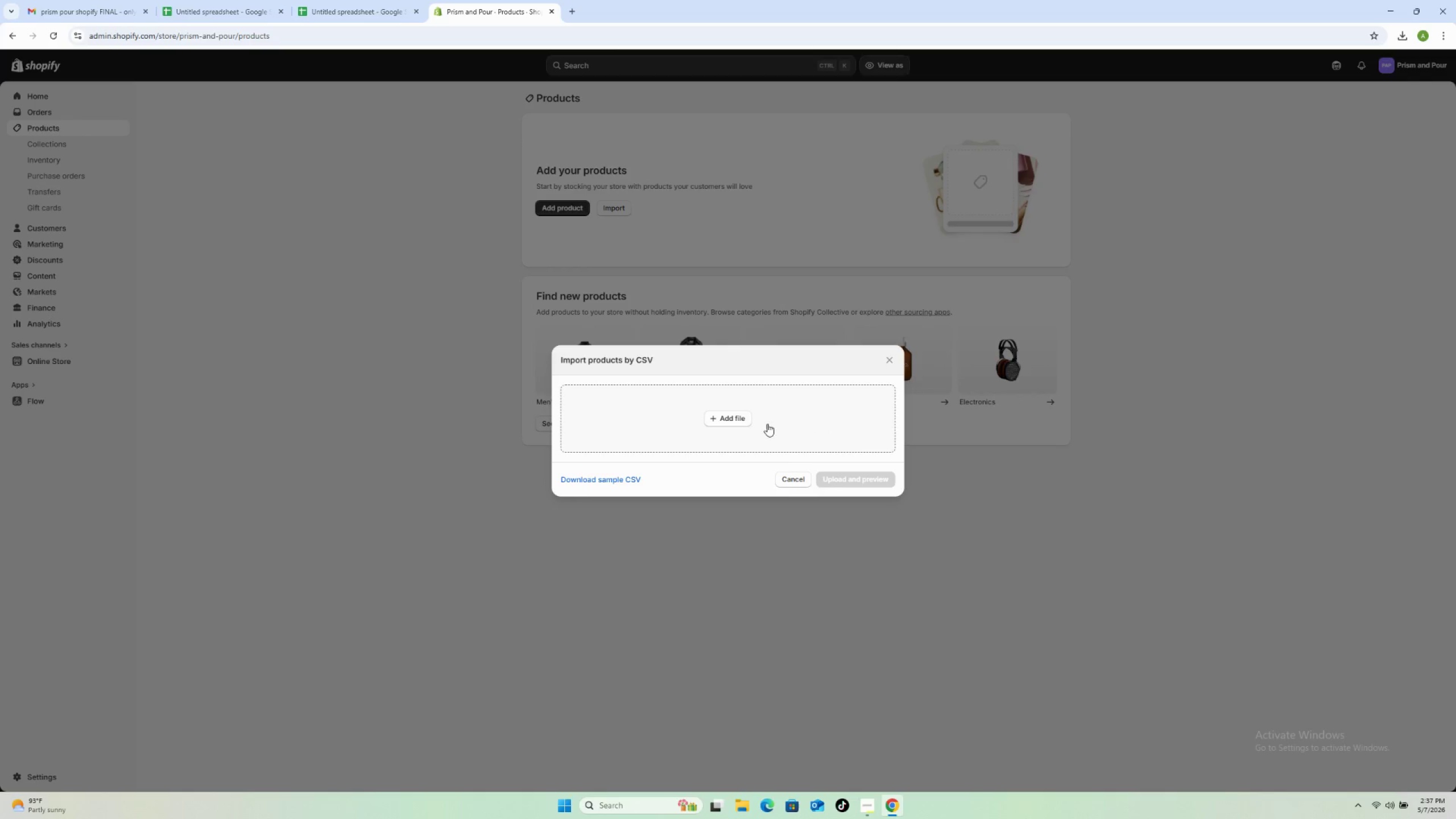 
left_click([741, 419])
 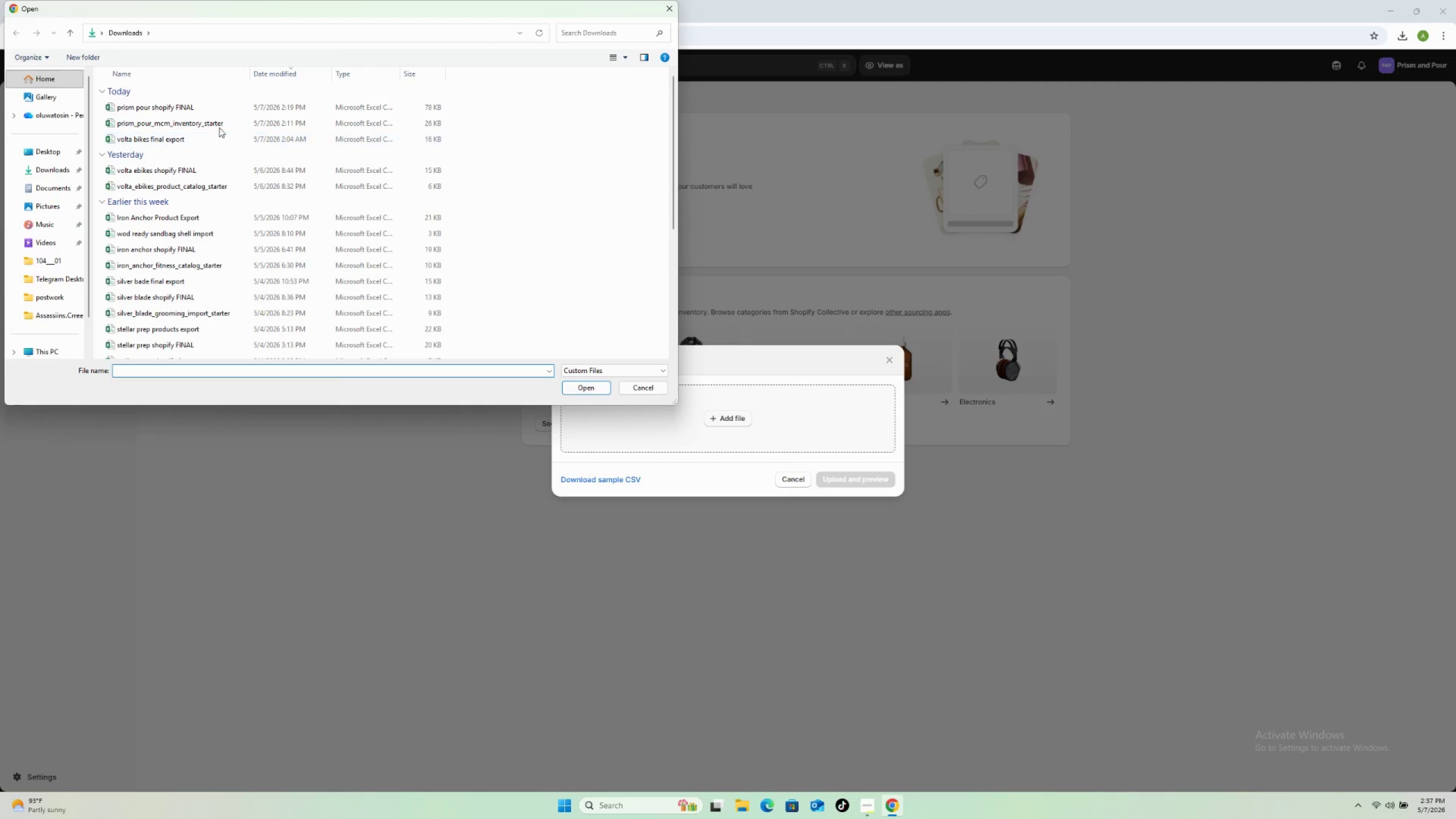 
left_click([218, 104])
 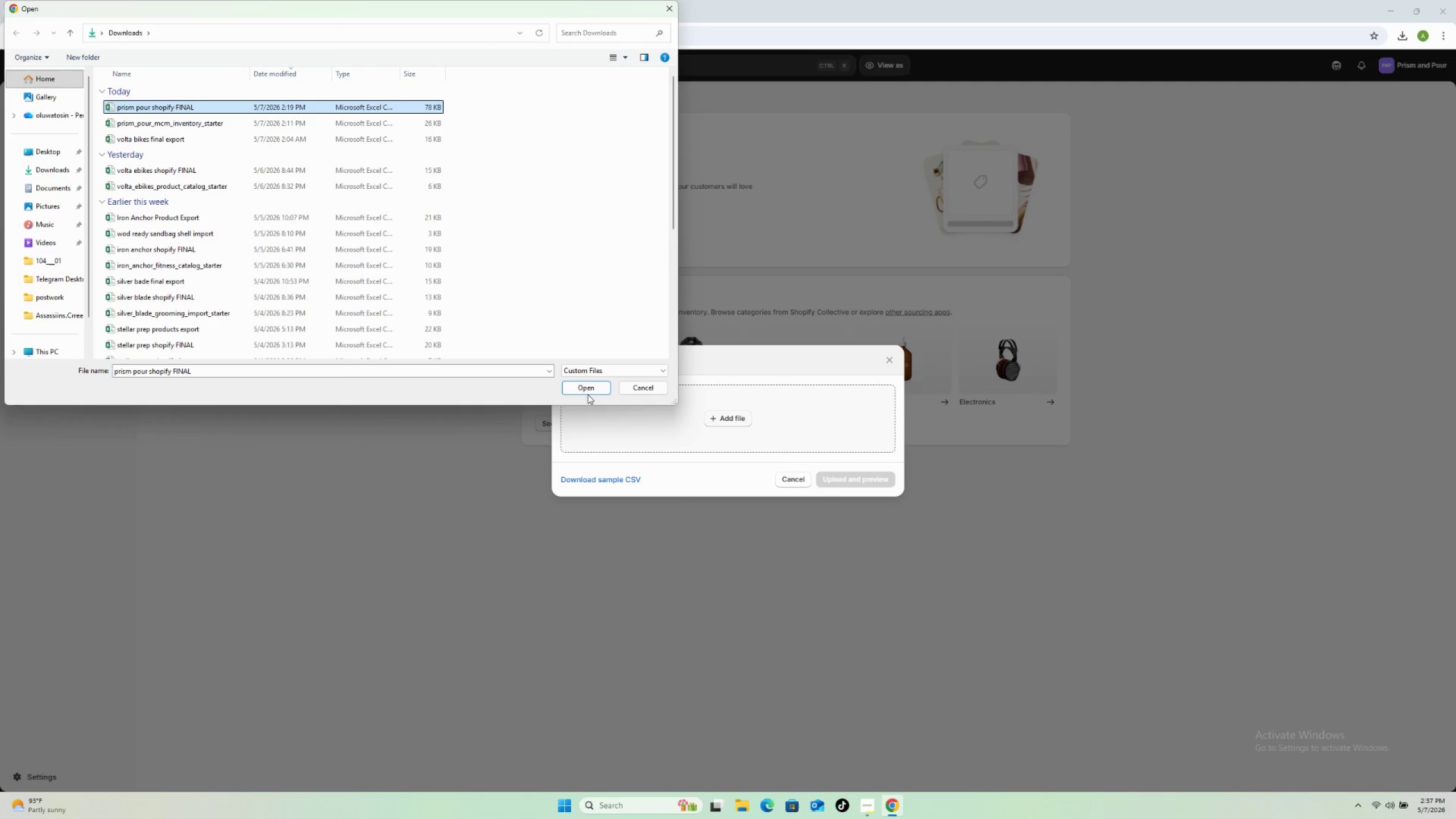 
left_click([582, 390])
 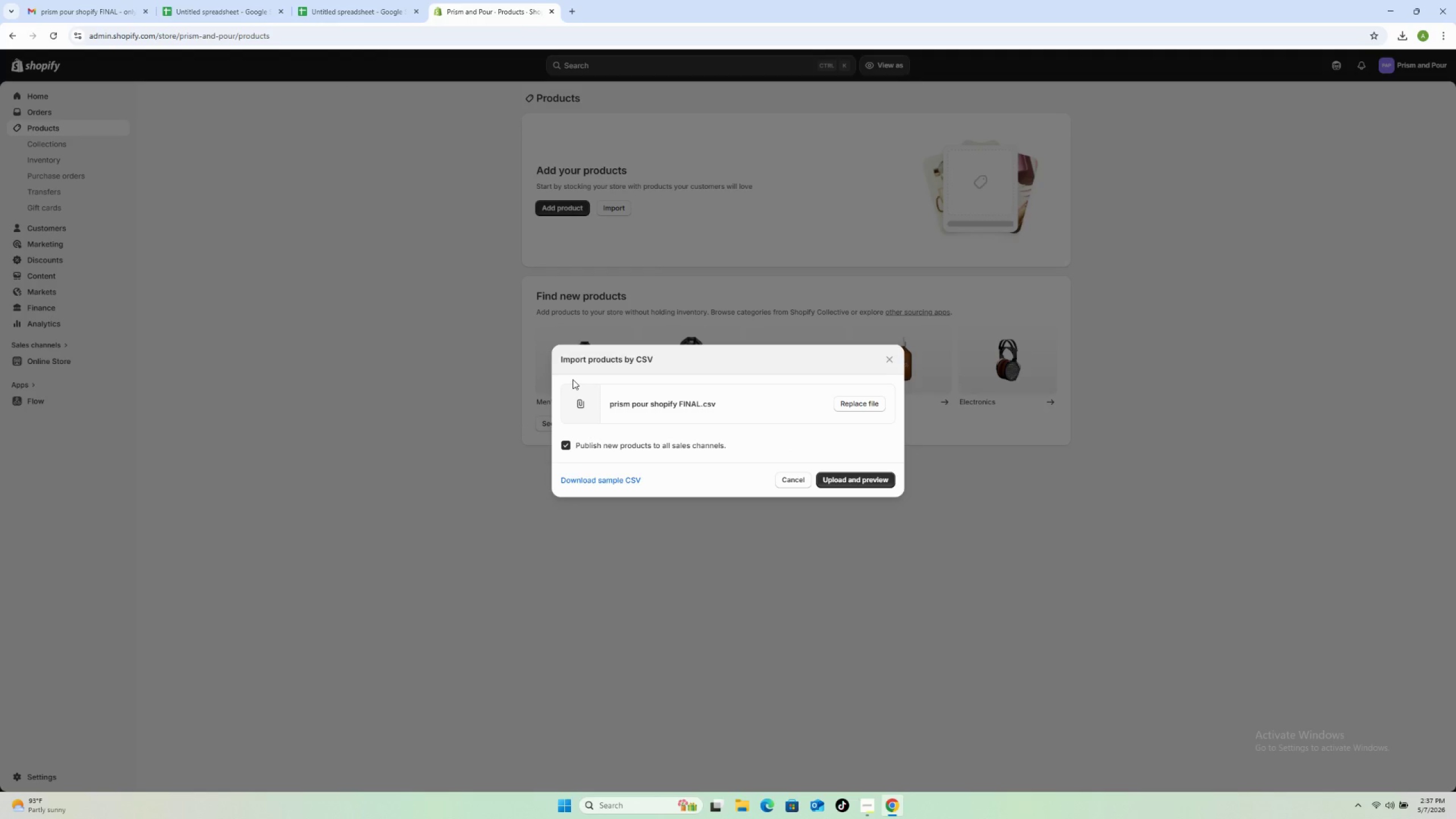 
wait(10.12)
 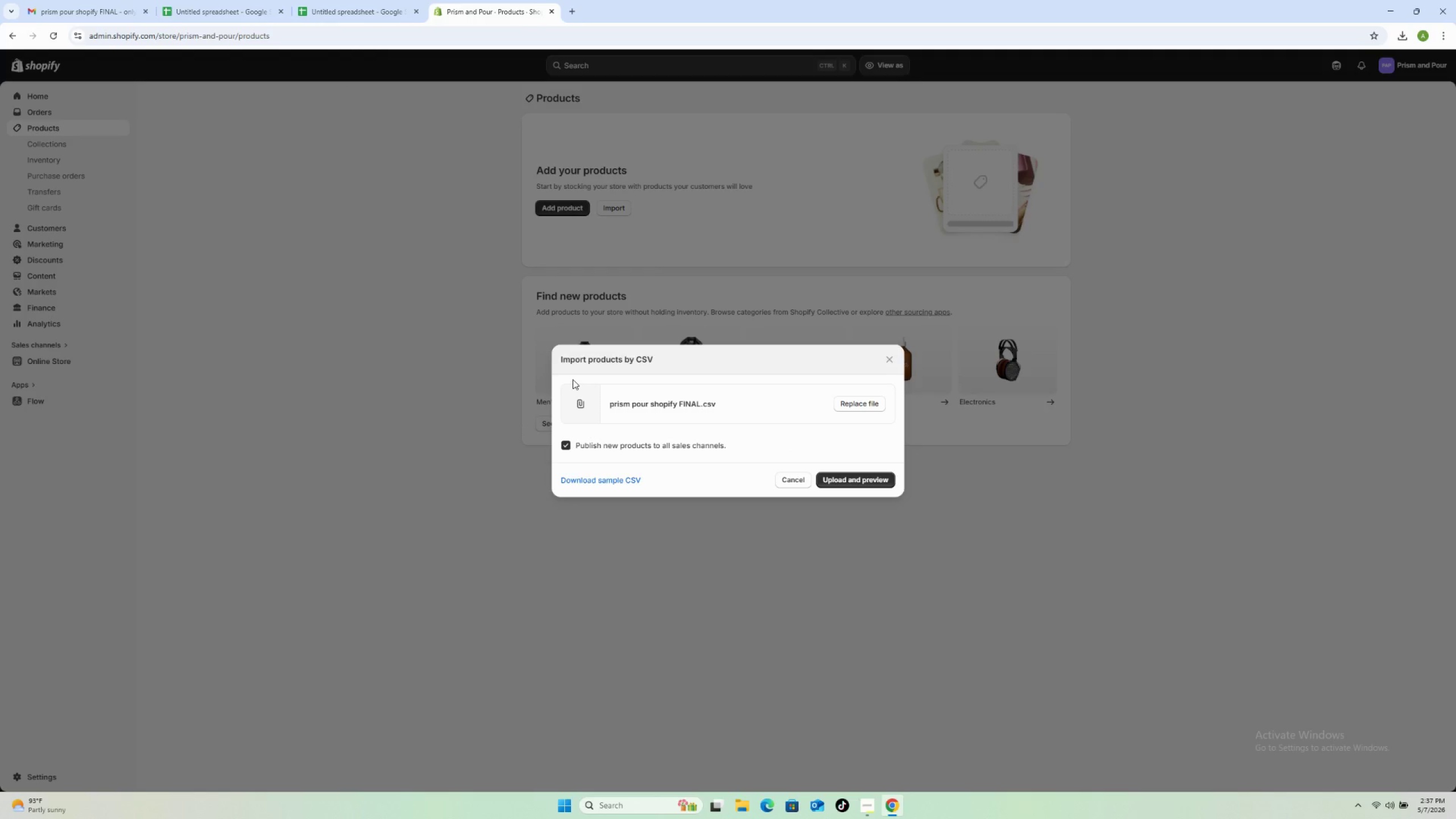 
left_click([856, 479])
 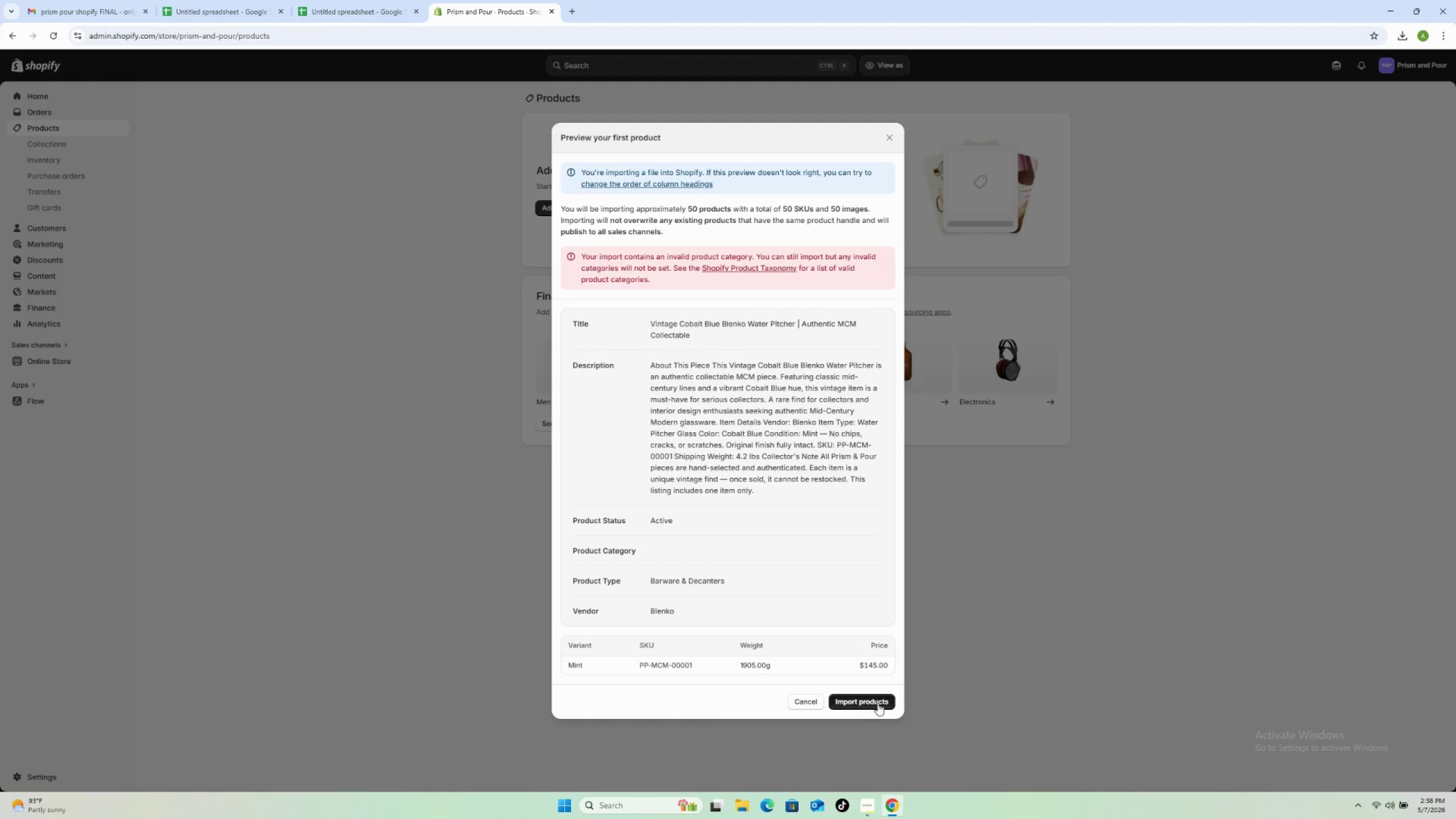 
wait(23.33)
 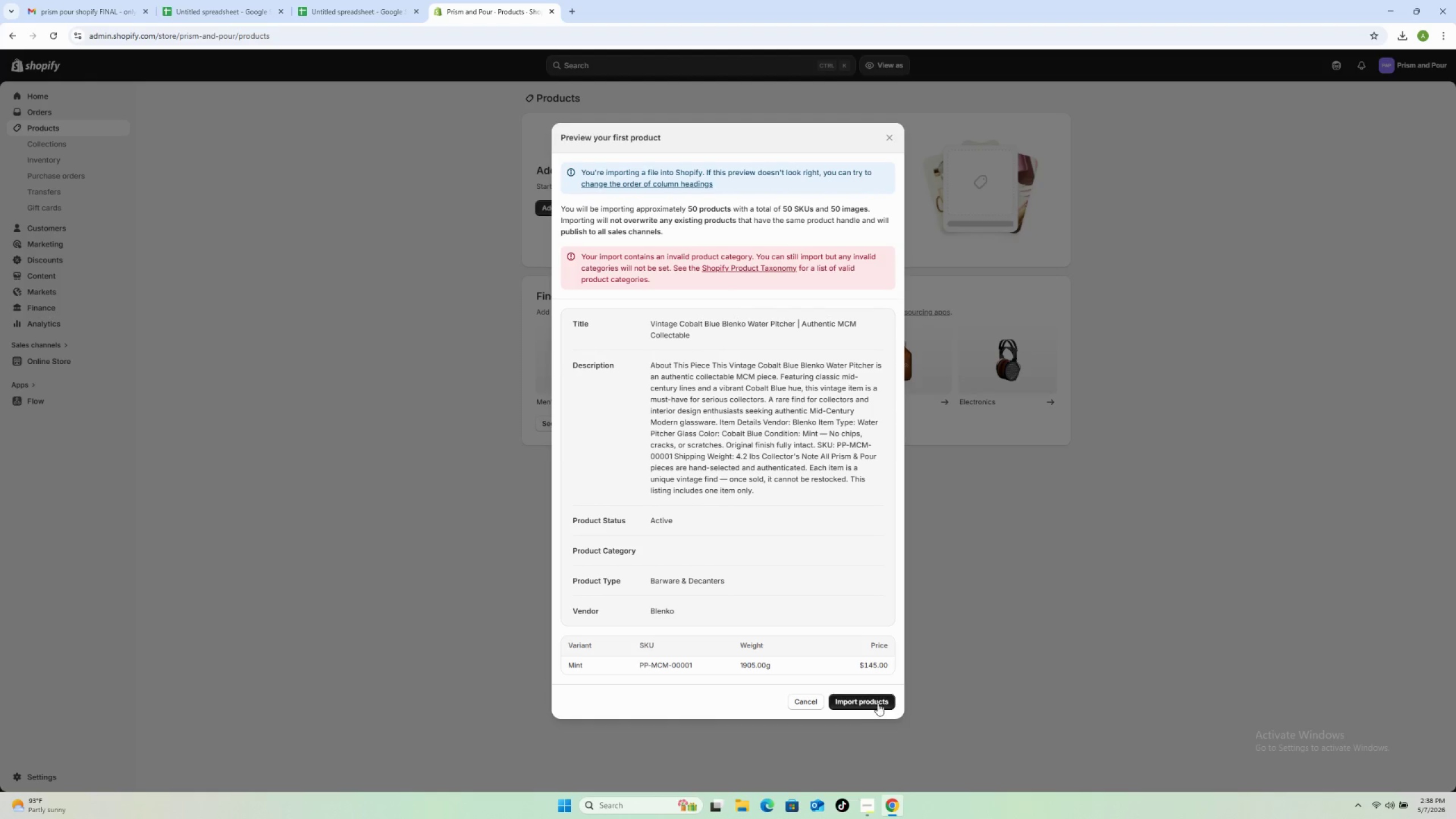 
left_click([855, 700])
 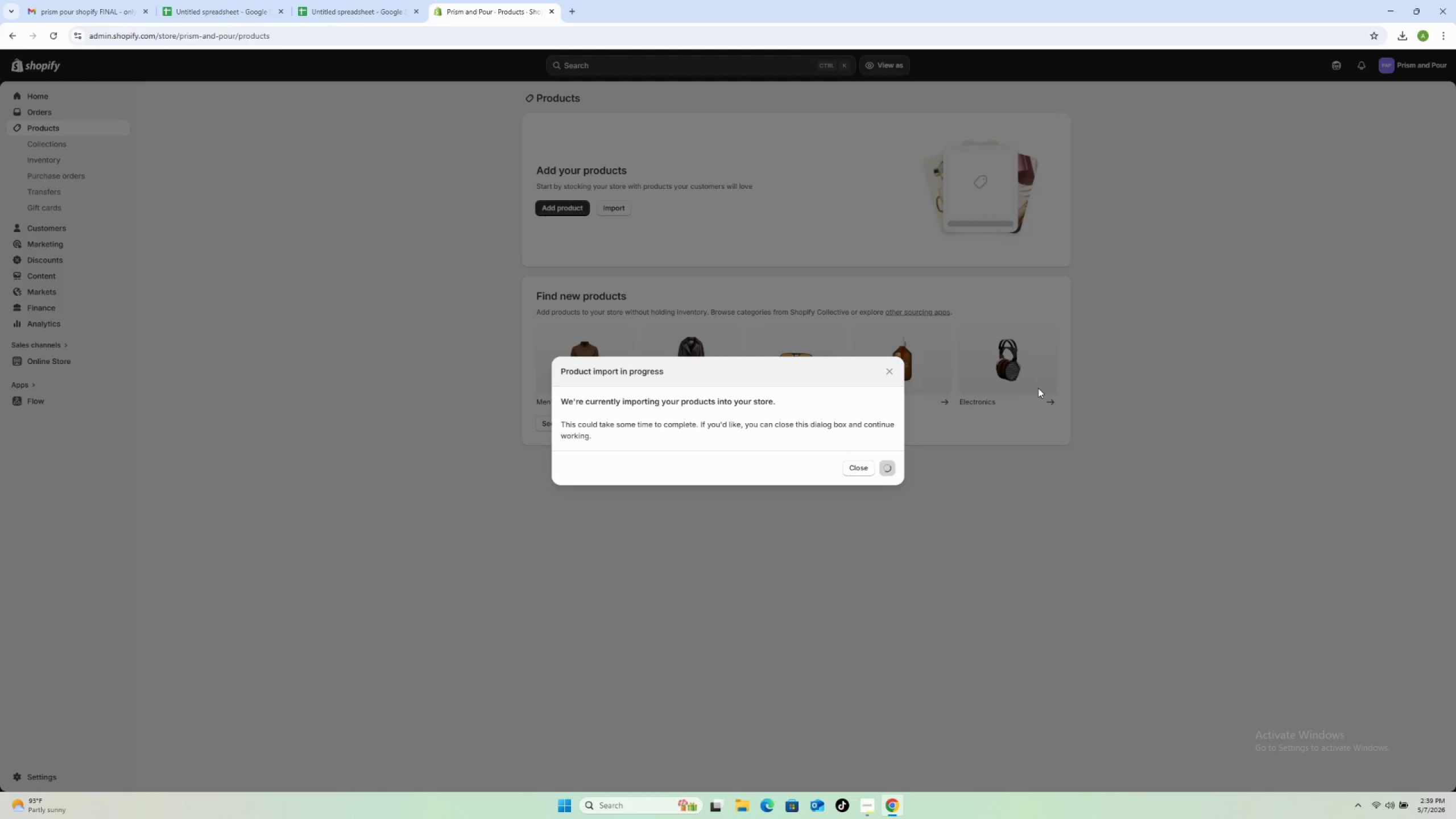 
wait(100.34)
 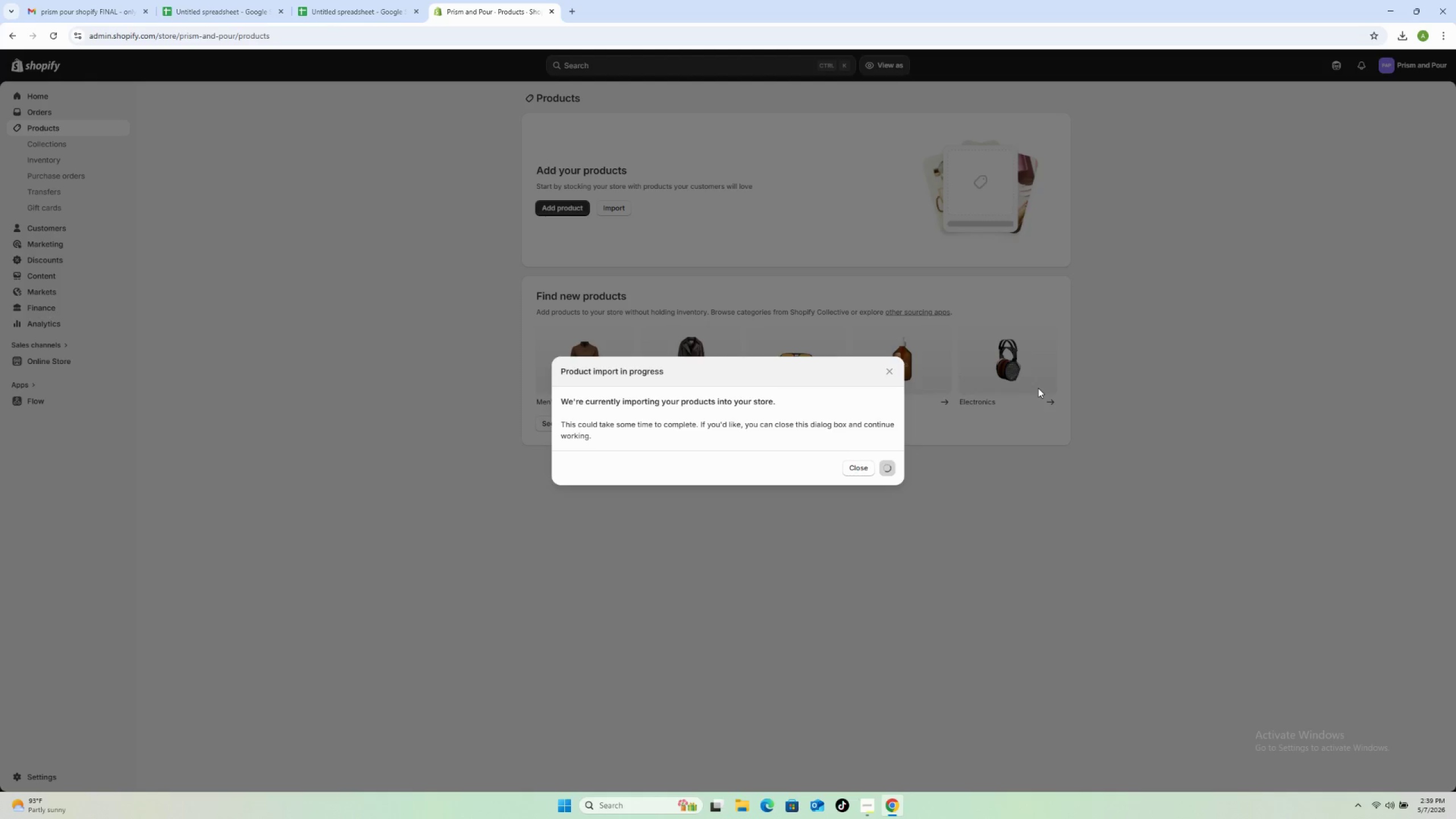 
scroll: coordinate [958, 392], scroll_direction: down, amount: 20.0
 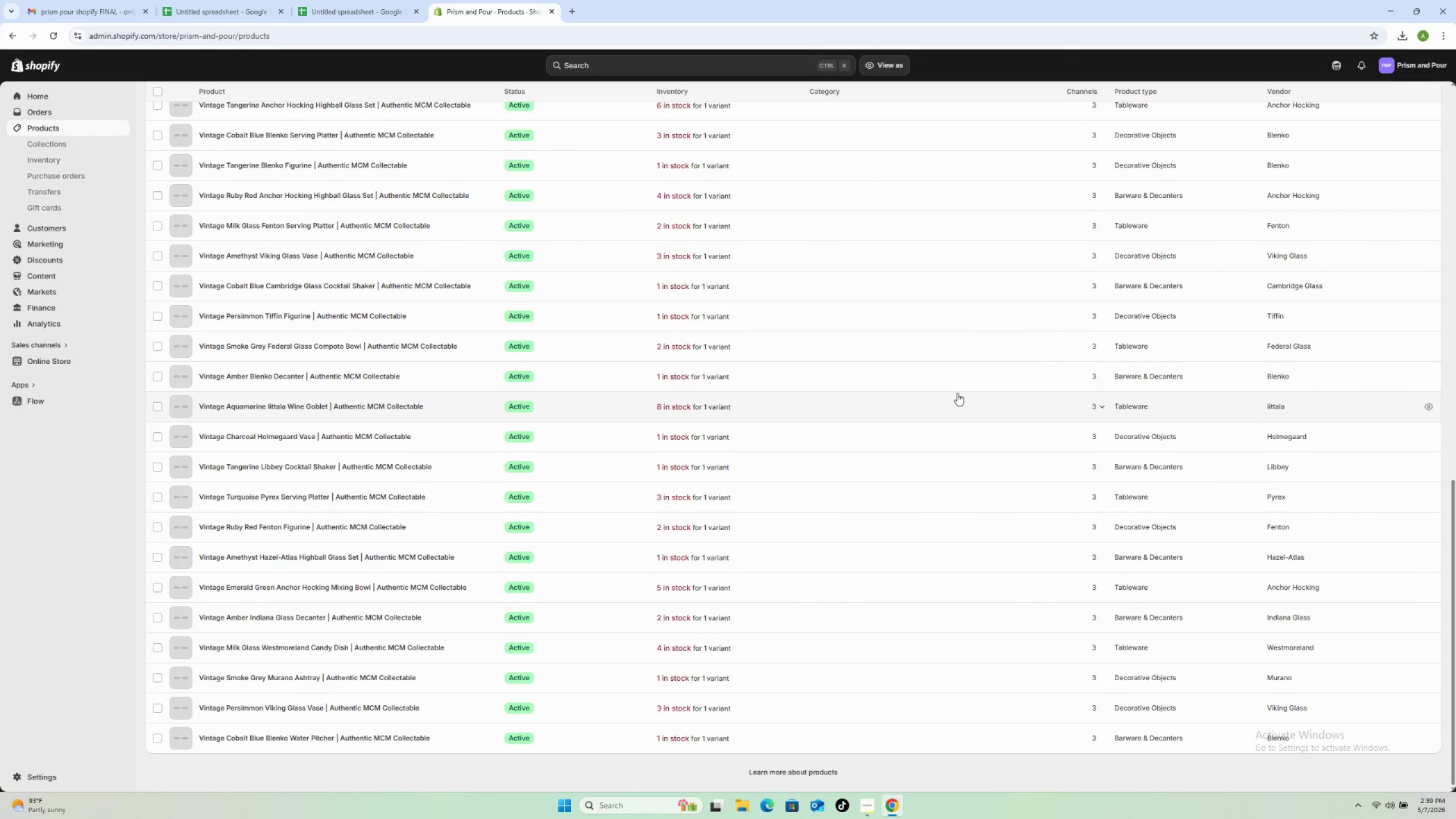 
scroll: coordinate [957, 393], scroll_direction: up, amount: 19.0
 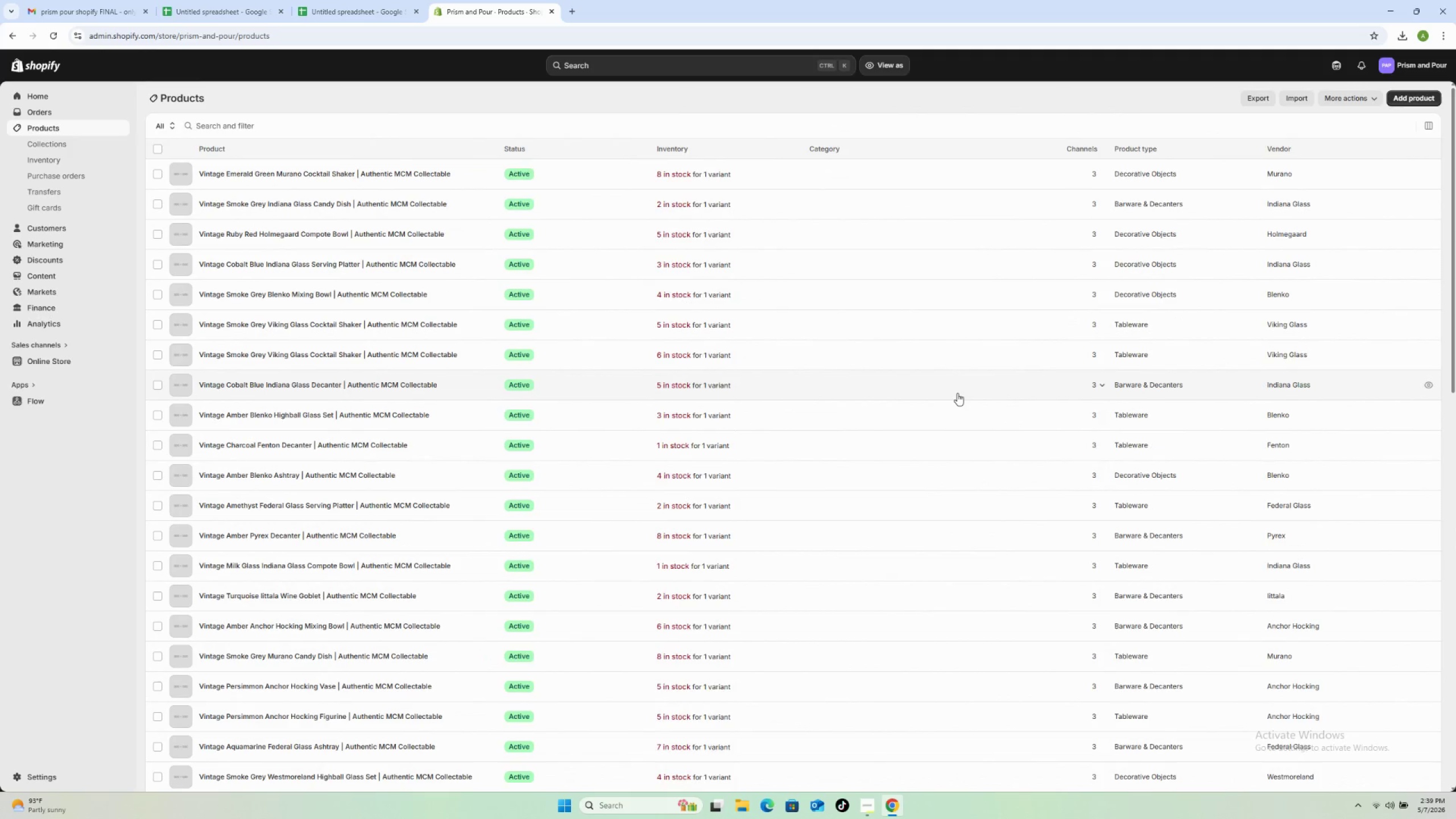 
scroll: coordinate [962, 421], scroll_direction: down, amount: 23.0
 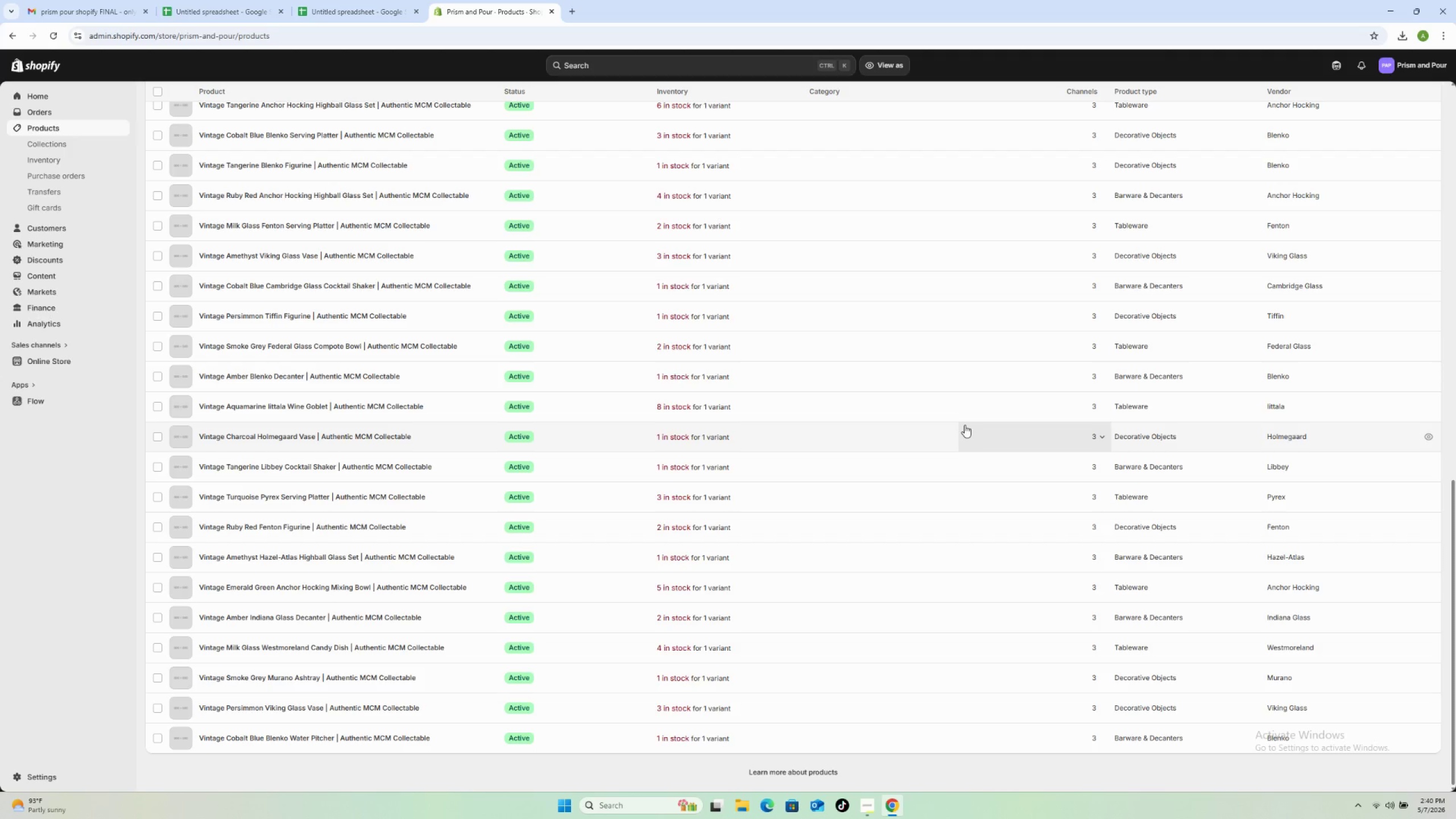 
wait(38.07)
 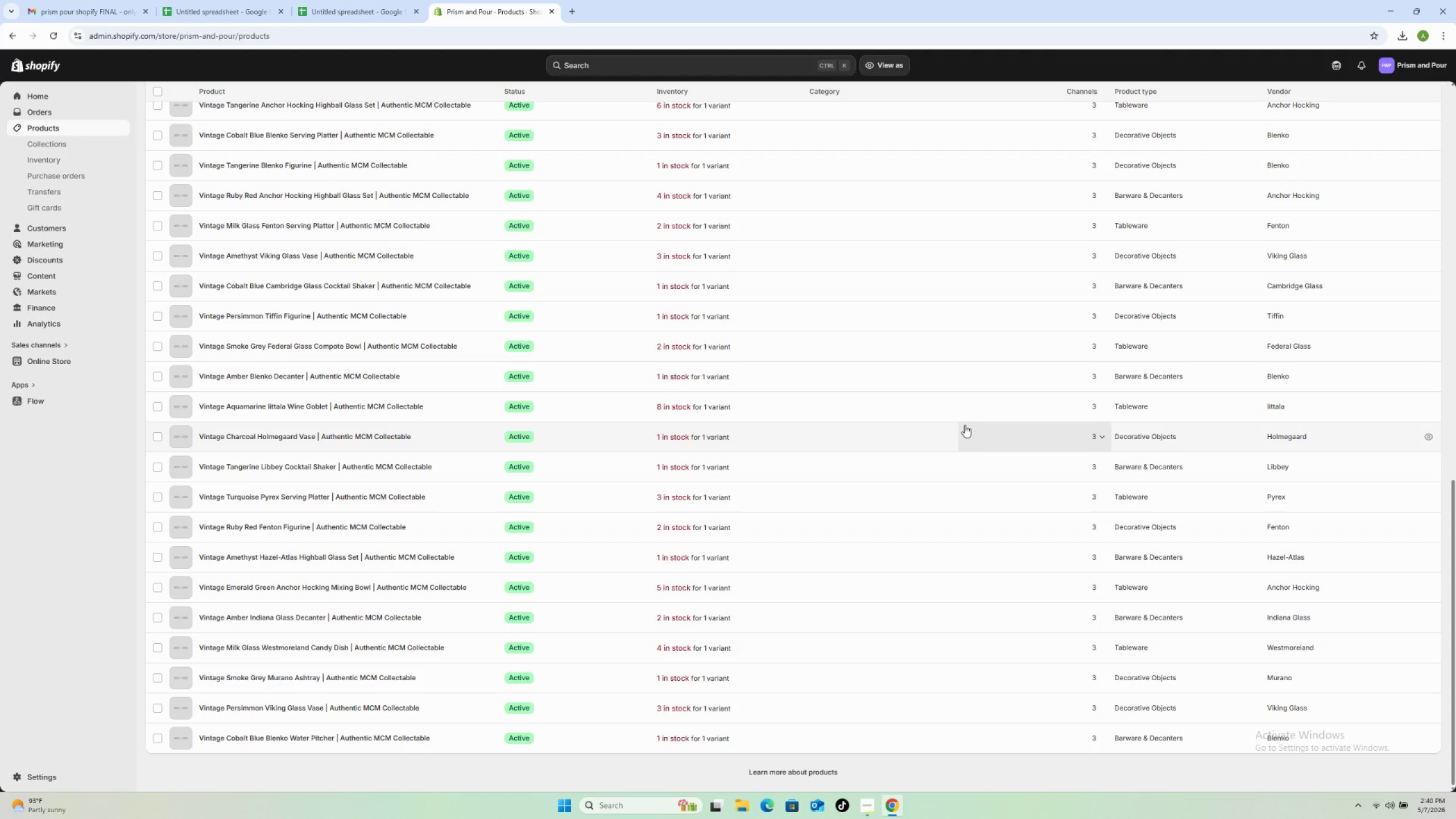 
scroll: coordinate [885, 444], scroll_direction: down, amount: 2.0
 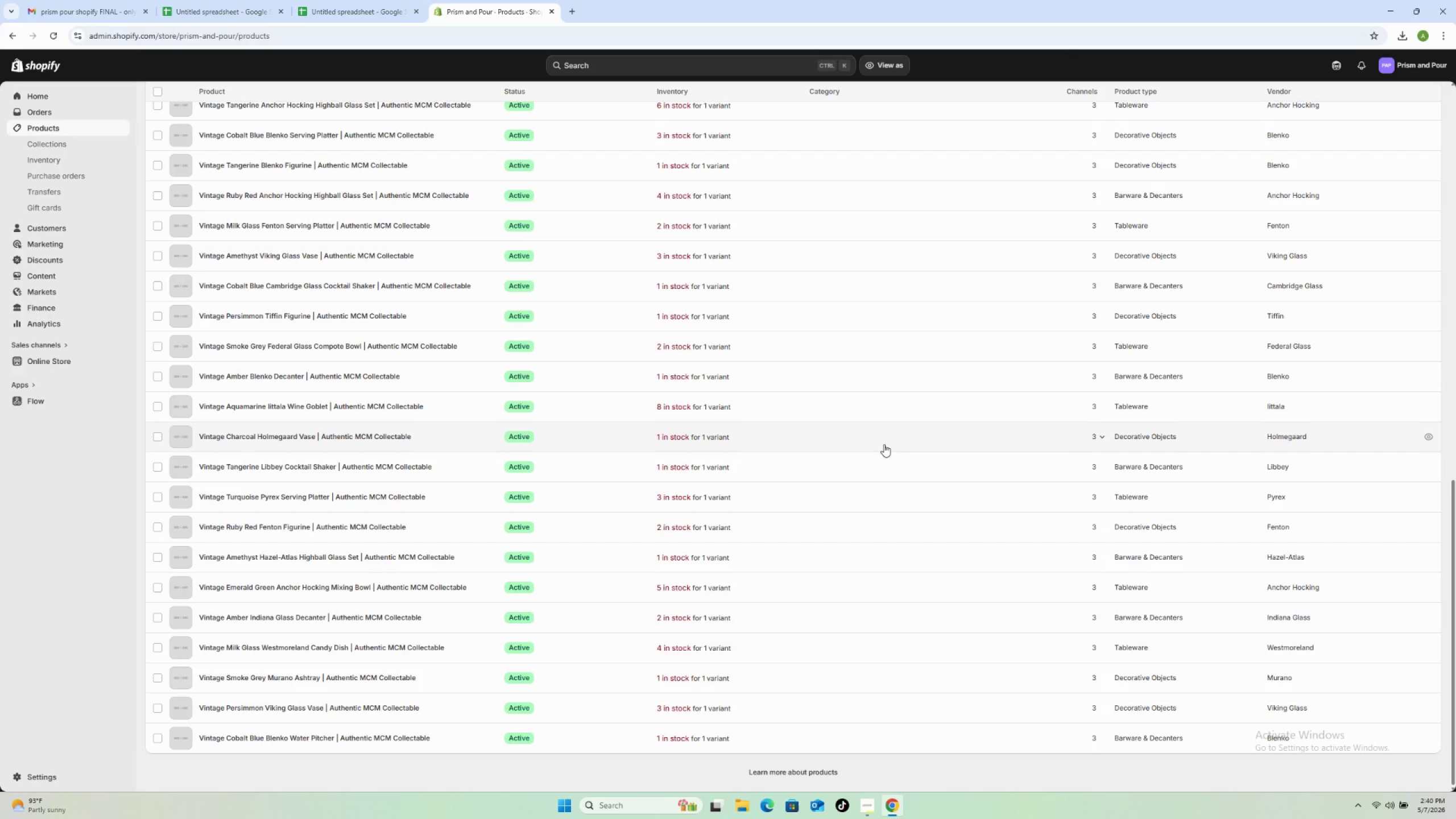 
wait(18.02)
 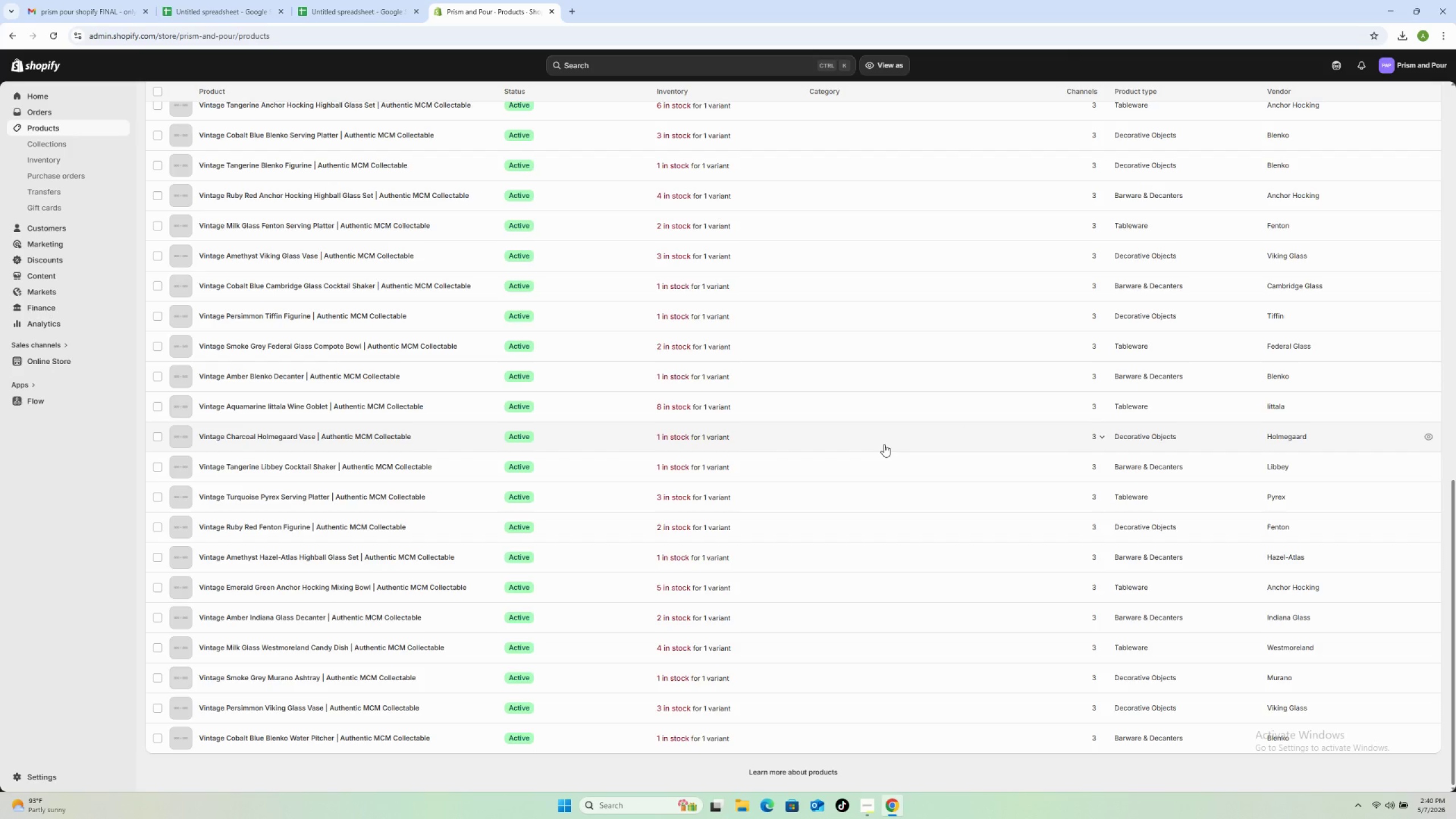 
left_click([570, 10])
 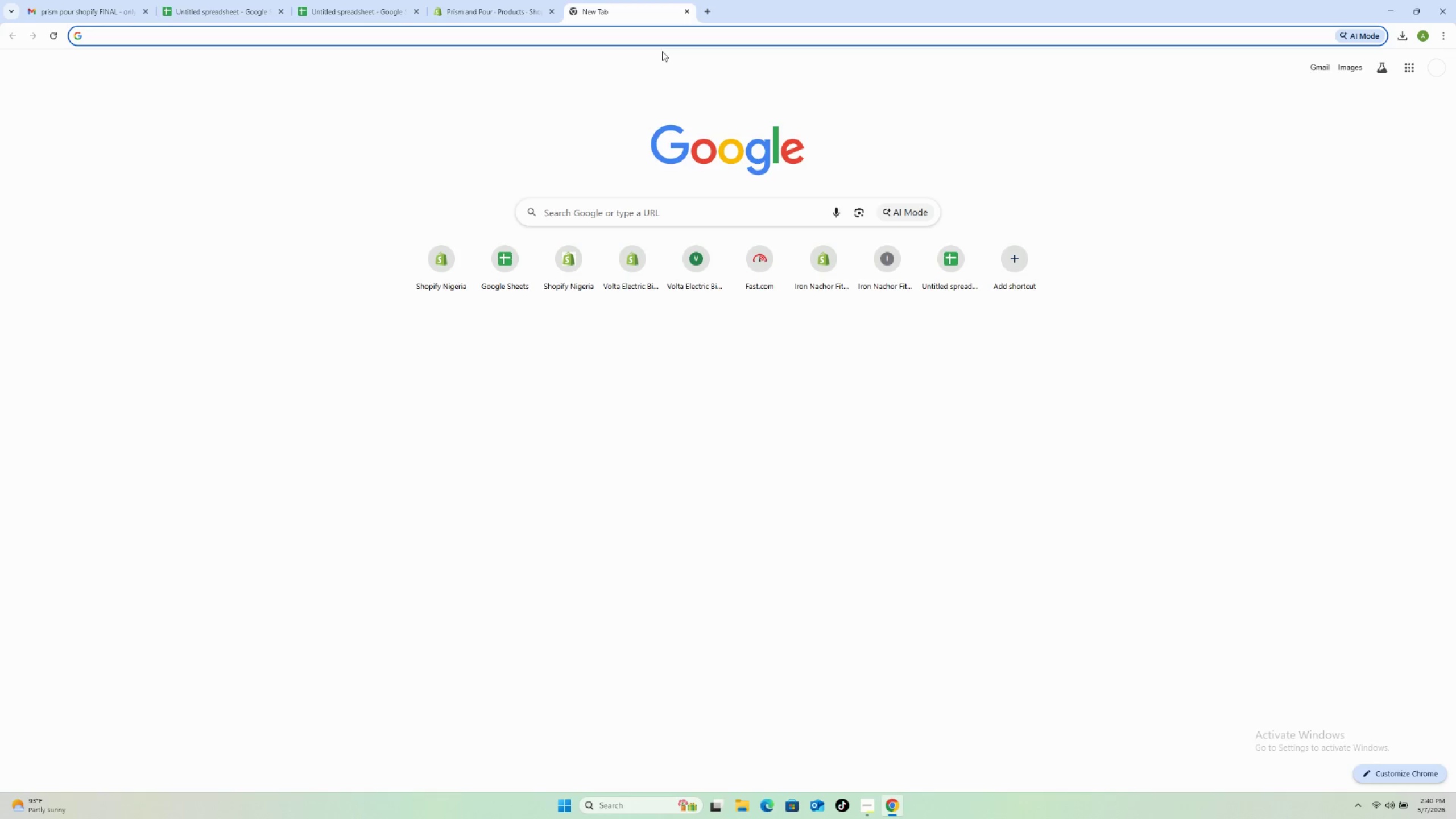 
type(america minimum wage )
 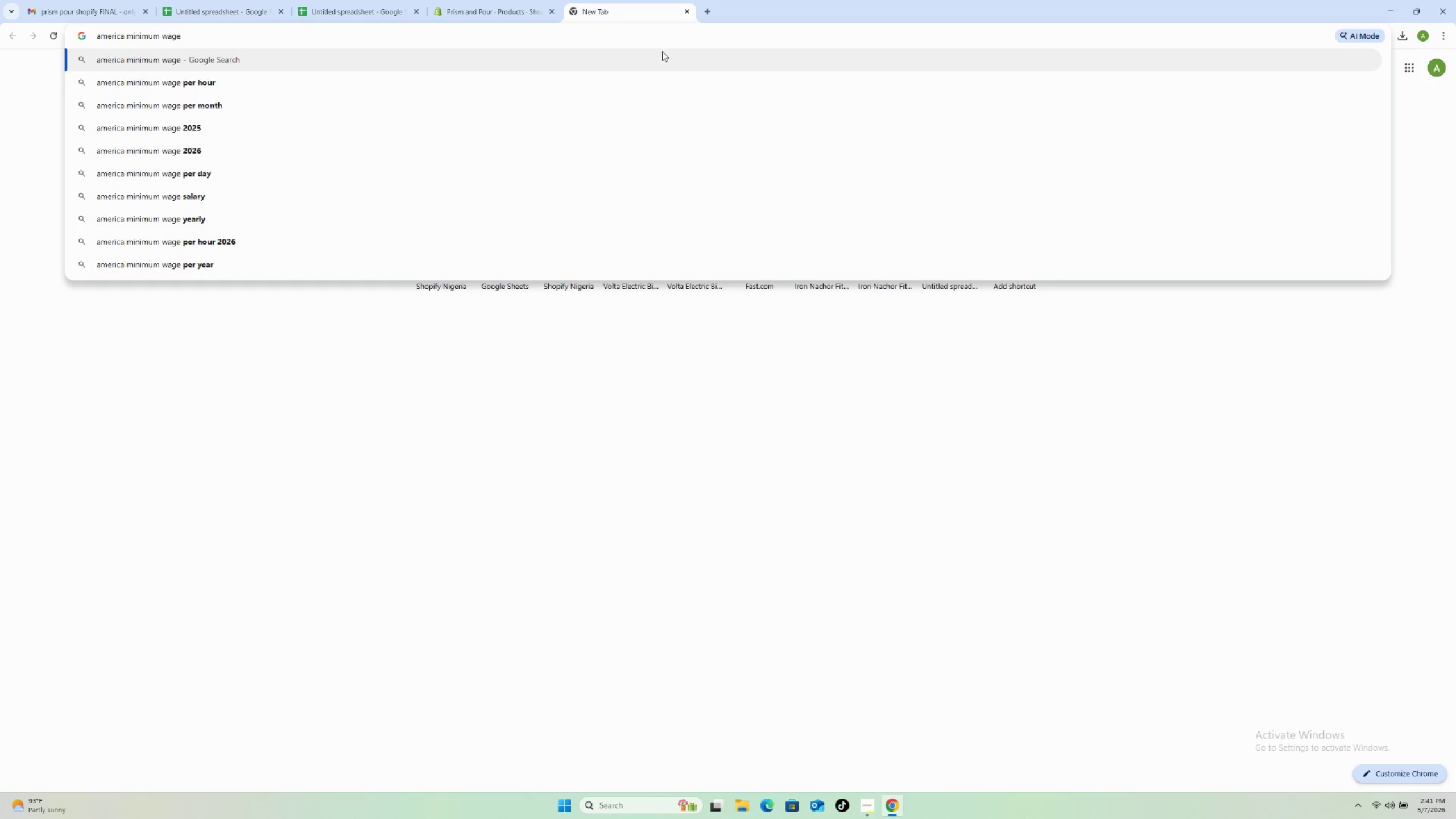 
key(ArrowDown)
 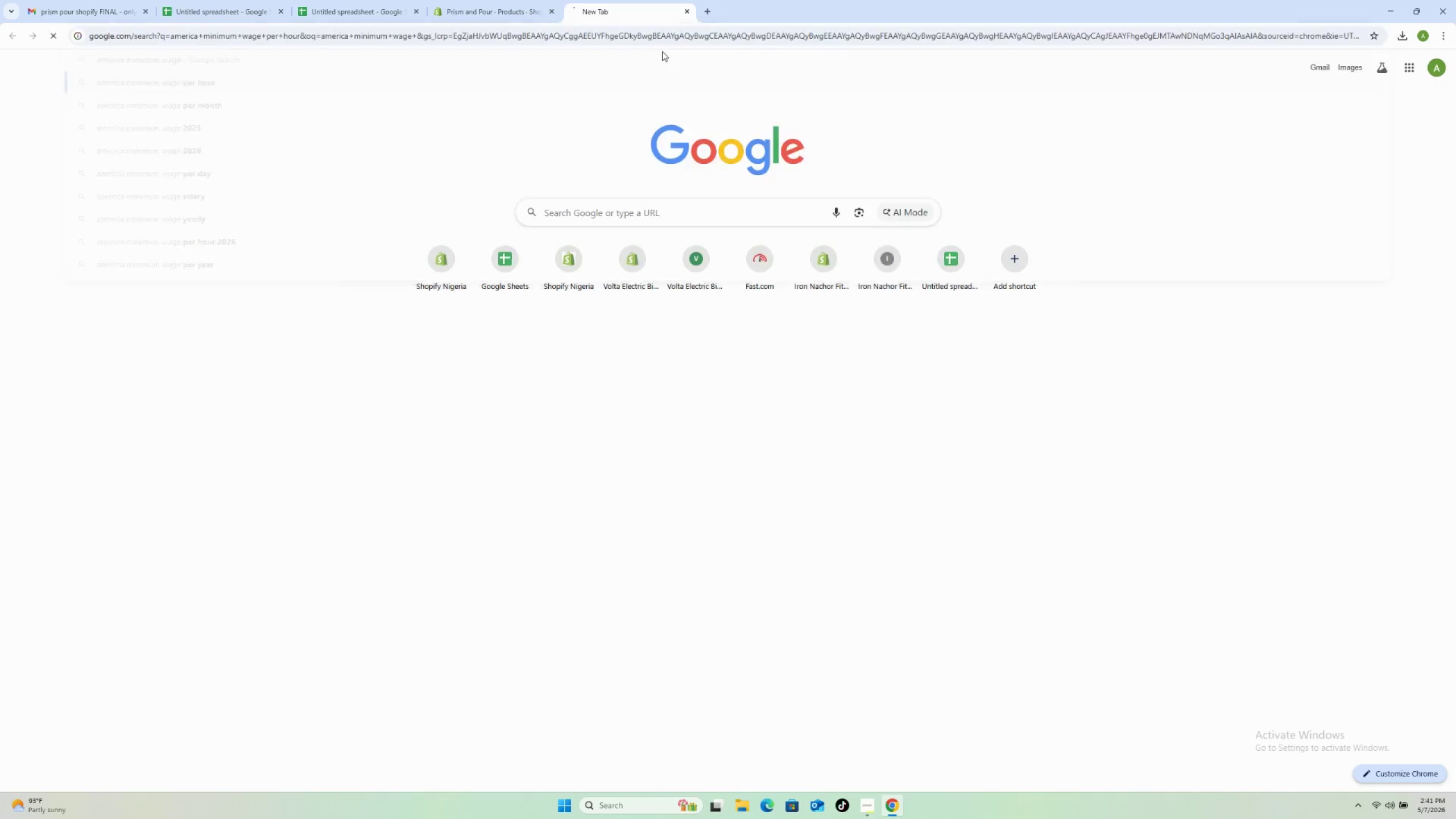 
hold_key(key=Enter, duration=0.33)
 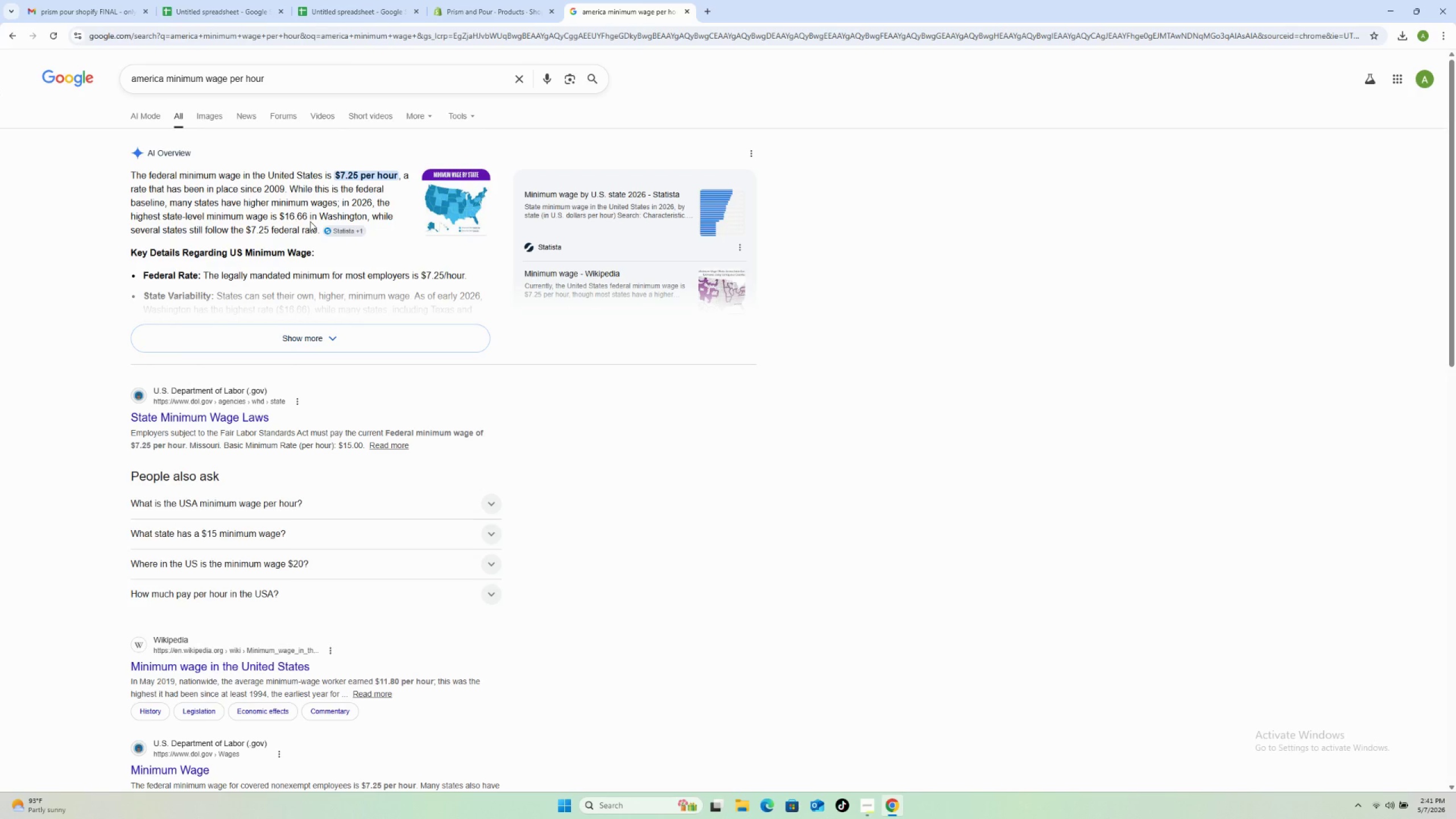 
wait(33.83)
 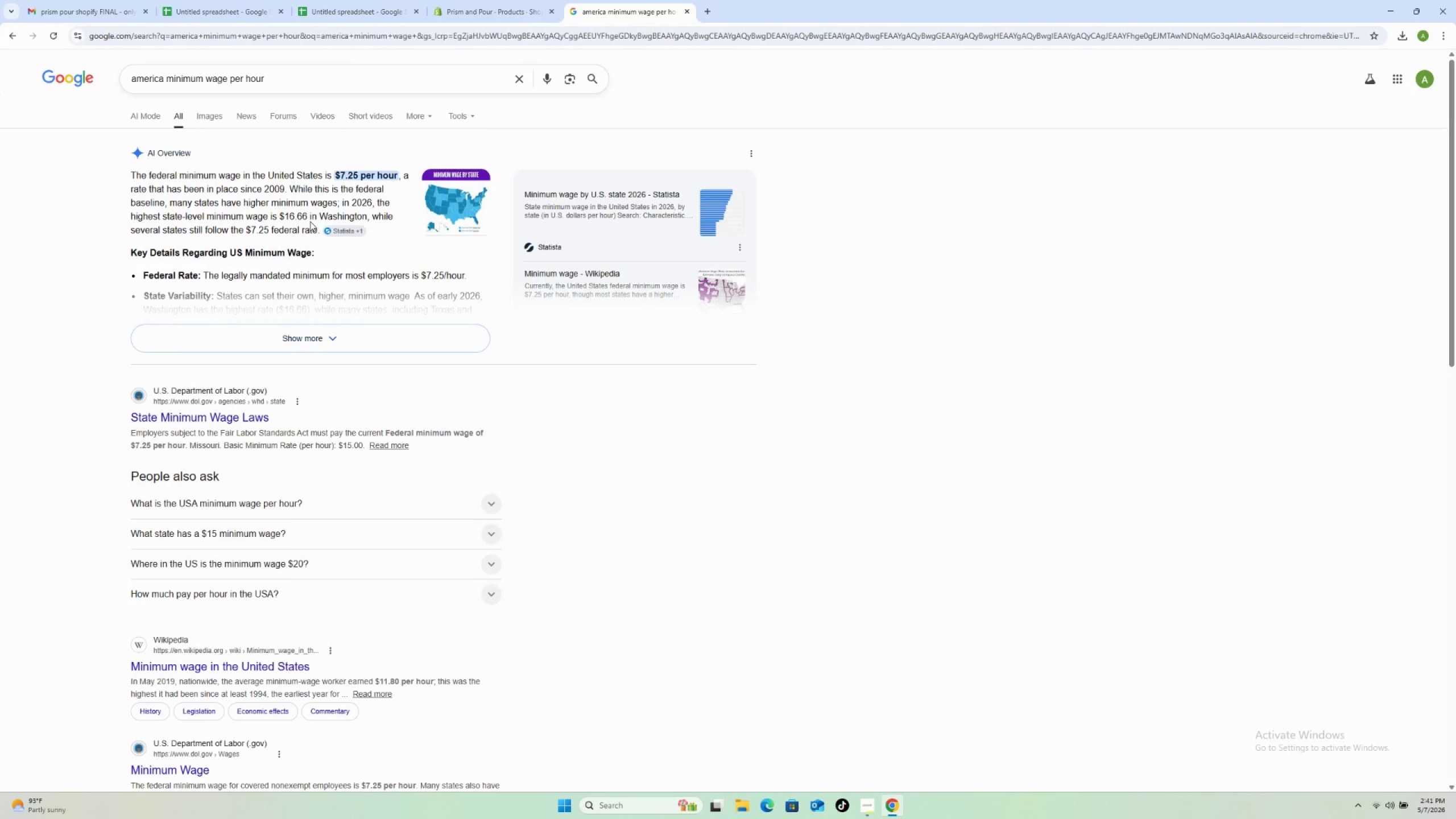 
left_click([684, 8])
 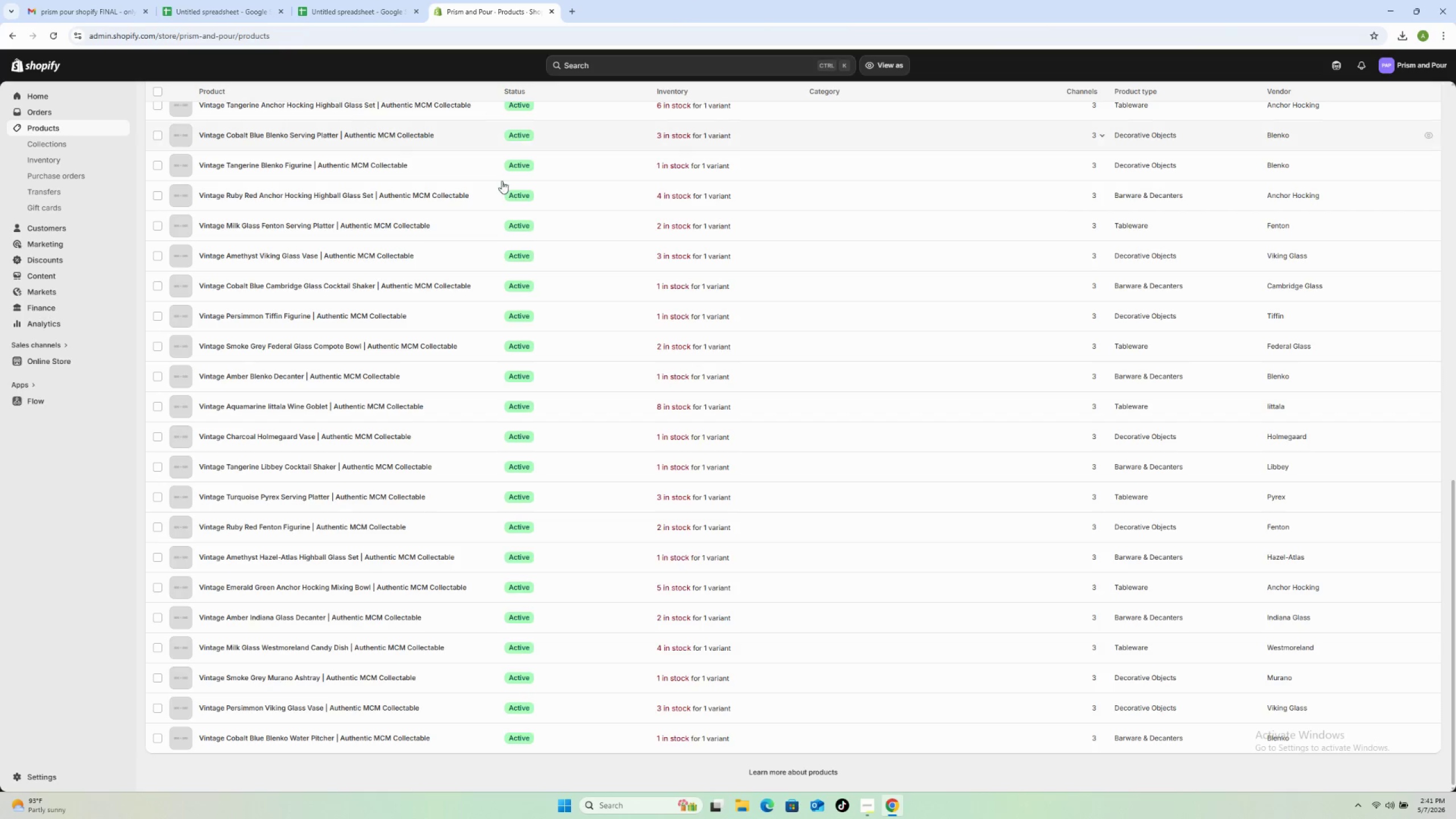 
scroll: coordinate [522, 261], scroll_direction: up, amount: 8.0
 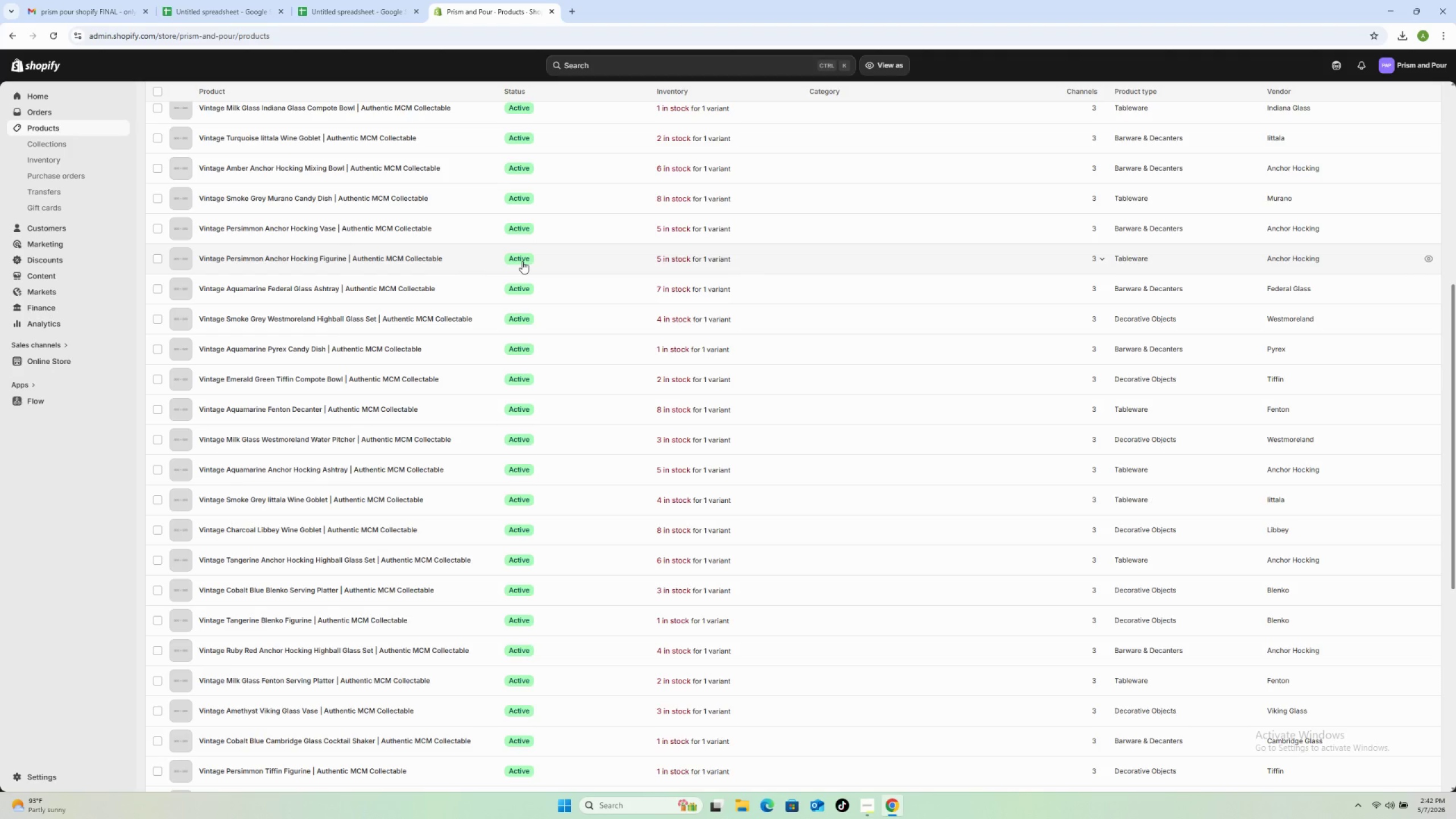 
wait(28.28)
 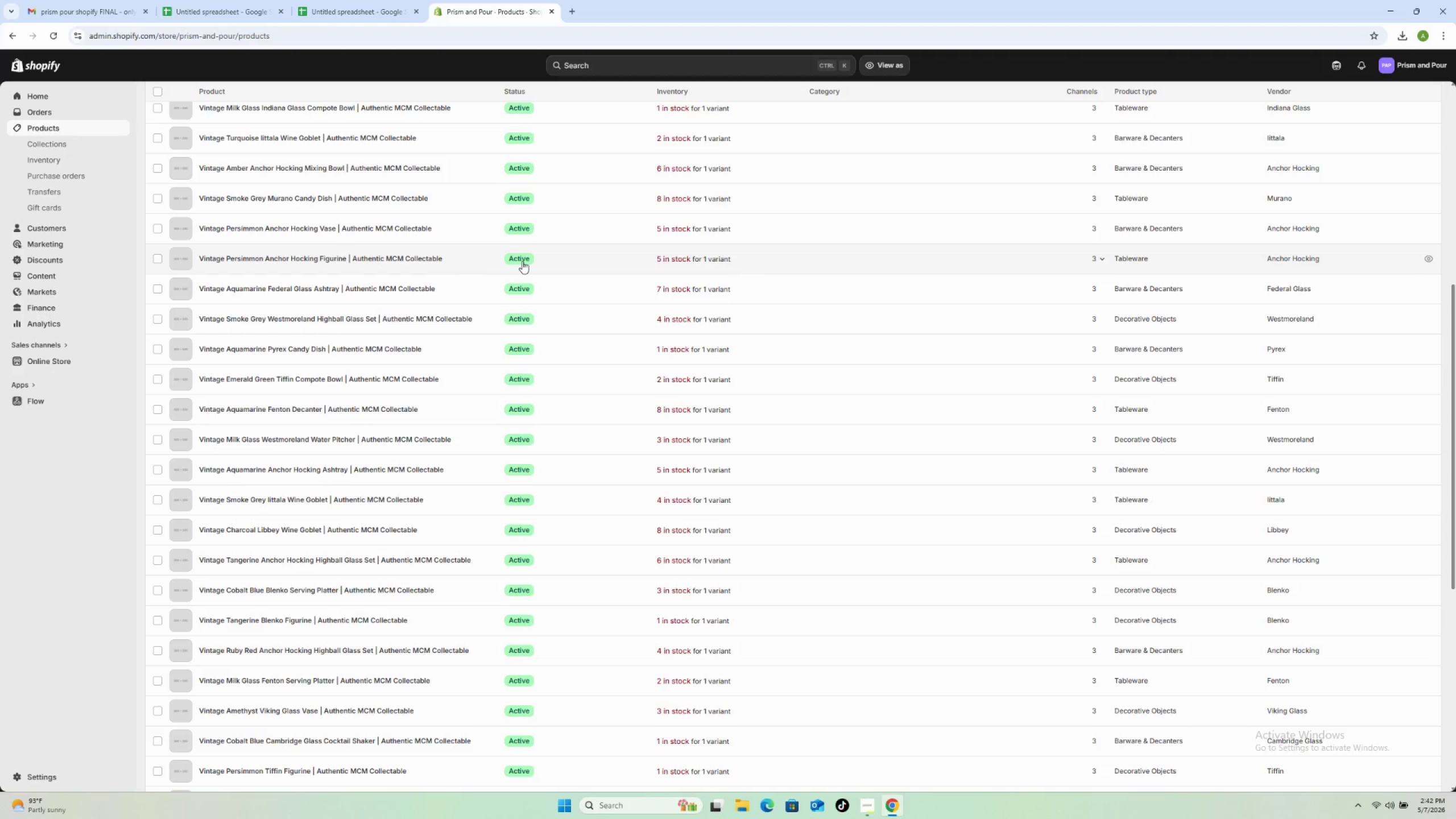 
scroll: coordinate [333, 227], scroll_direction: up, amount: 16.0
 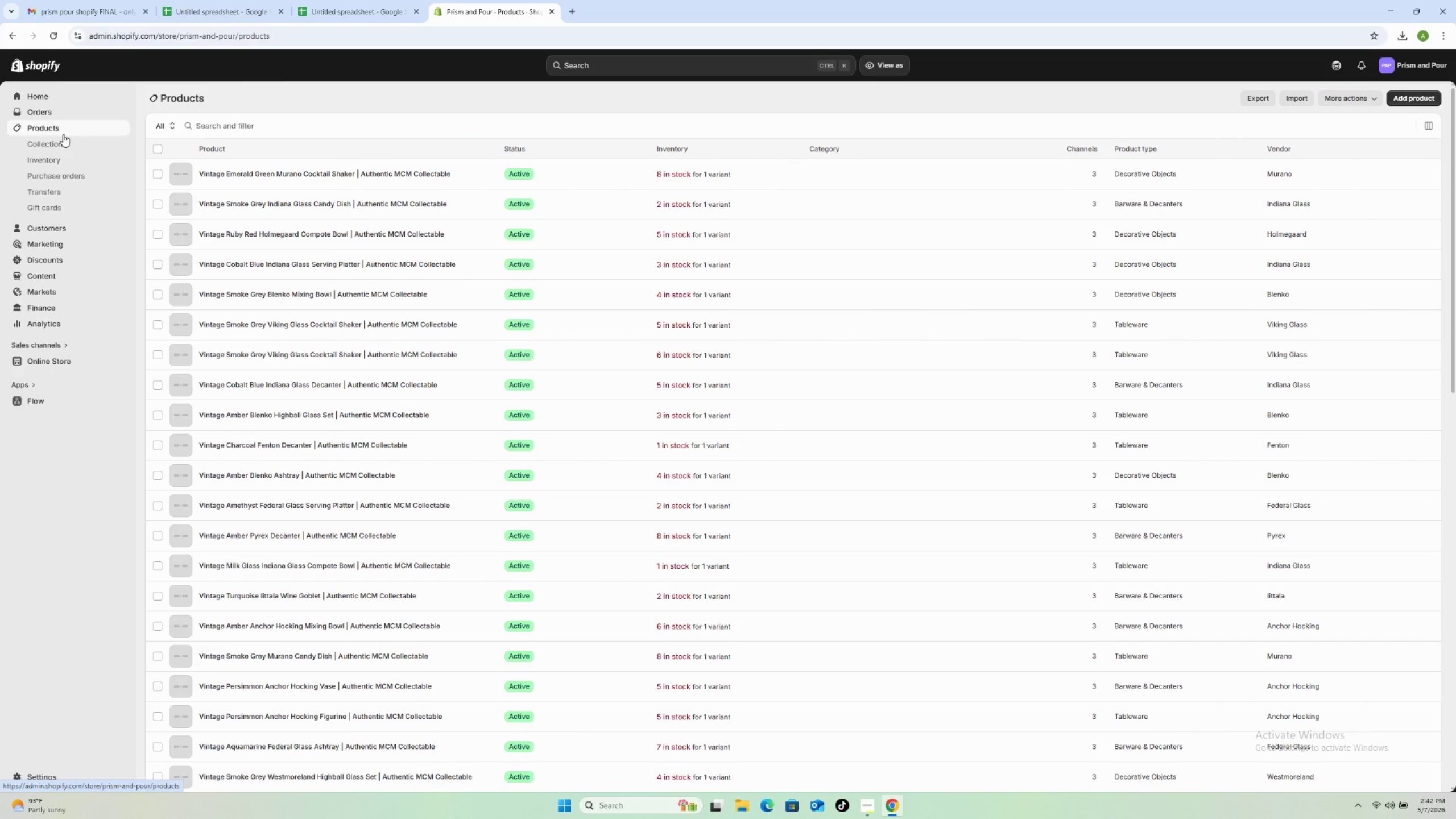 
wait(9.04)
 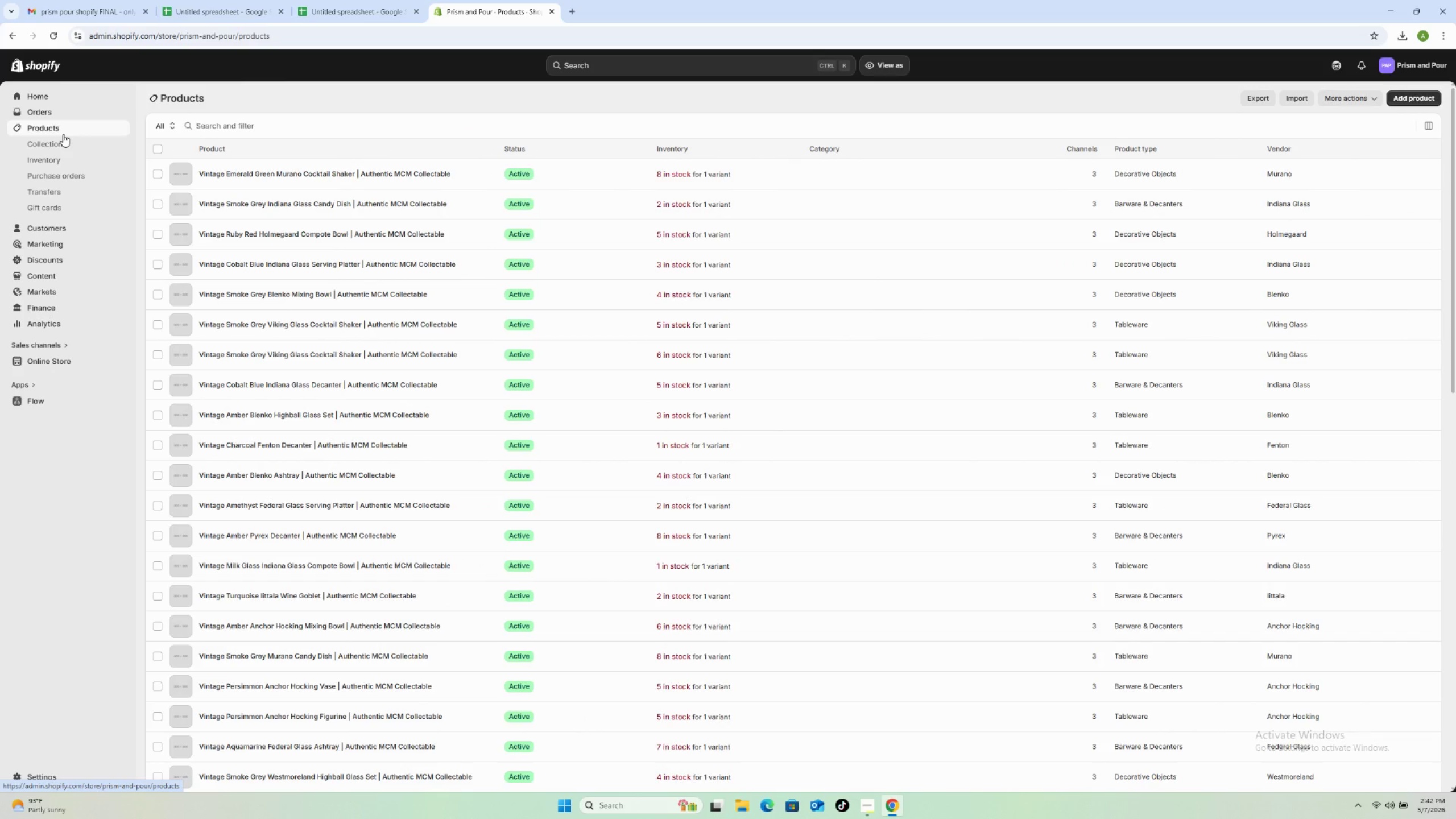 
left_click([156, 151])
 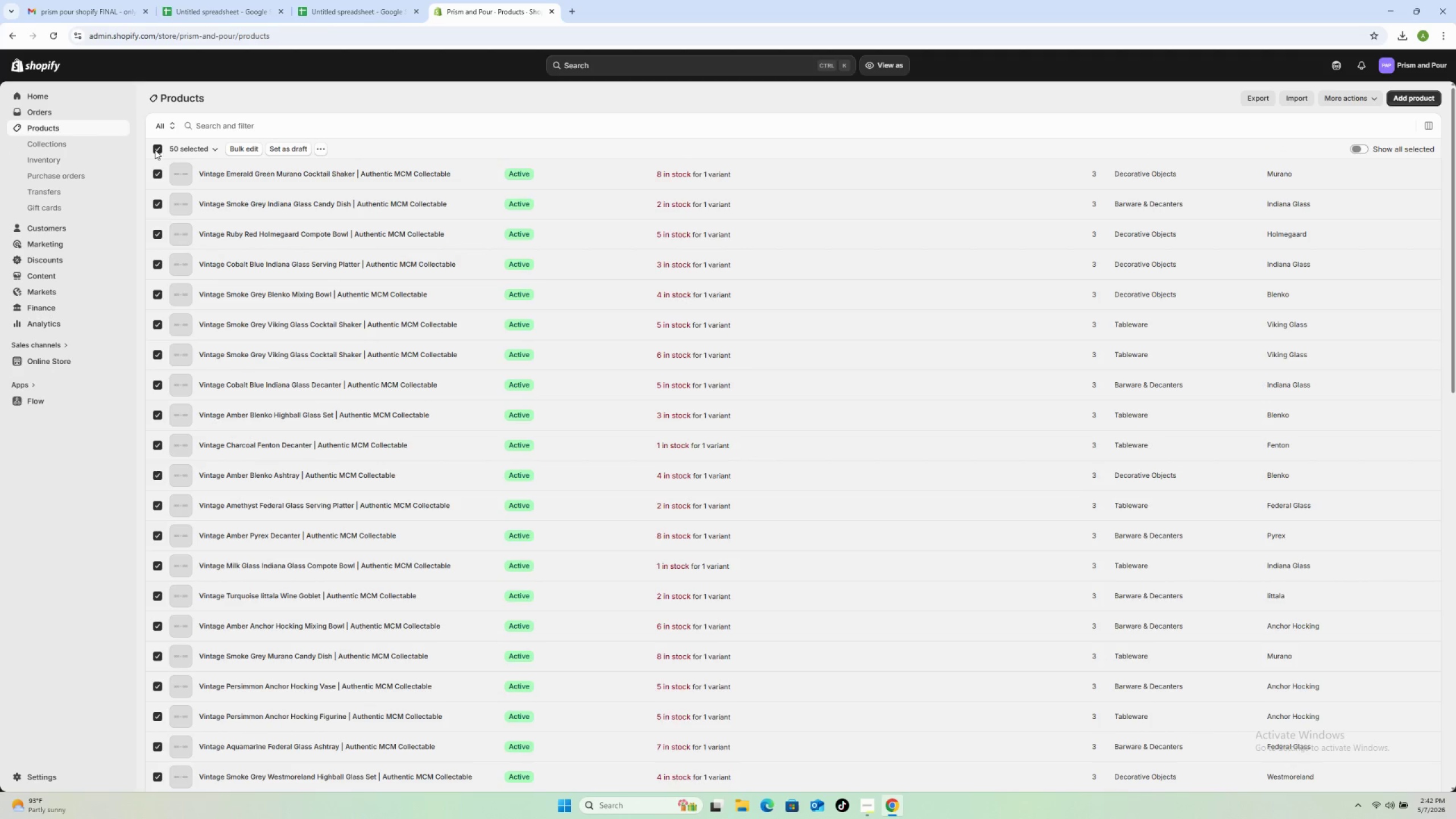 
left_click([155, 150])
 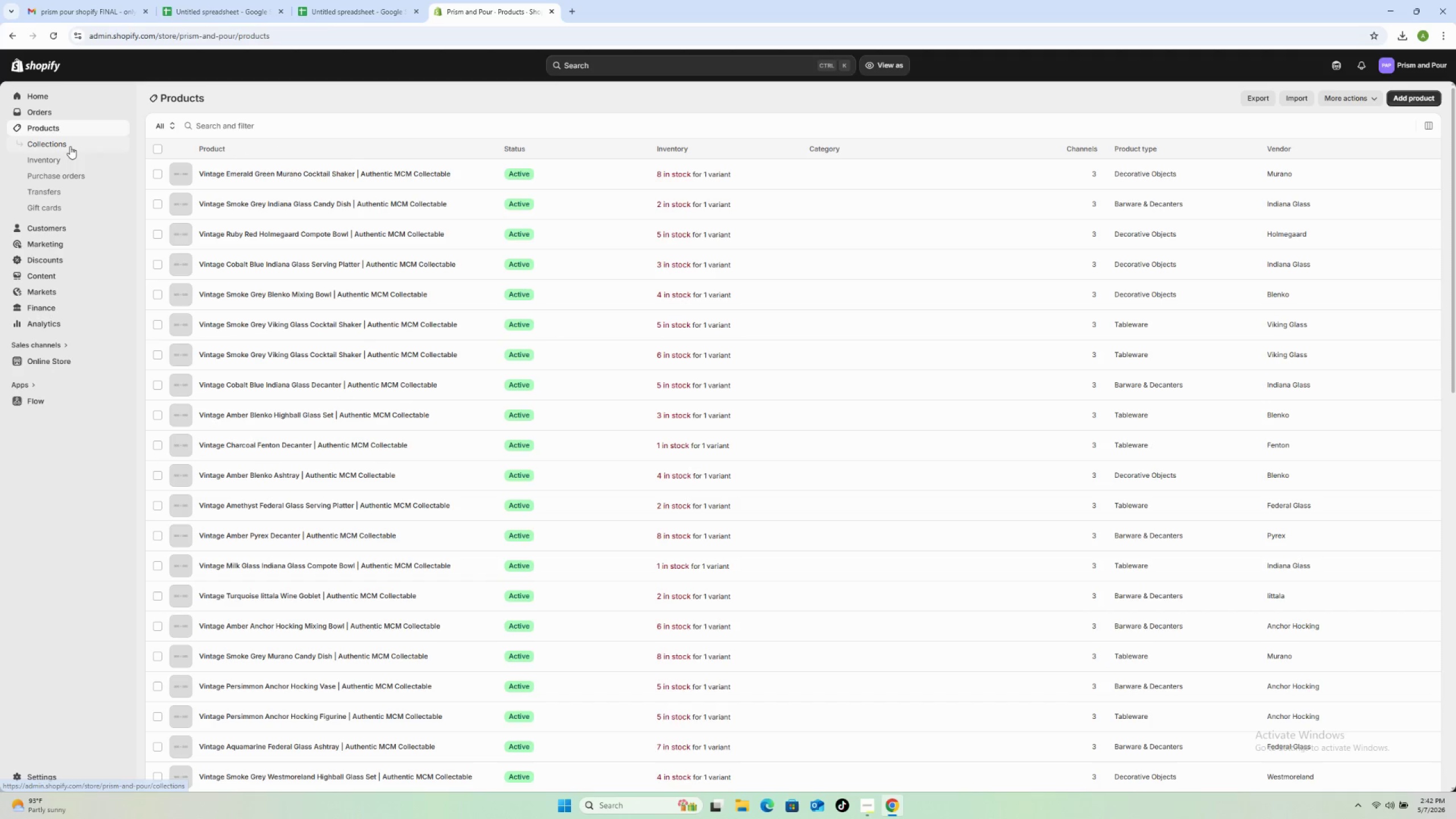 
left_click([70, 146])
 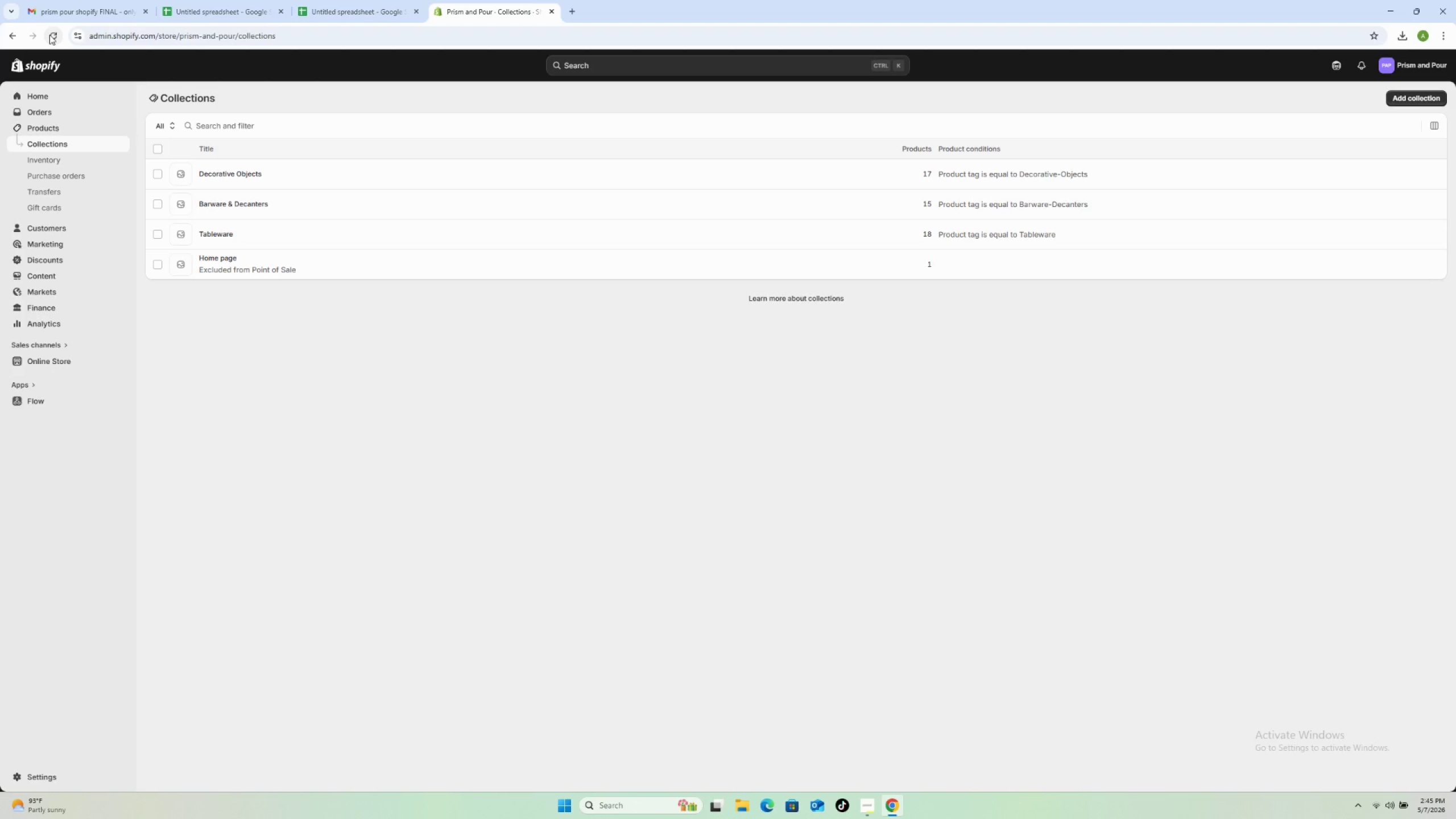 
wait(161.92)
 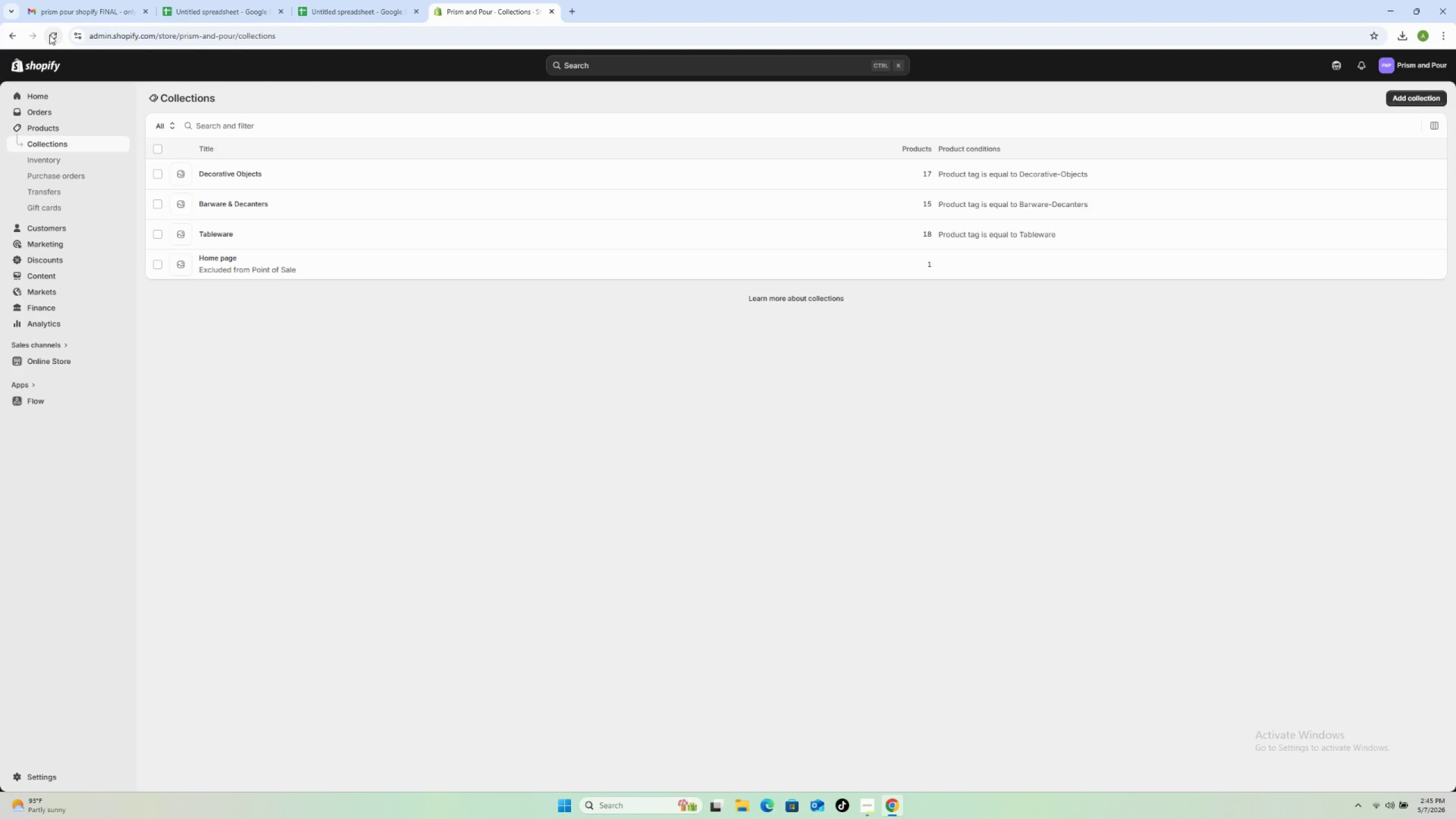 
left_click_drag(start_coordinate=[216, 30], to_coordinate=[212, 30])
 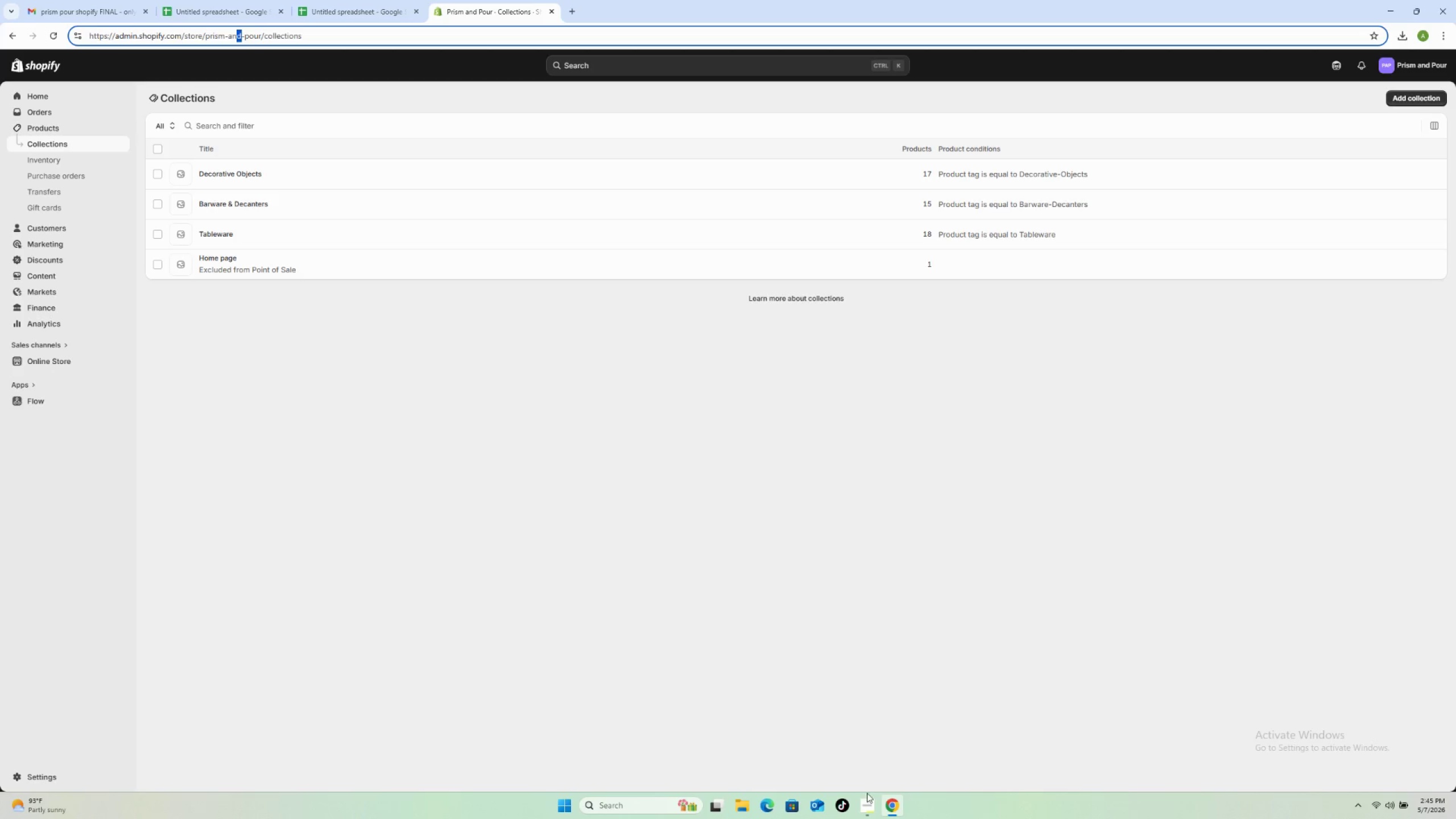 
mouse_move([854, 752])
 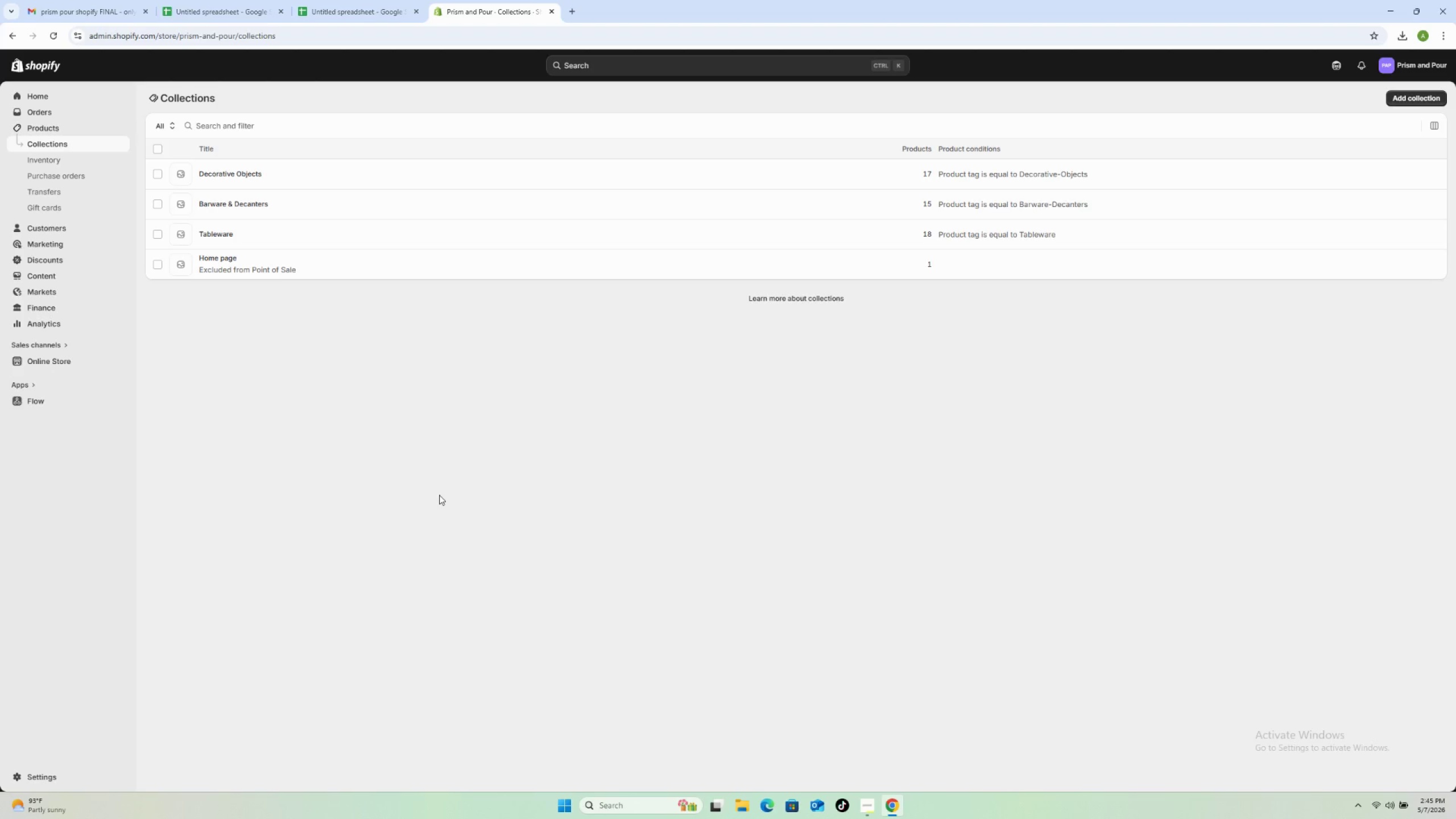 
wait(44.45)
 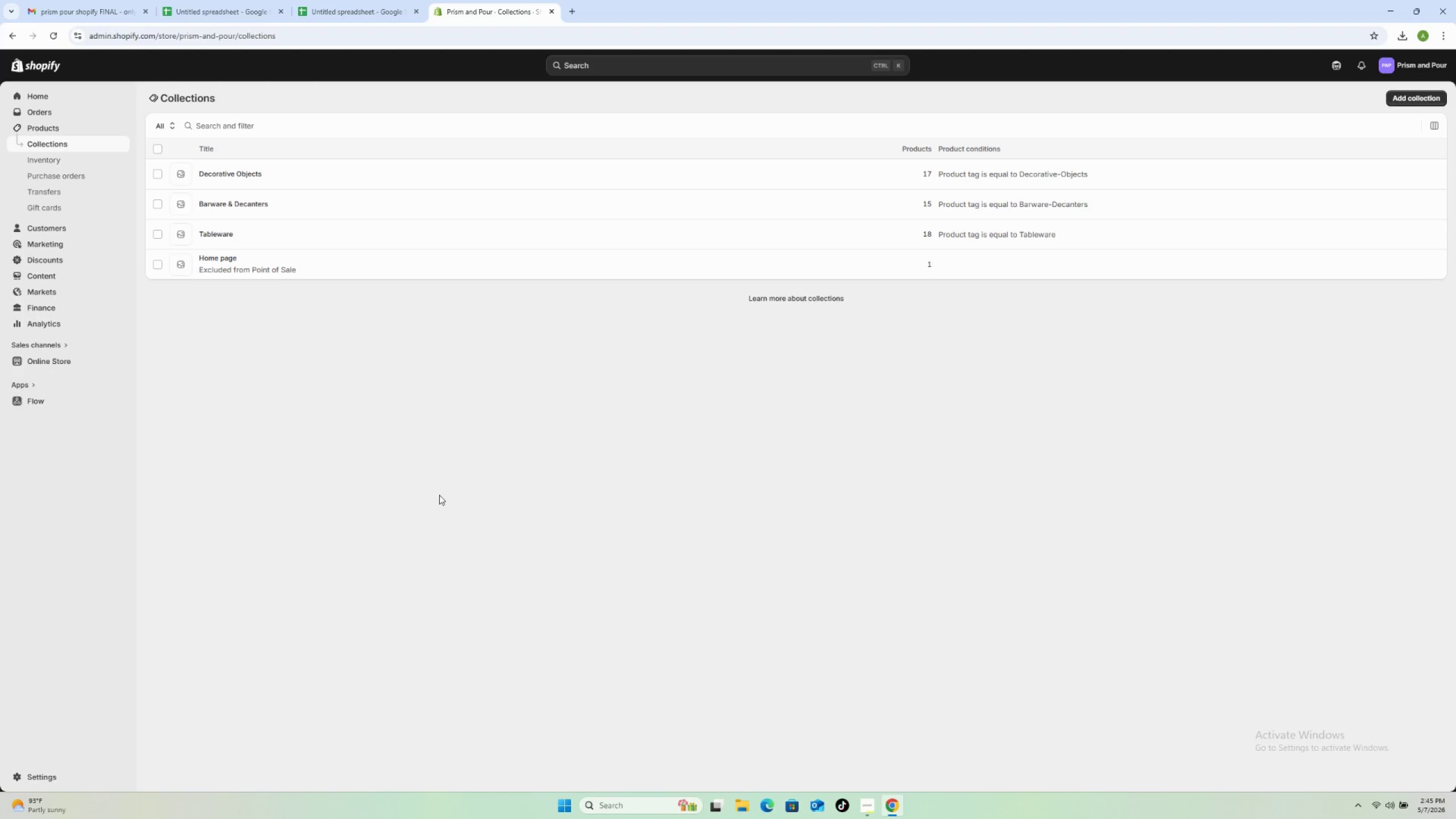 
left_click([49, 130])
 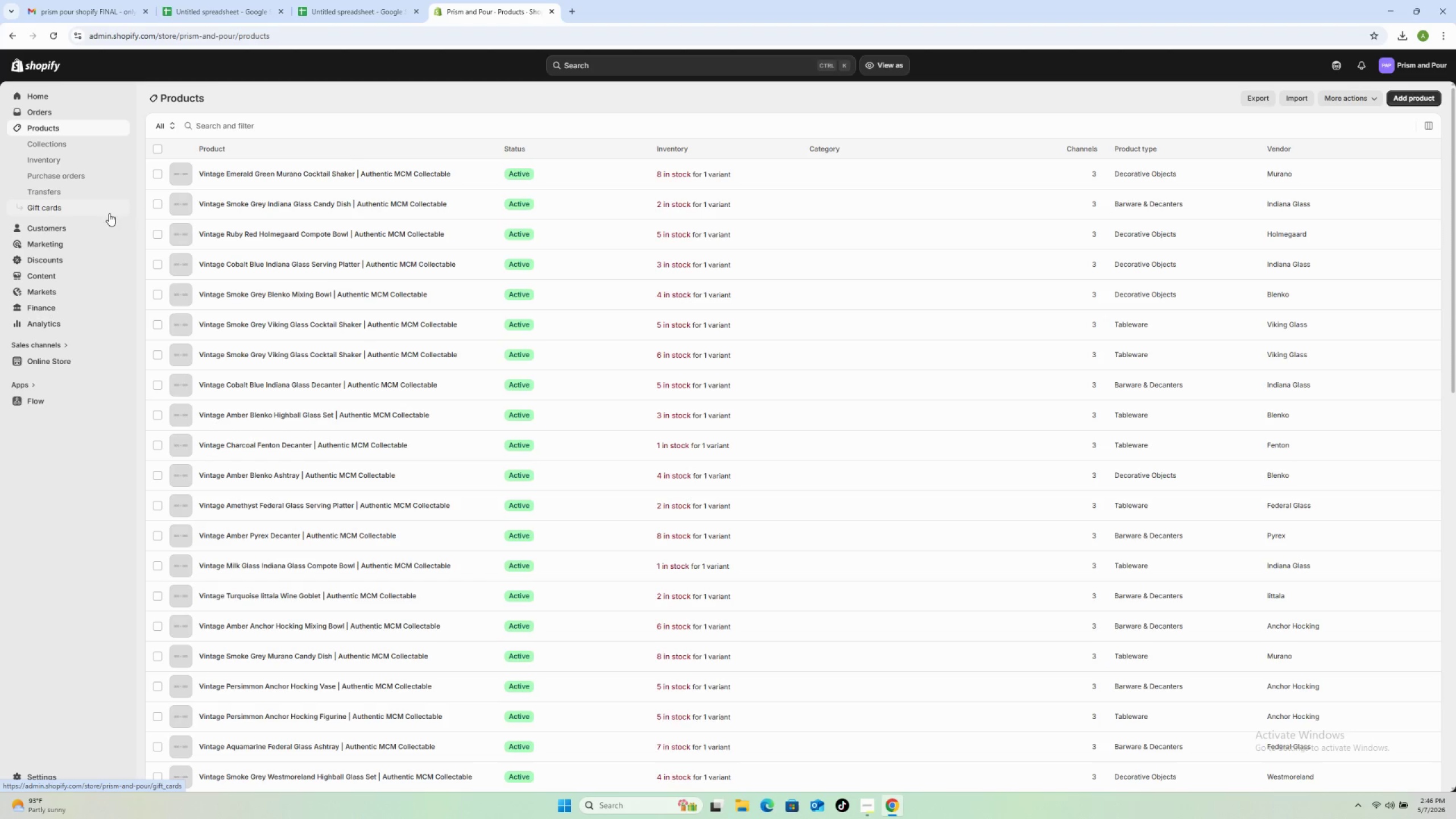 
wait(14.41)
 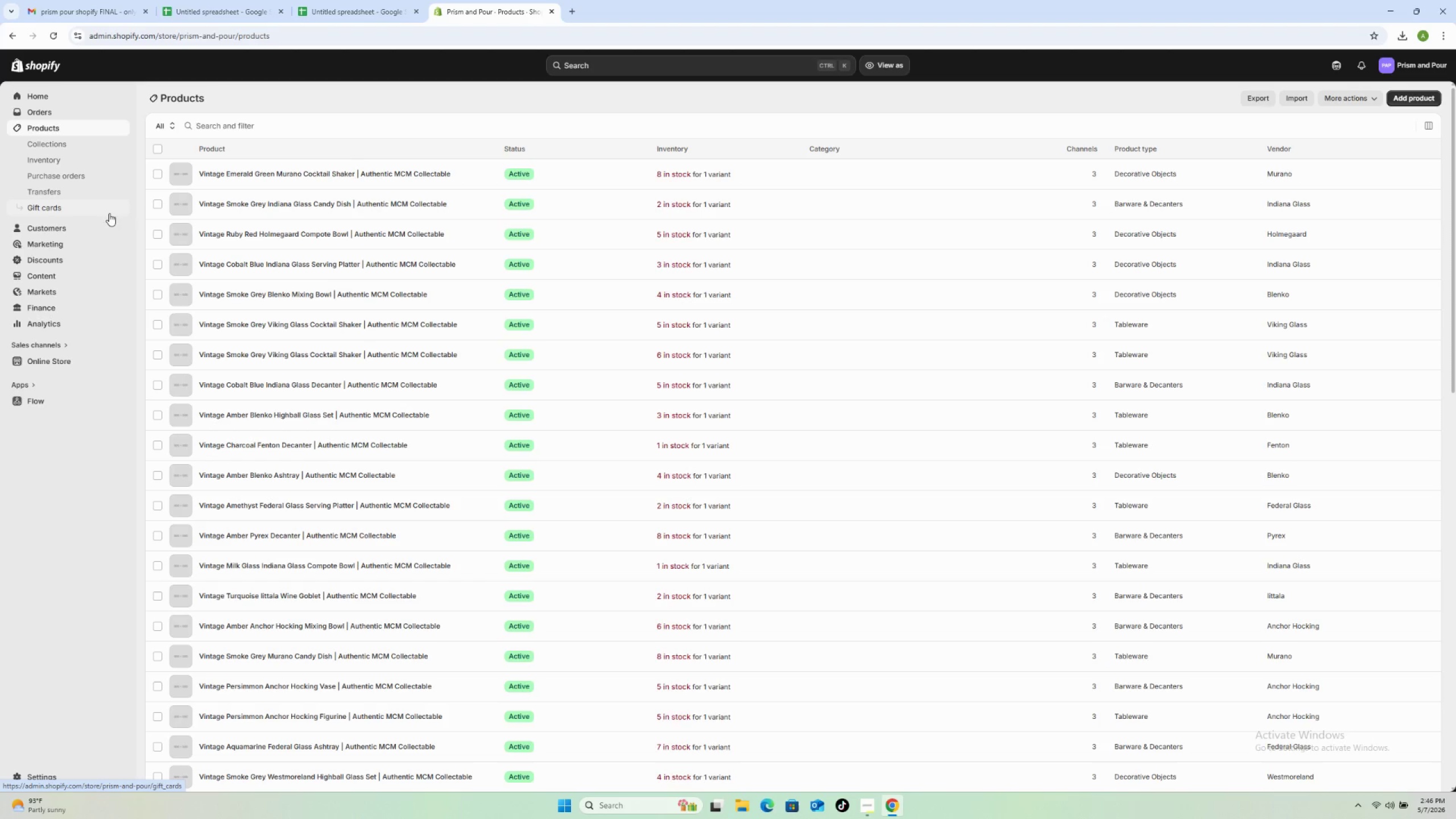 
scroll: coordinate [446, 416], scroll_direction: down, amount: 35.0
 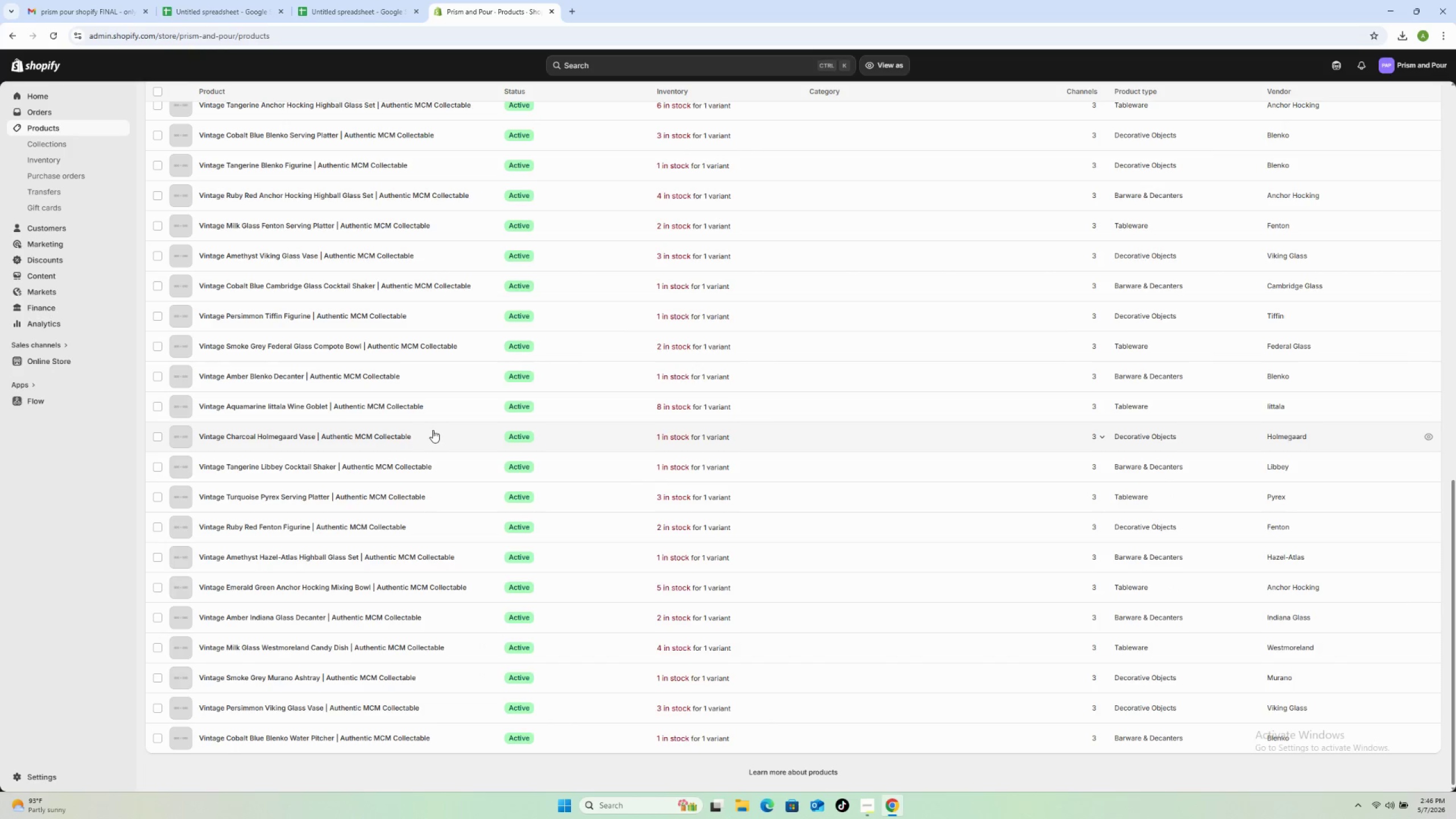 
scroll: coordinate [423, 423], scroll_direction: up, amount: 21.0
 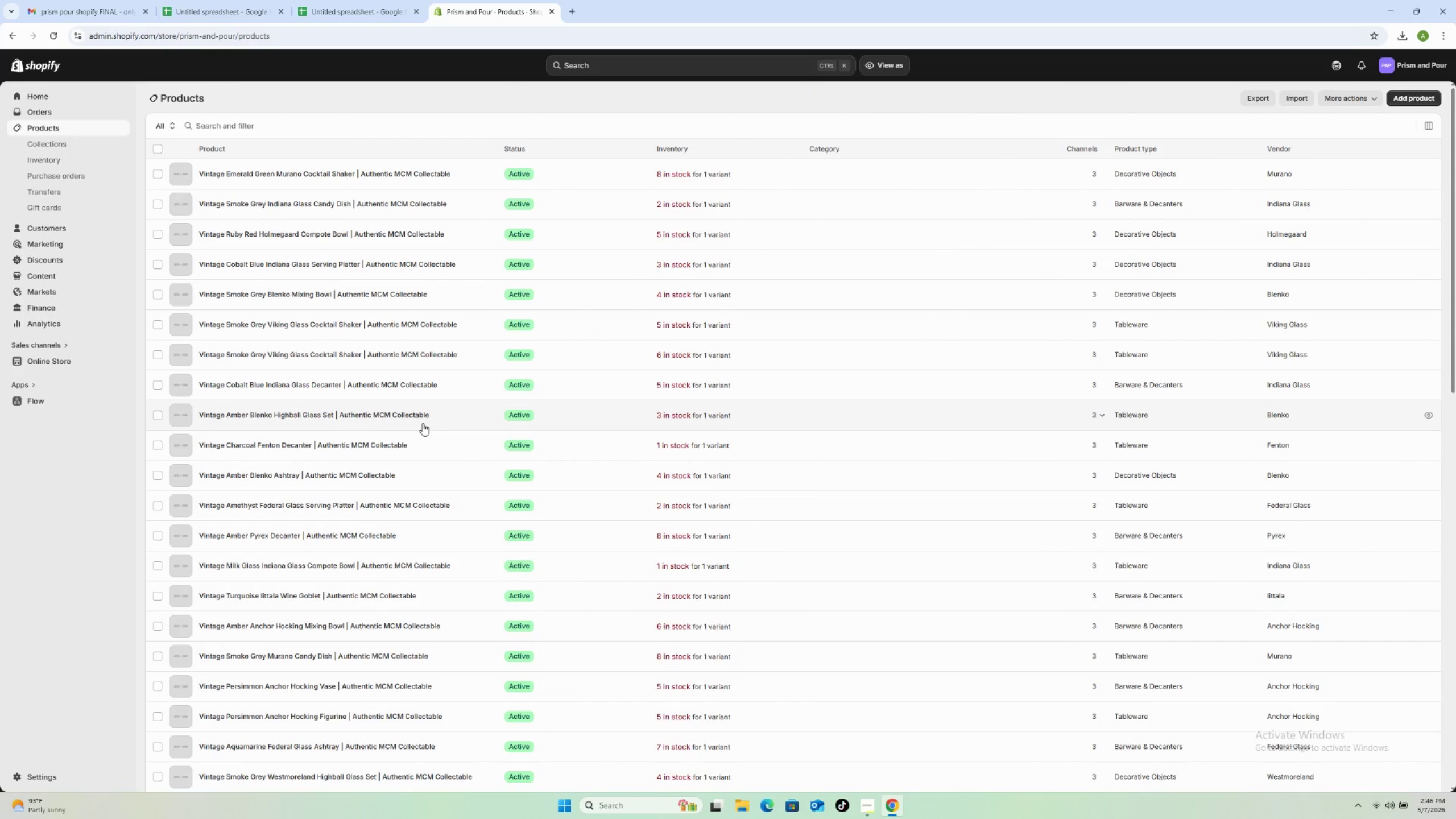 
scroll: coordinate [421, 425], scroll_direction: down, amount: 23.0
 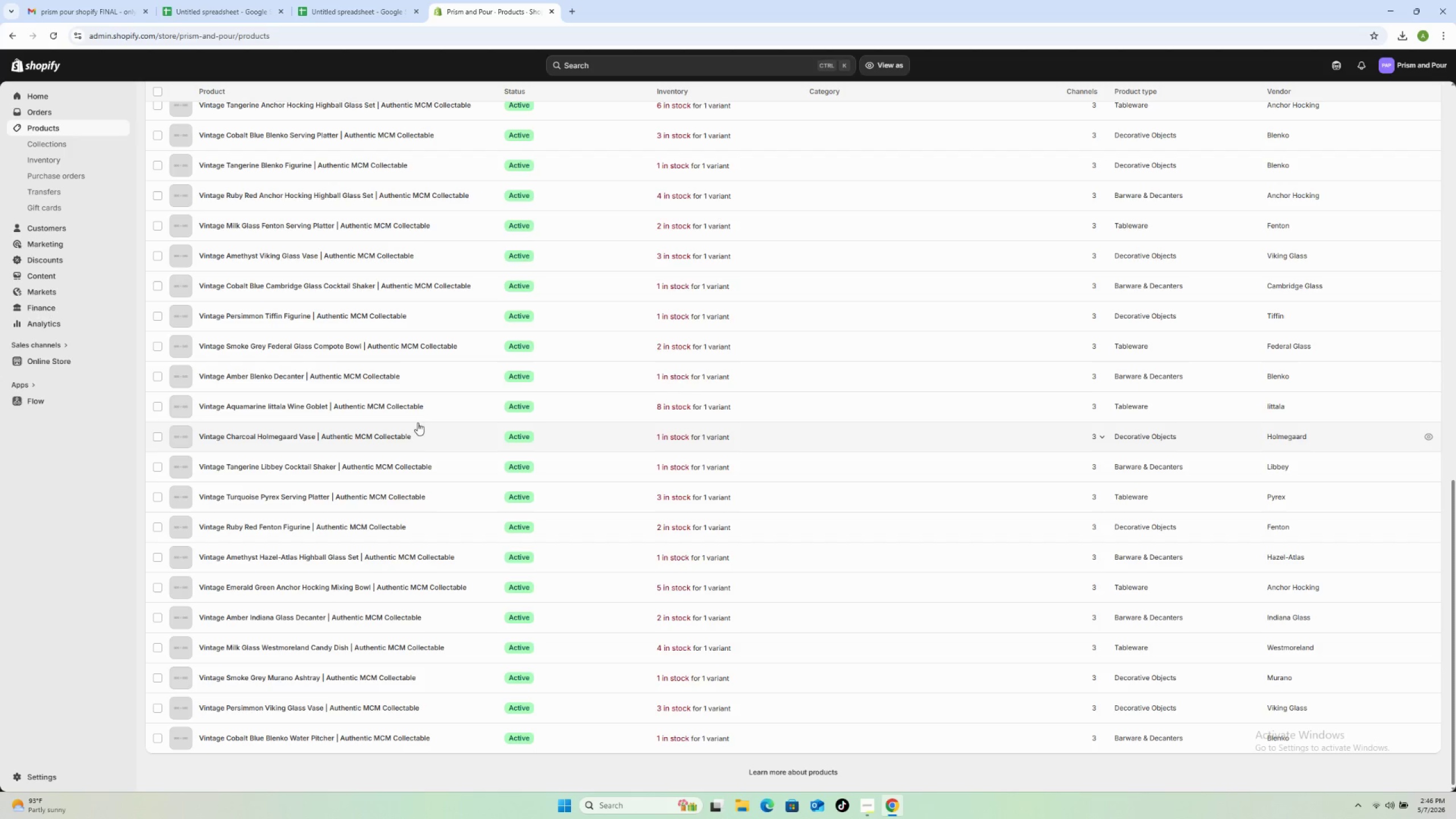 
wait(5.07)
 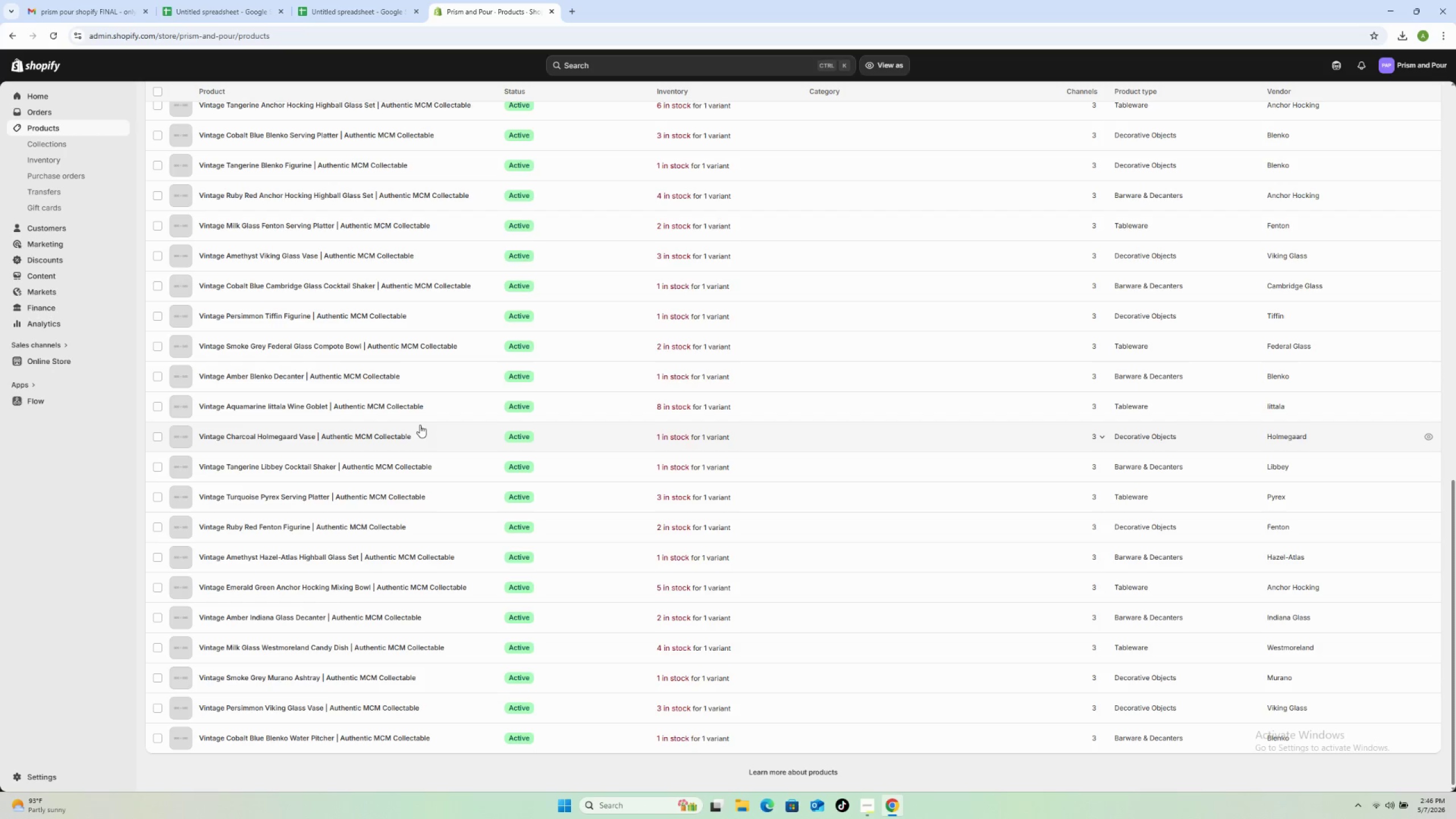 
left_click([452, 735])
 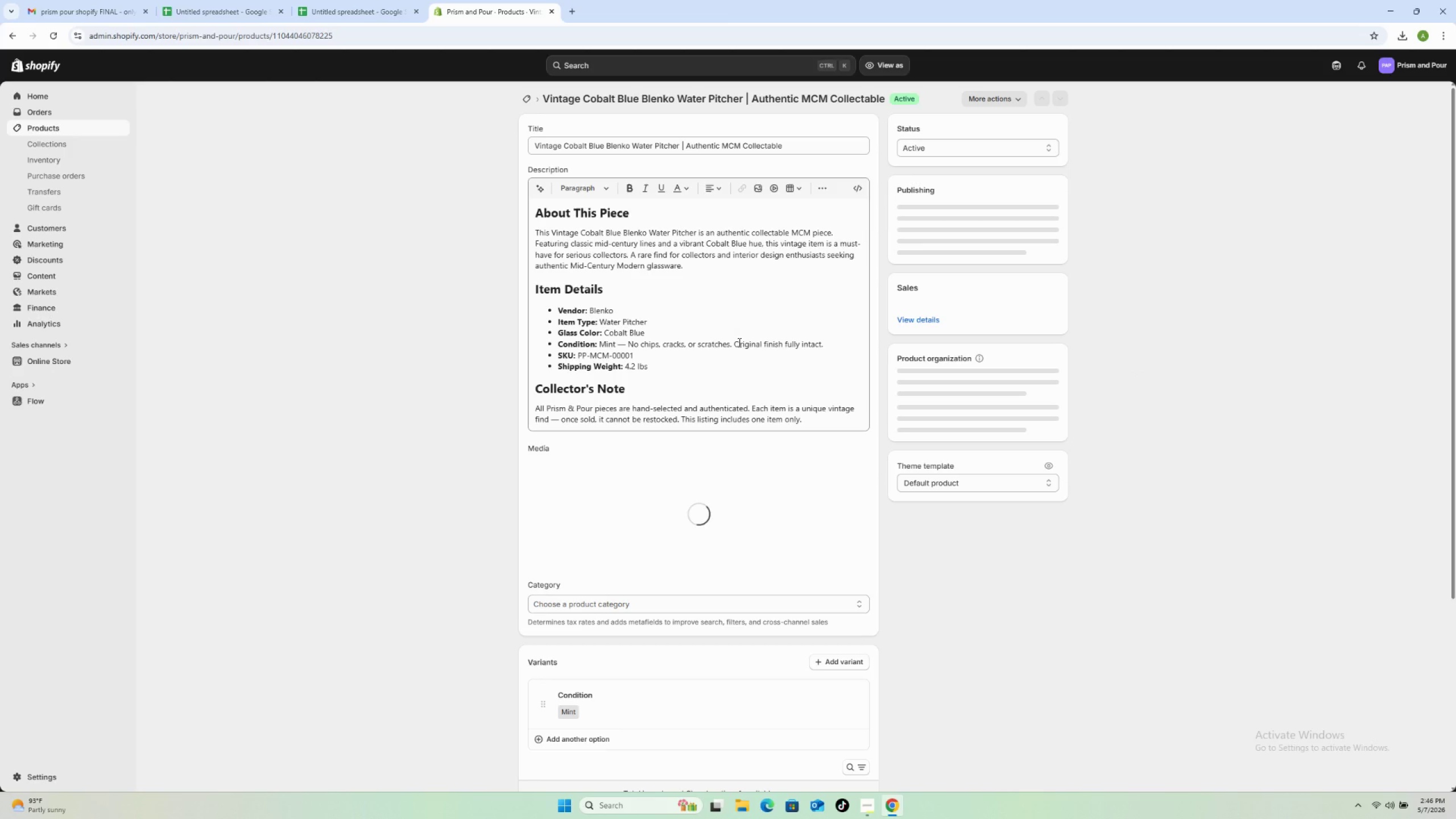 
wait(12.77)
 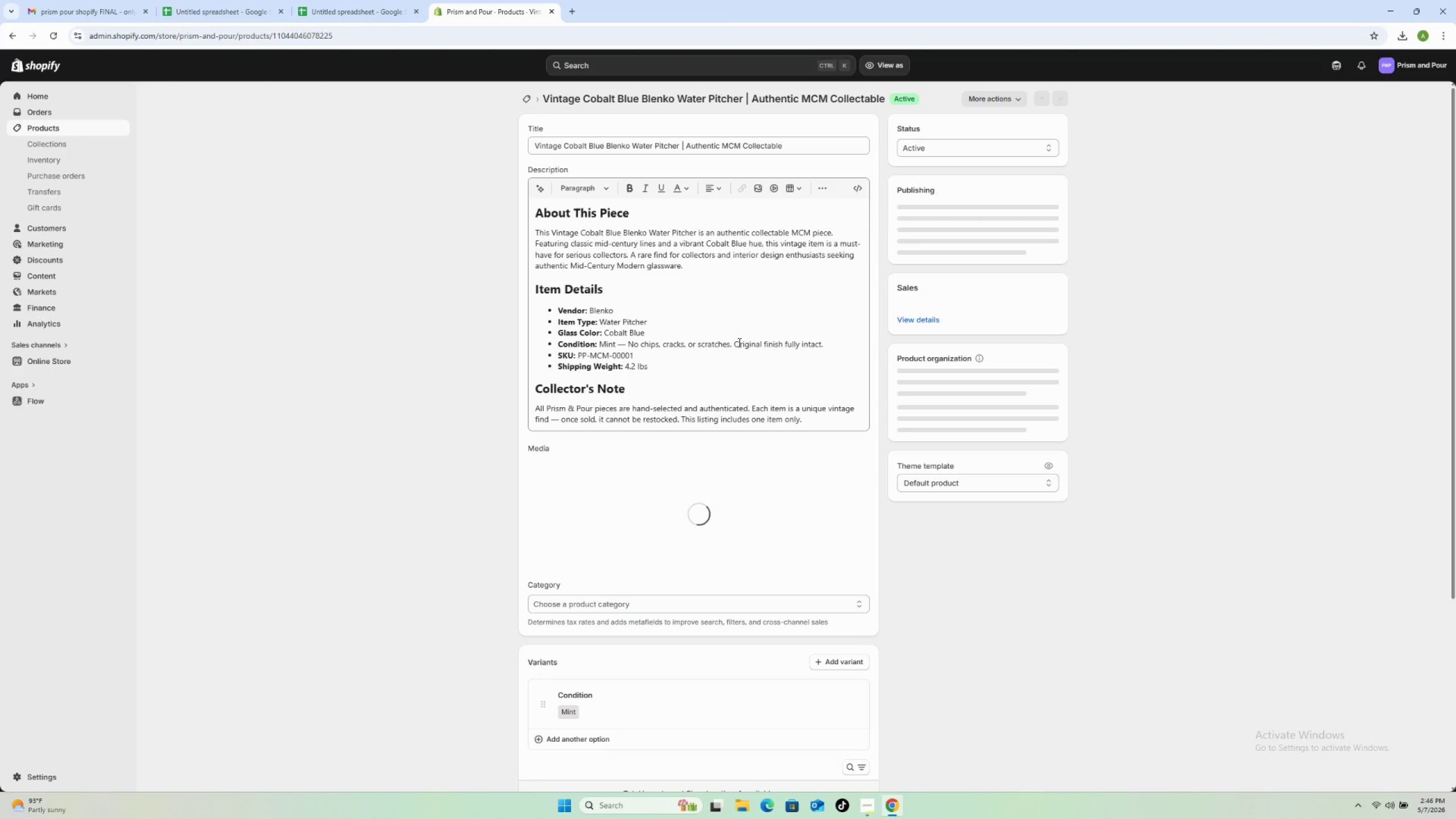 
scroll: coordinate [867, 585], scroll_direction: down, amount: 6.0
 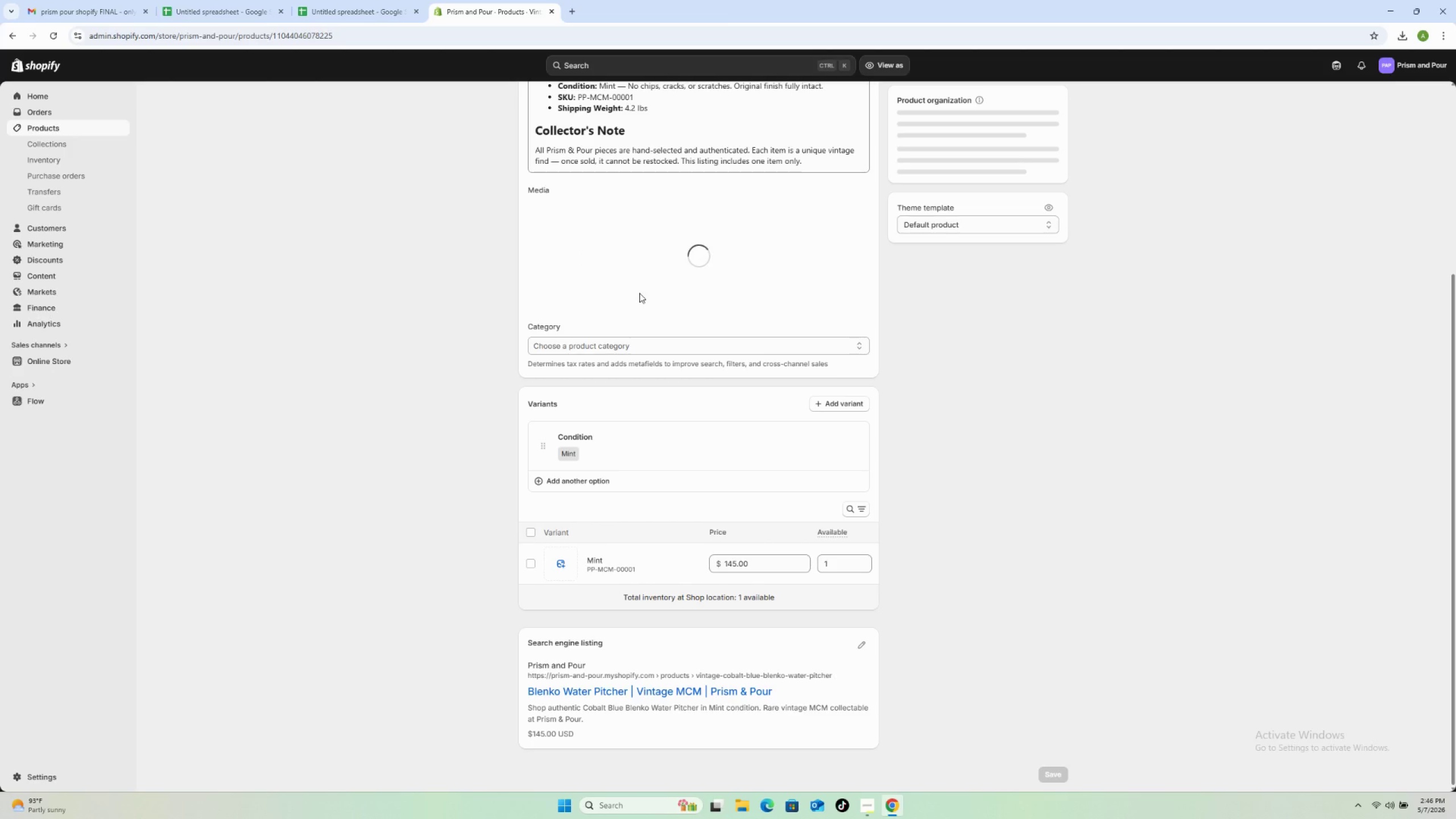 
wait(9.24)
 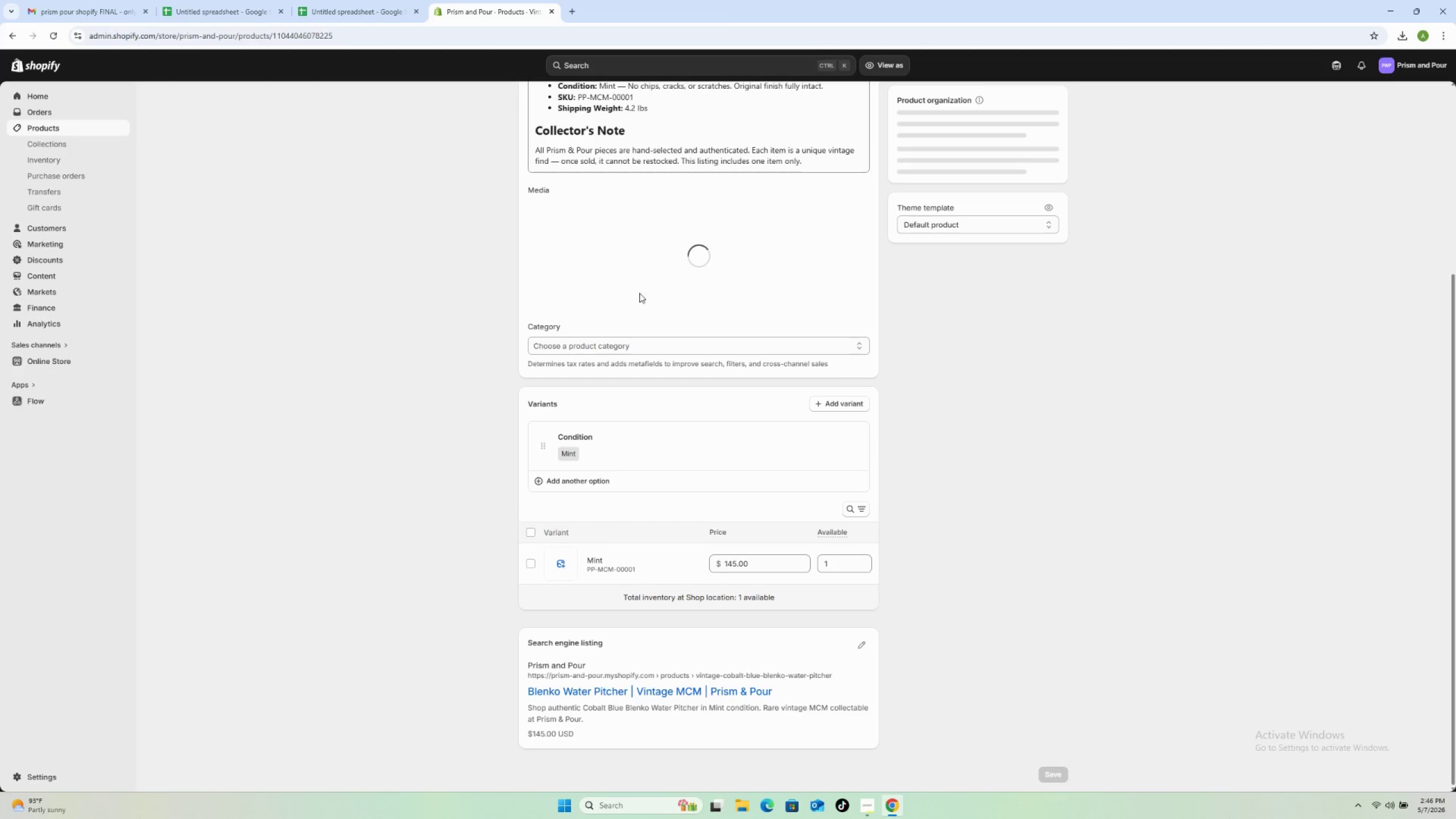 
middle_click([911, 555])
 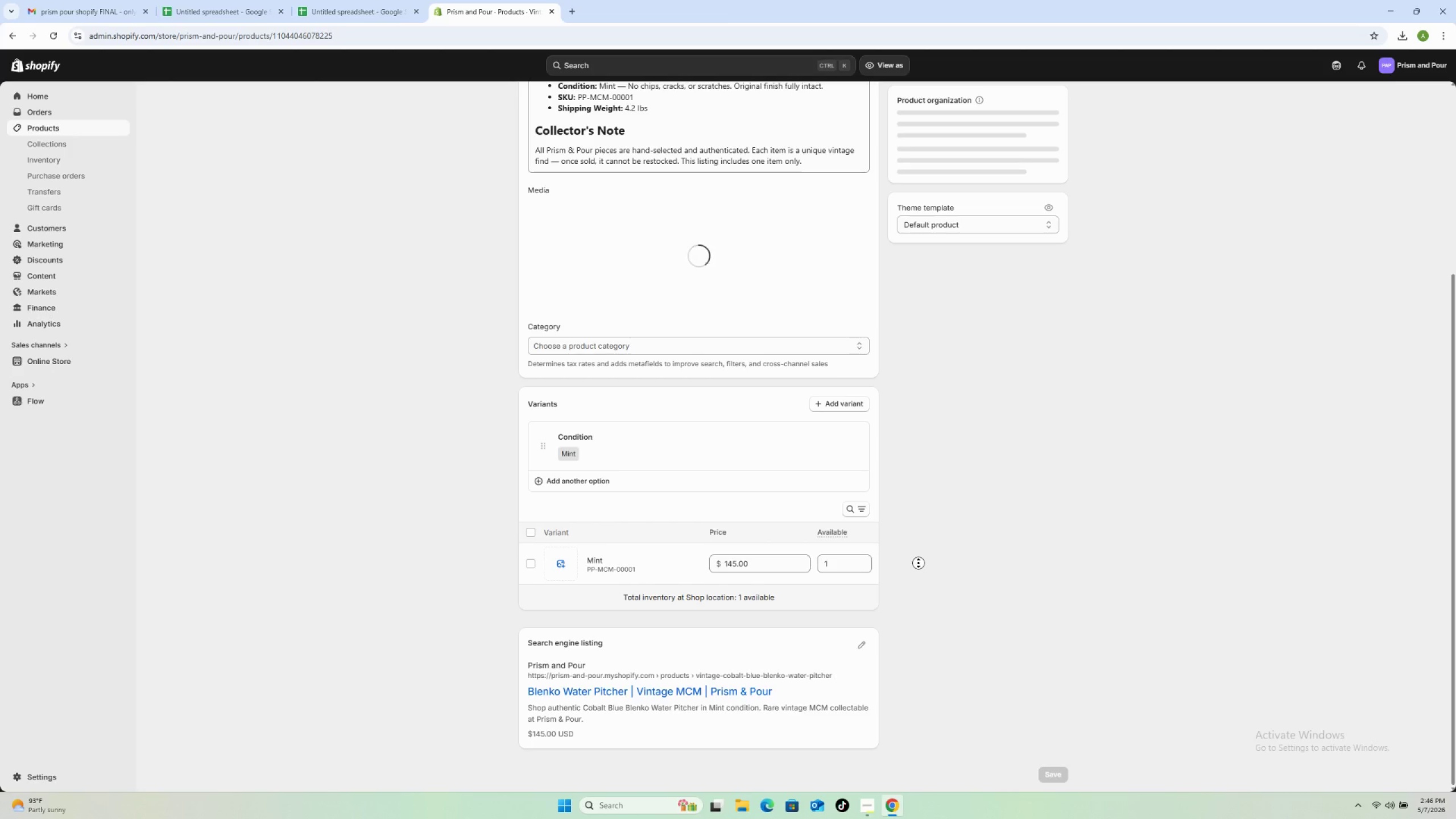 
wait(6.72)
 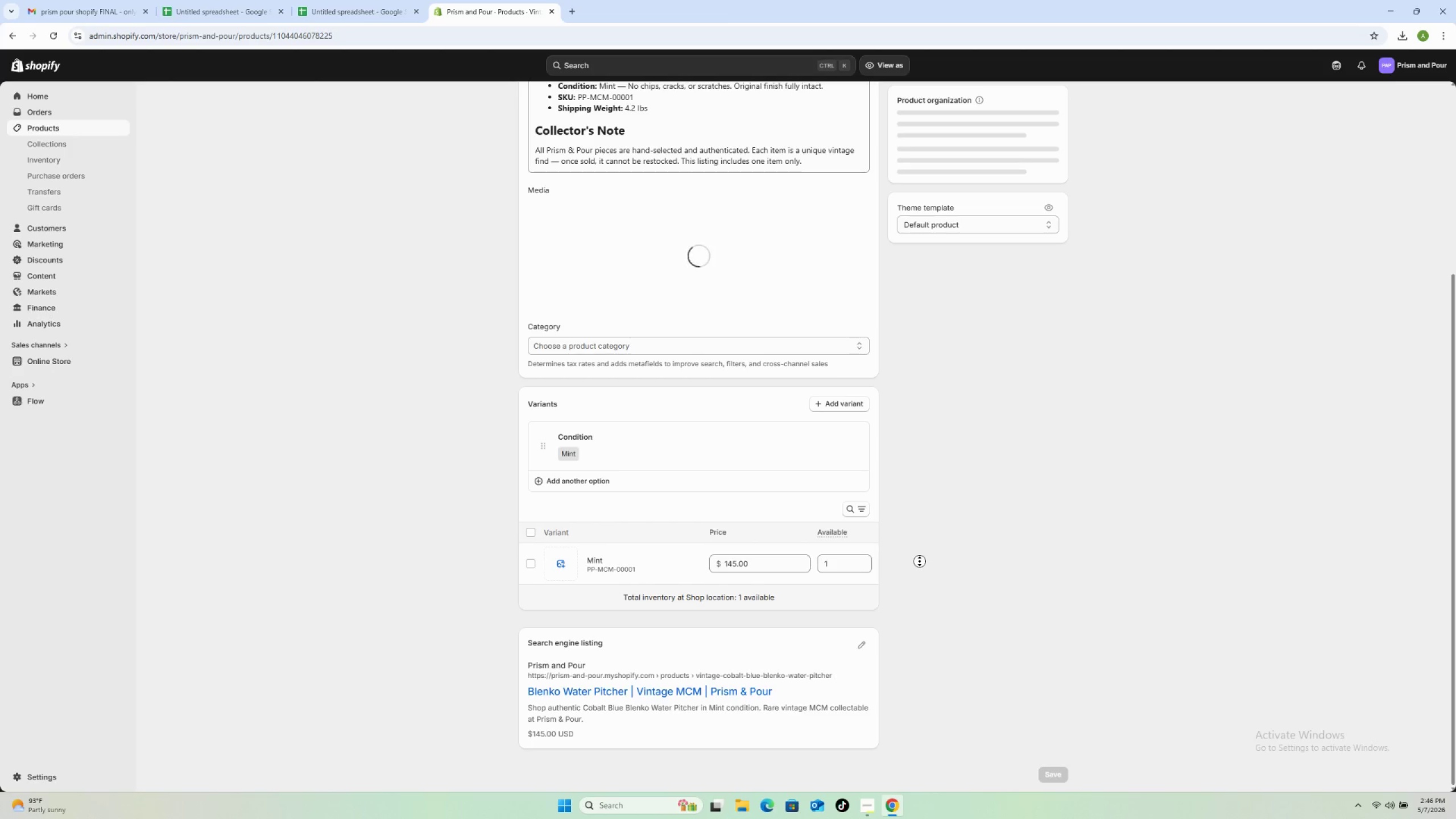 
scroll: coordinate [932, 574], scroll_direction: down, amount: 8.0
 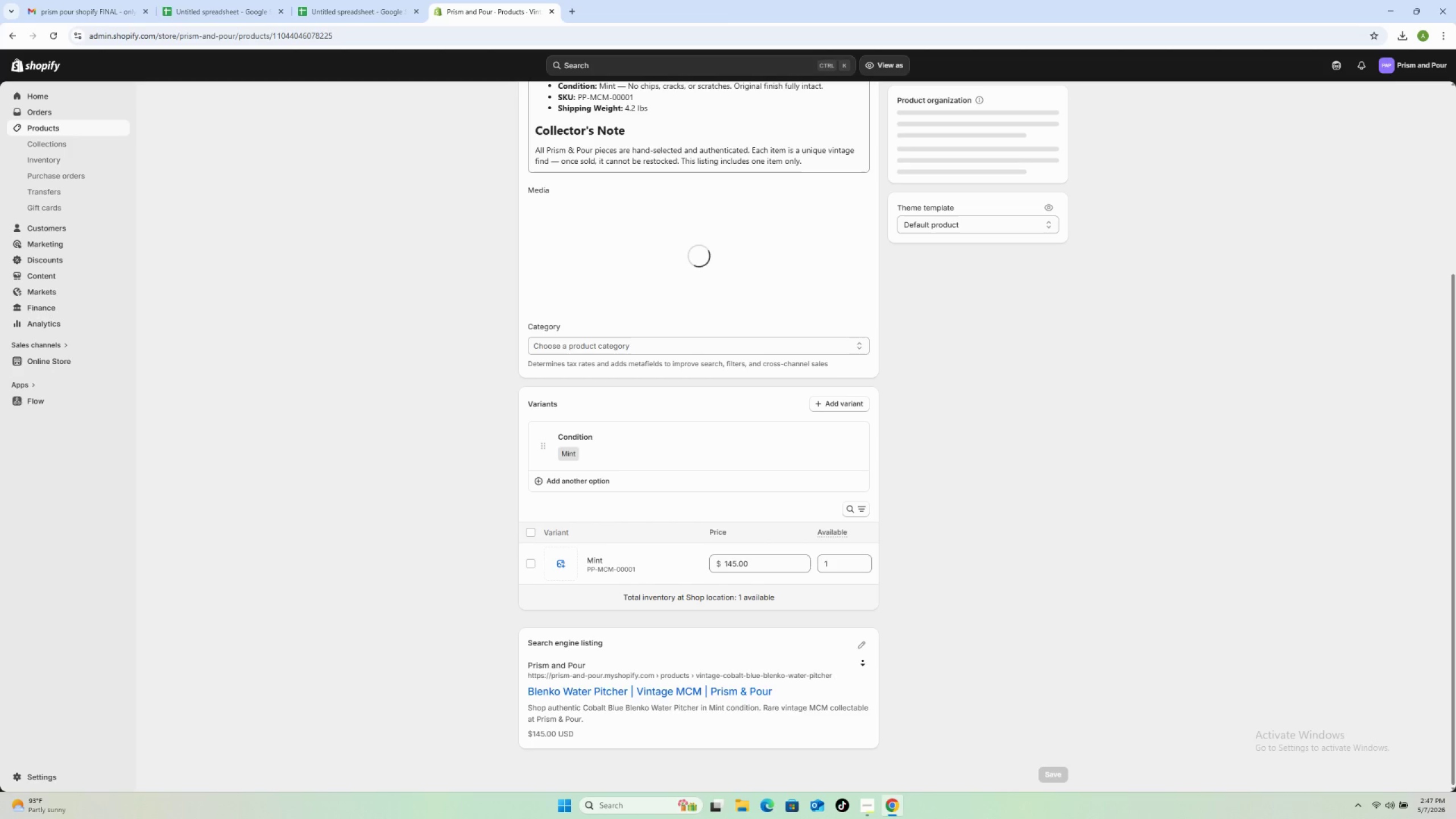 
left_click([863, 642])
 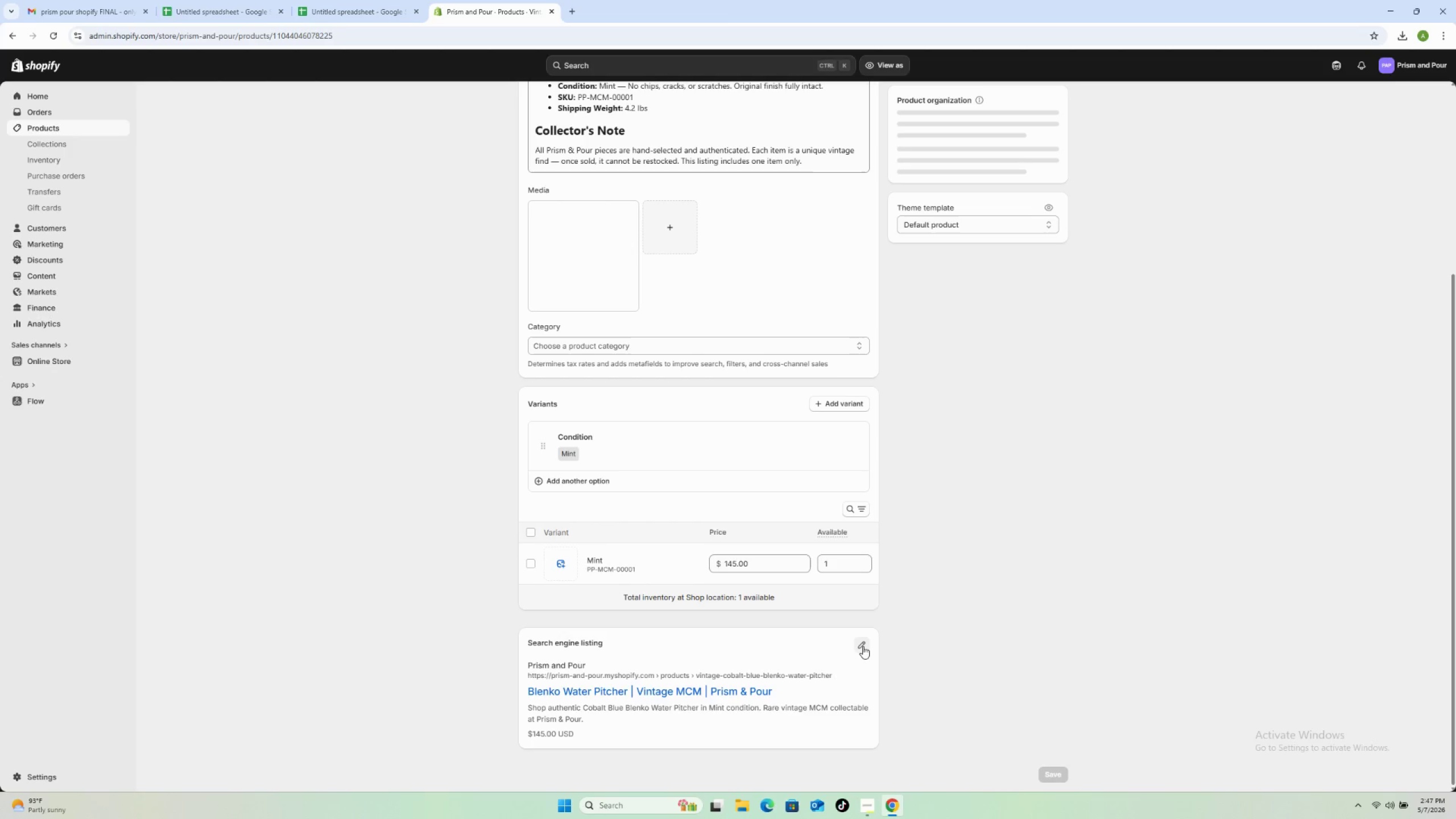 
left_click([863, 646])
 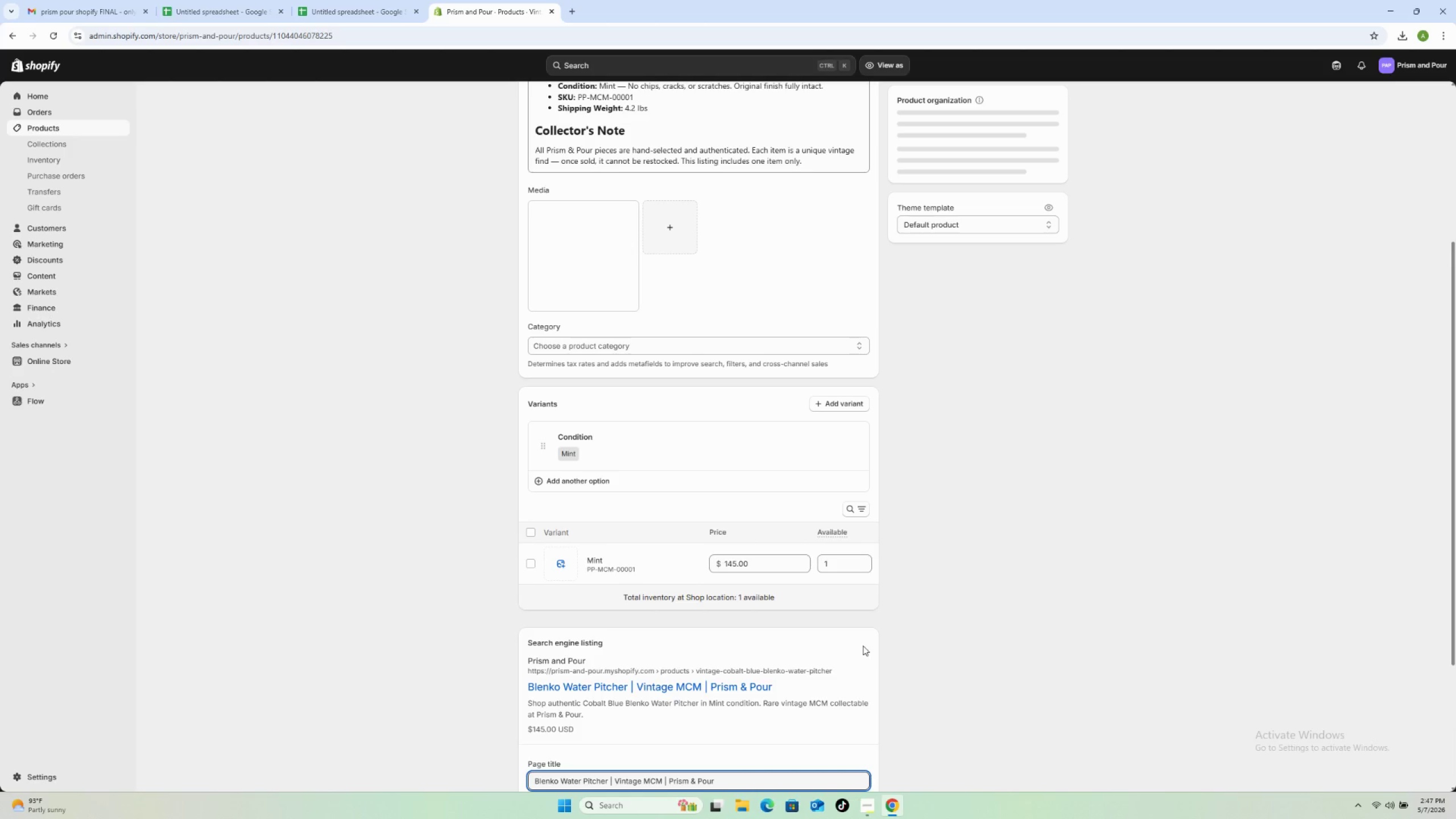 
scroll: coordinate [876, 632], scroll_direction: down, amount: 8.0
 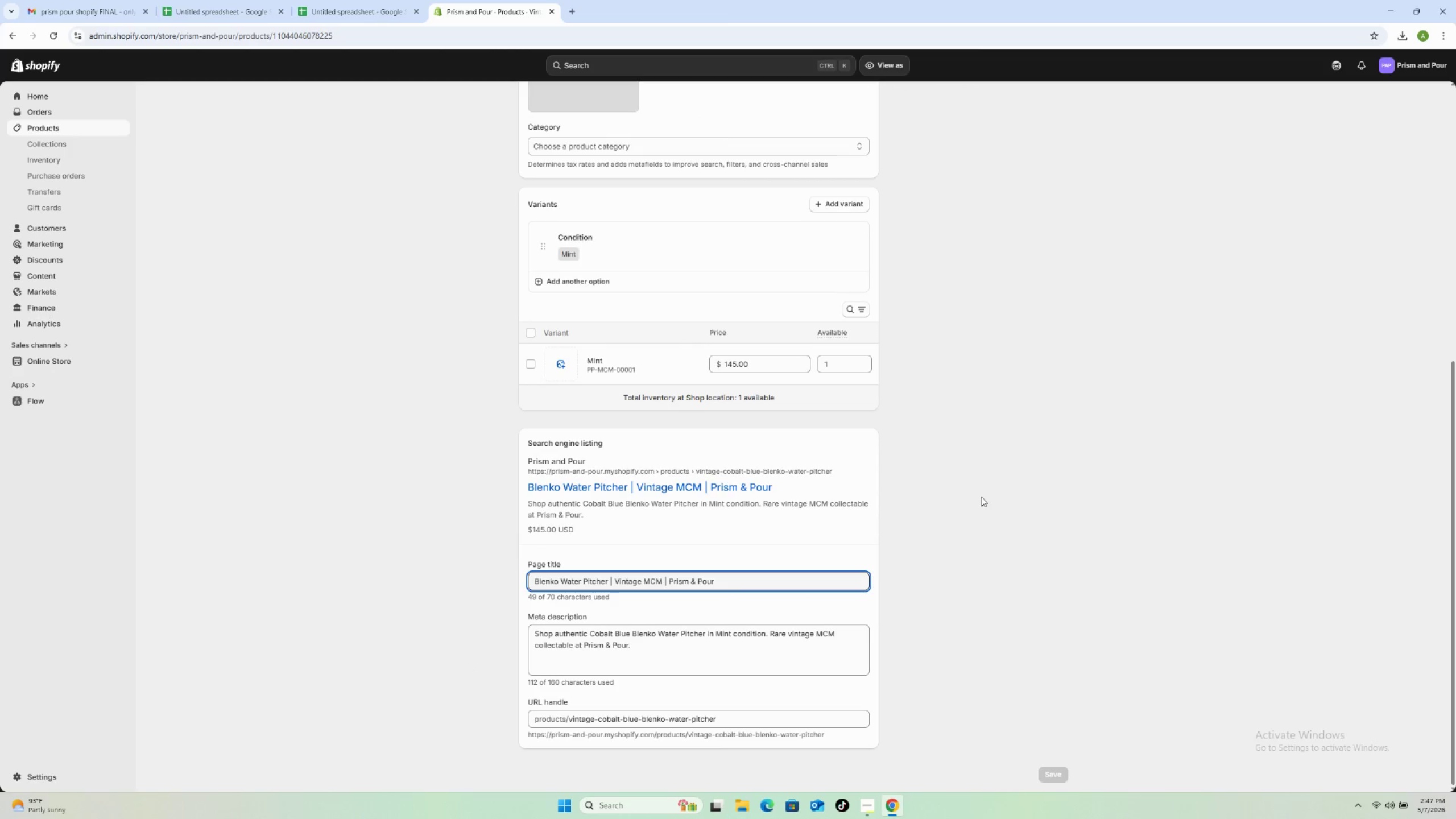 
wait(6.95)
 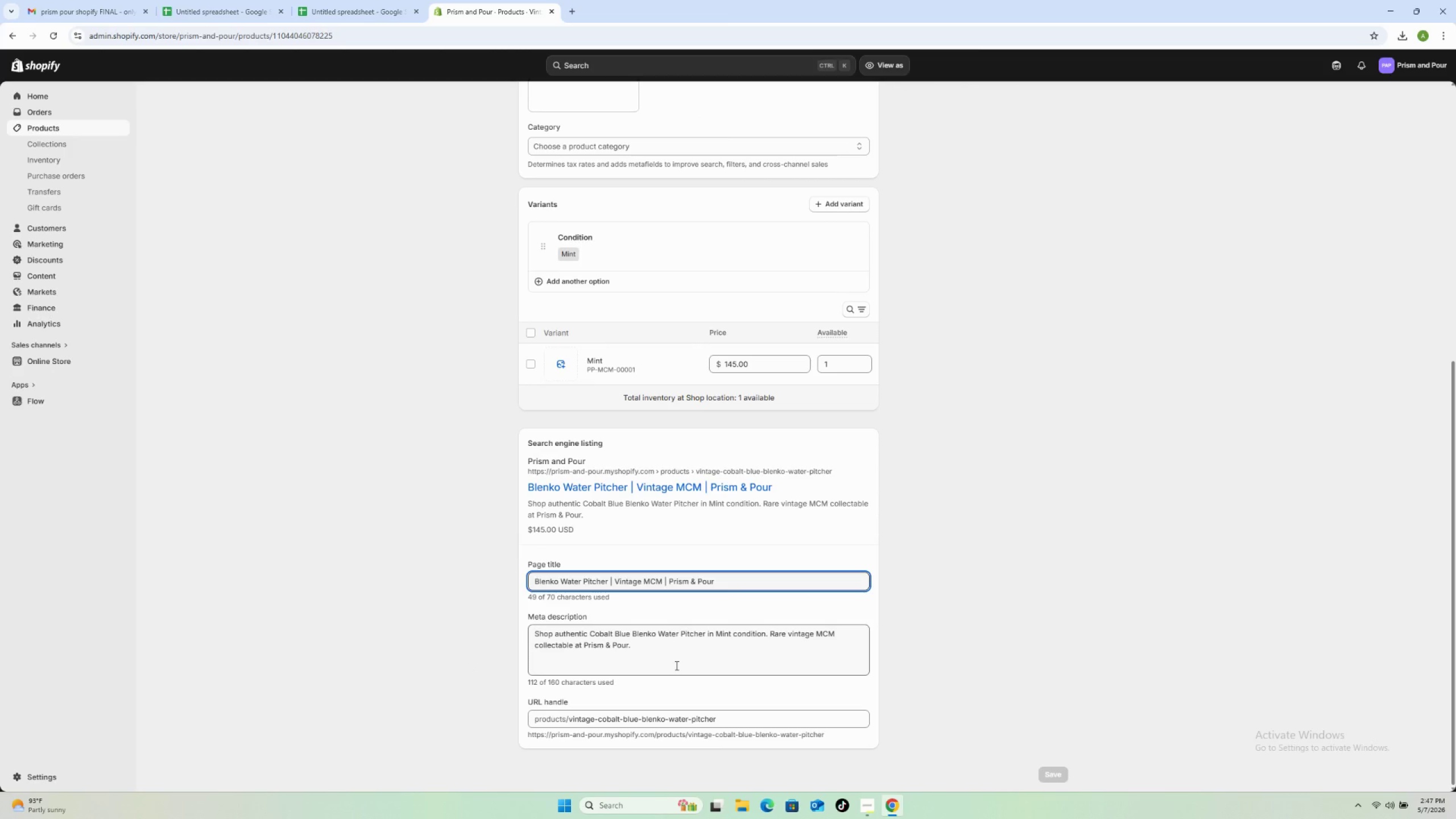 
left_click([1012, 537])
 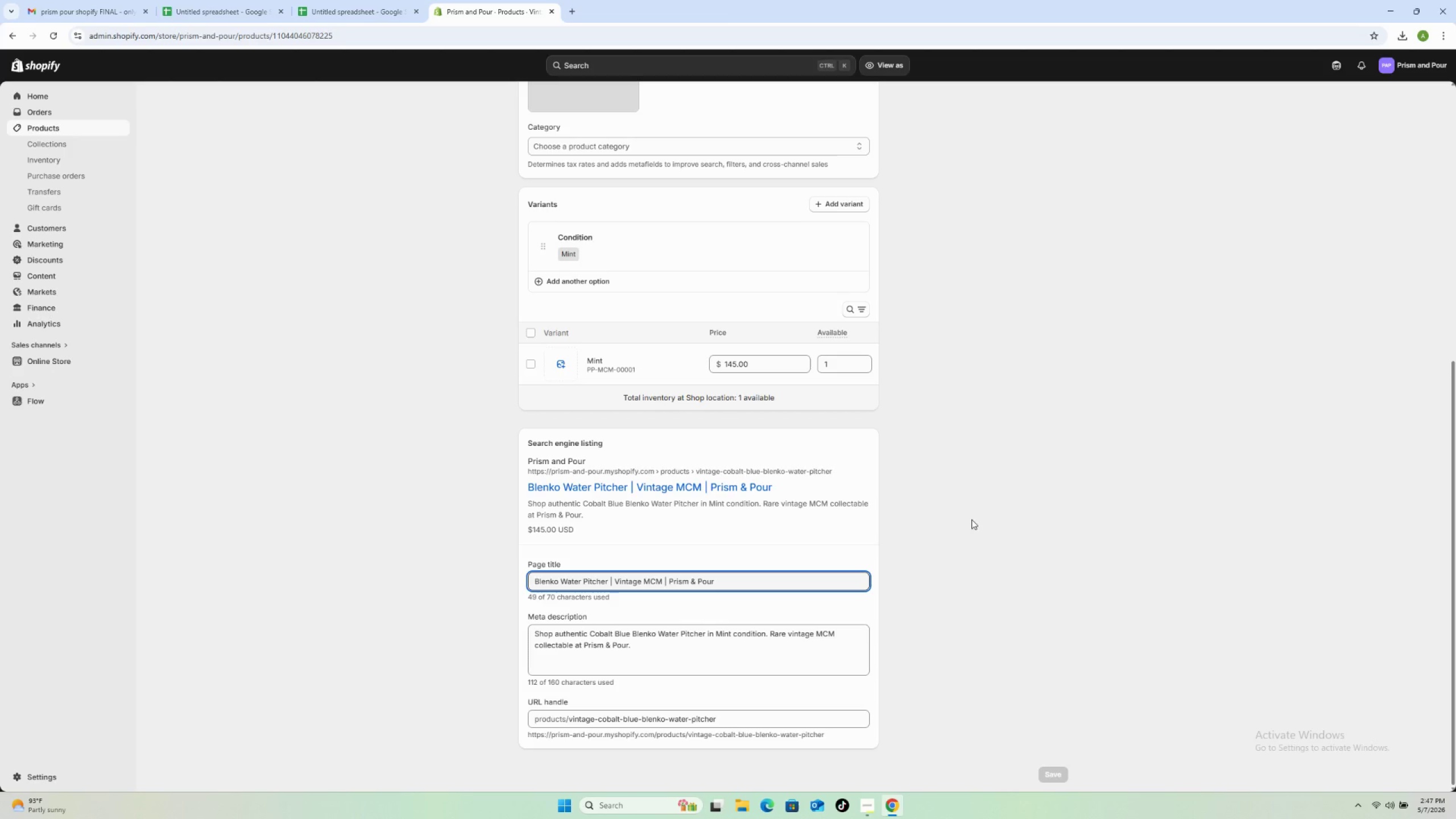 
scroll: coordinate [990, 512], scroll_direction: up, amount: 5.0
 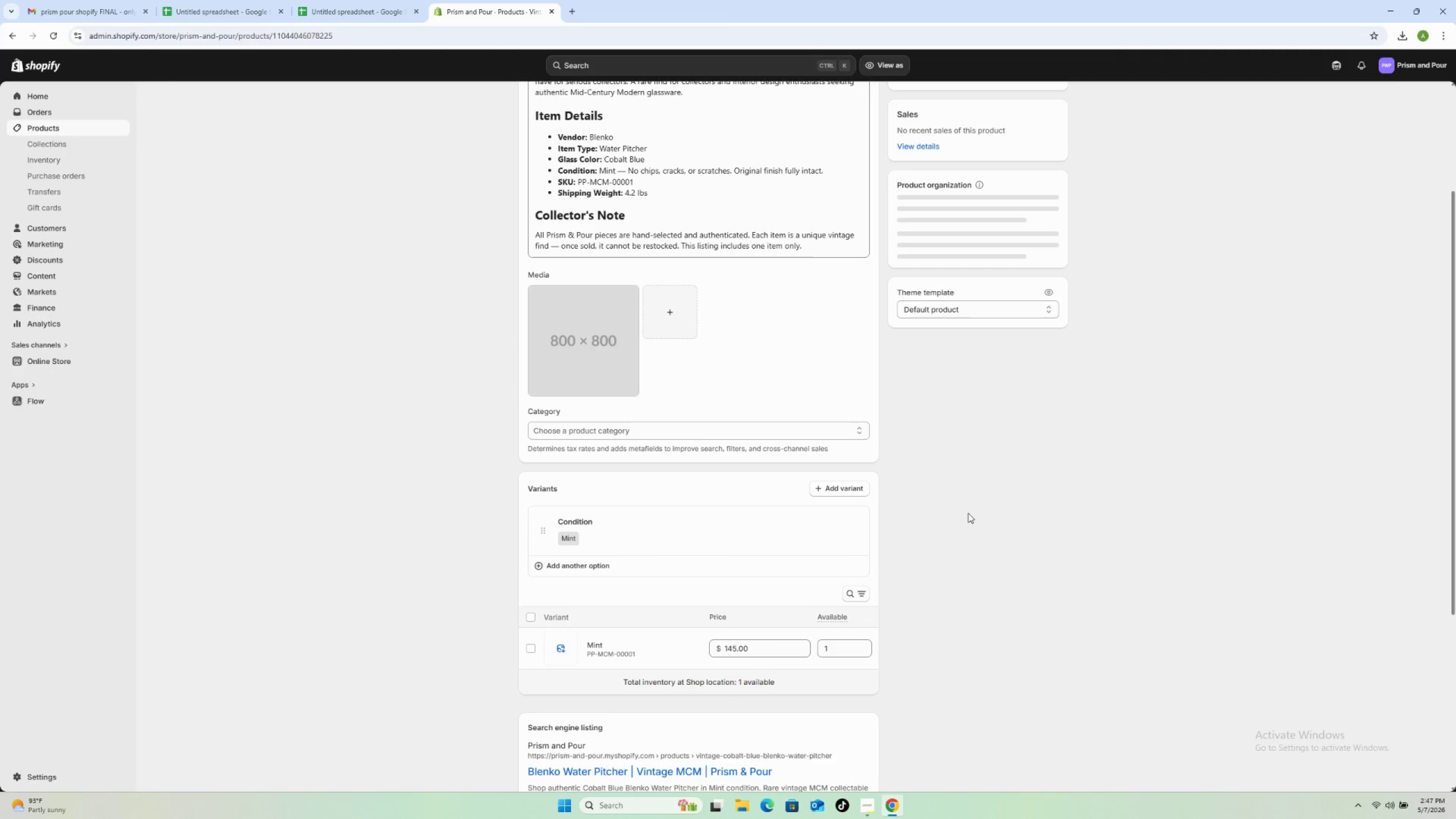 
scroll: coordinate [969, 509], scroll_direction: down, amount: 2.0
 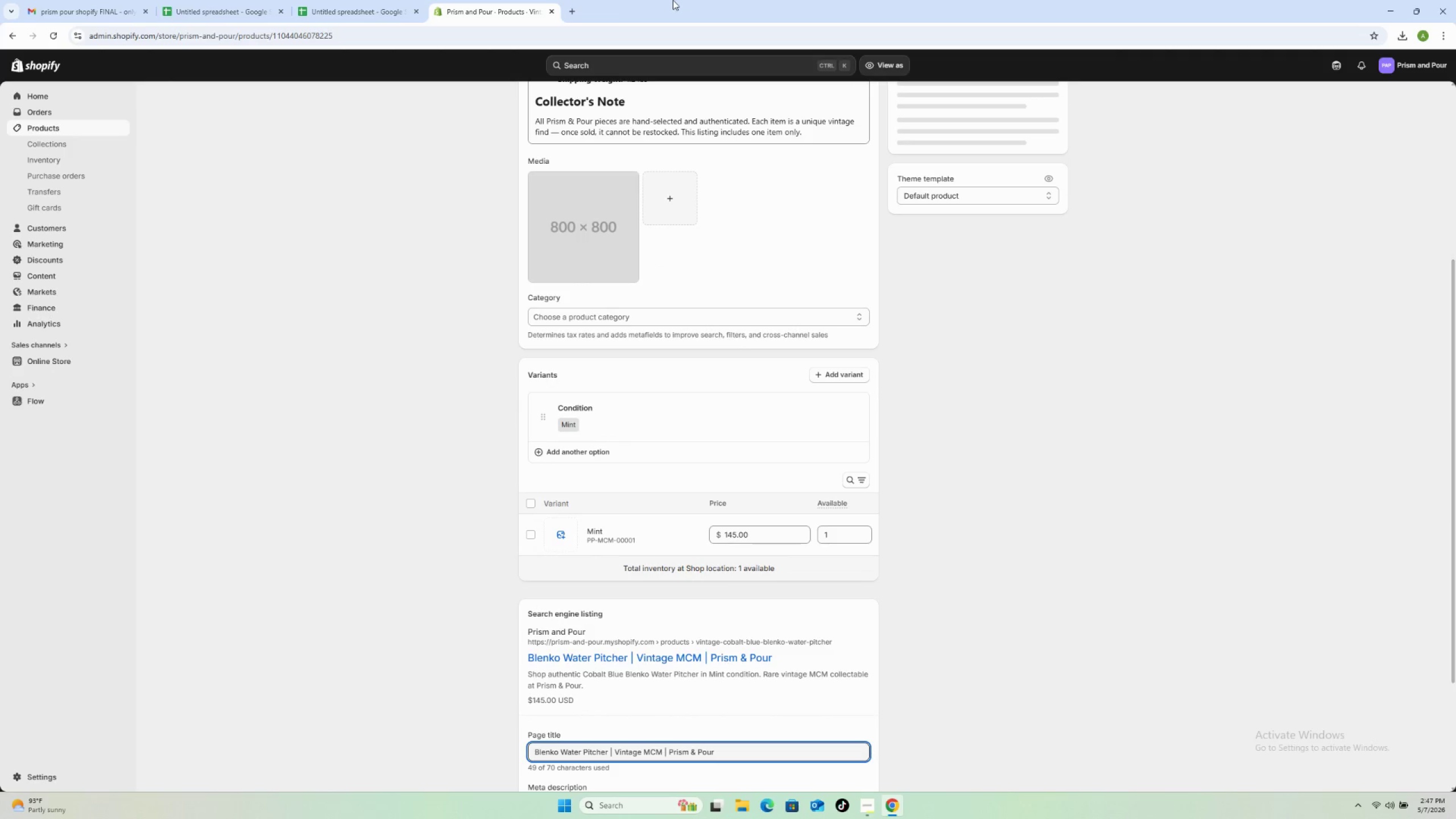 
left_click([570, 15])
 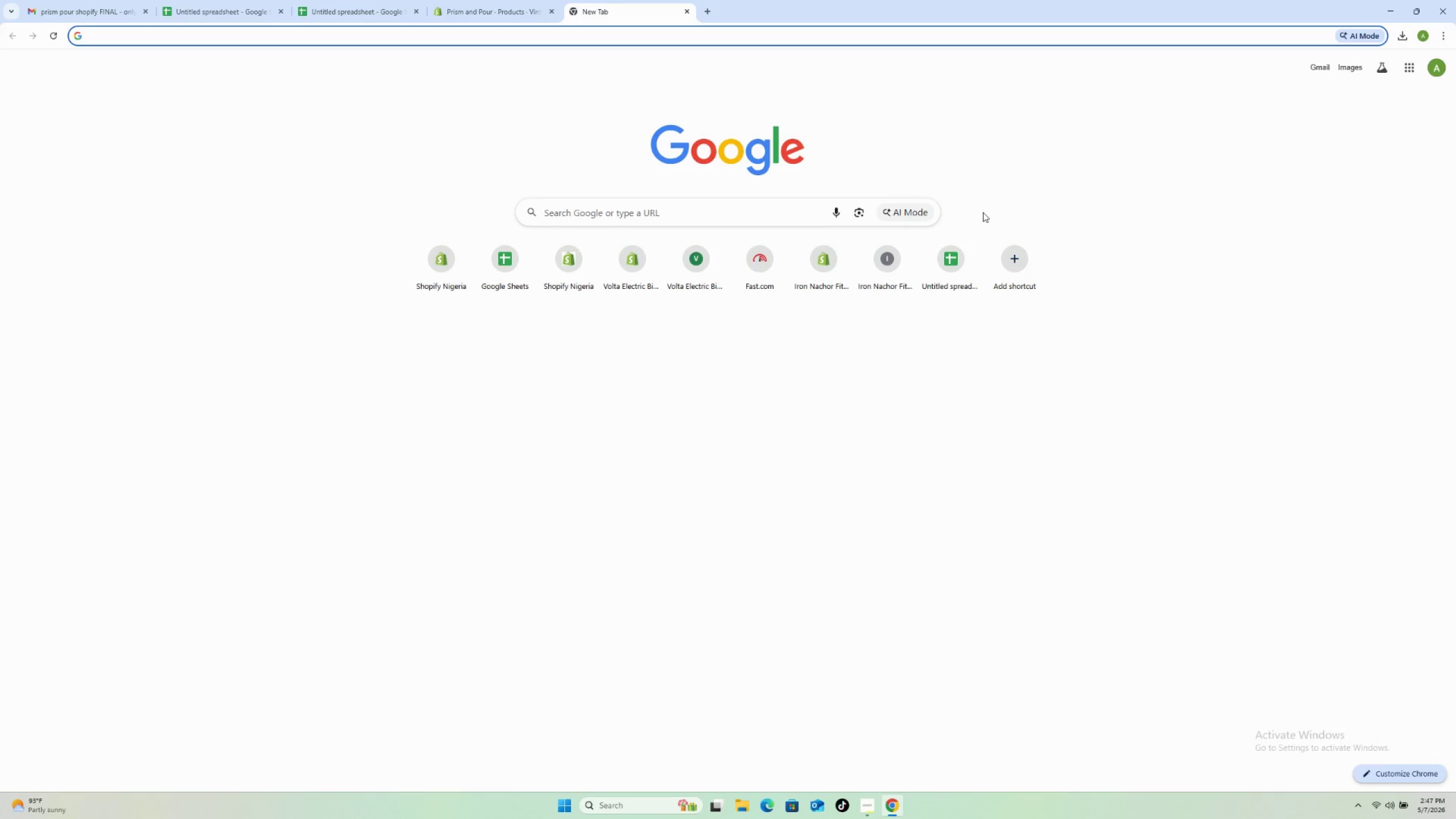 
wait(7.0)
 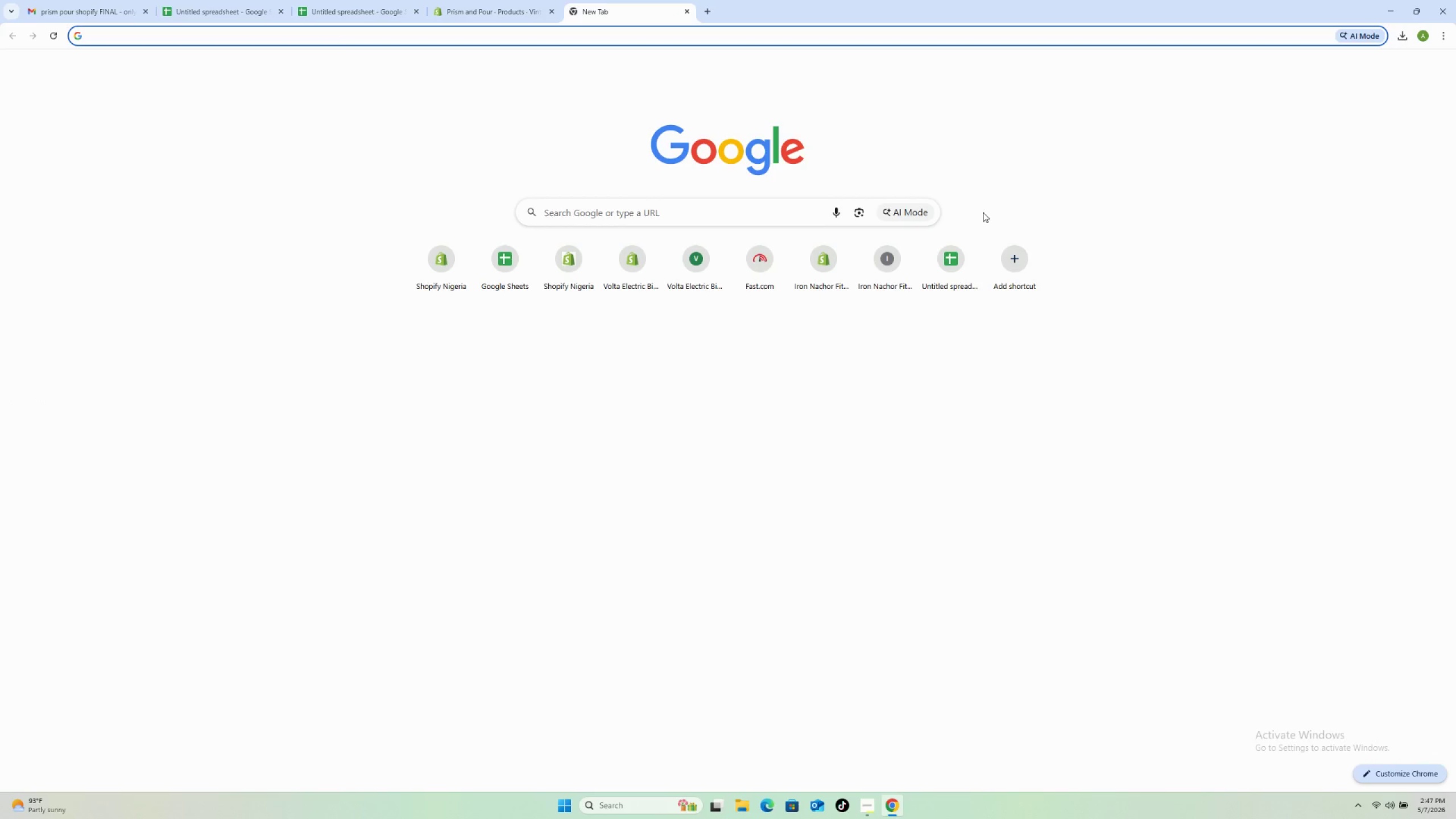 
type(vintage glass water pitch)
 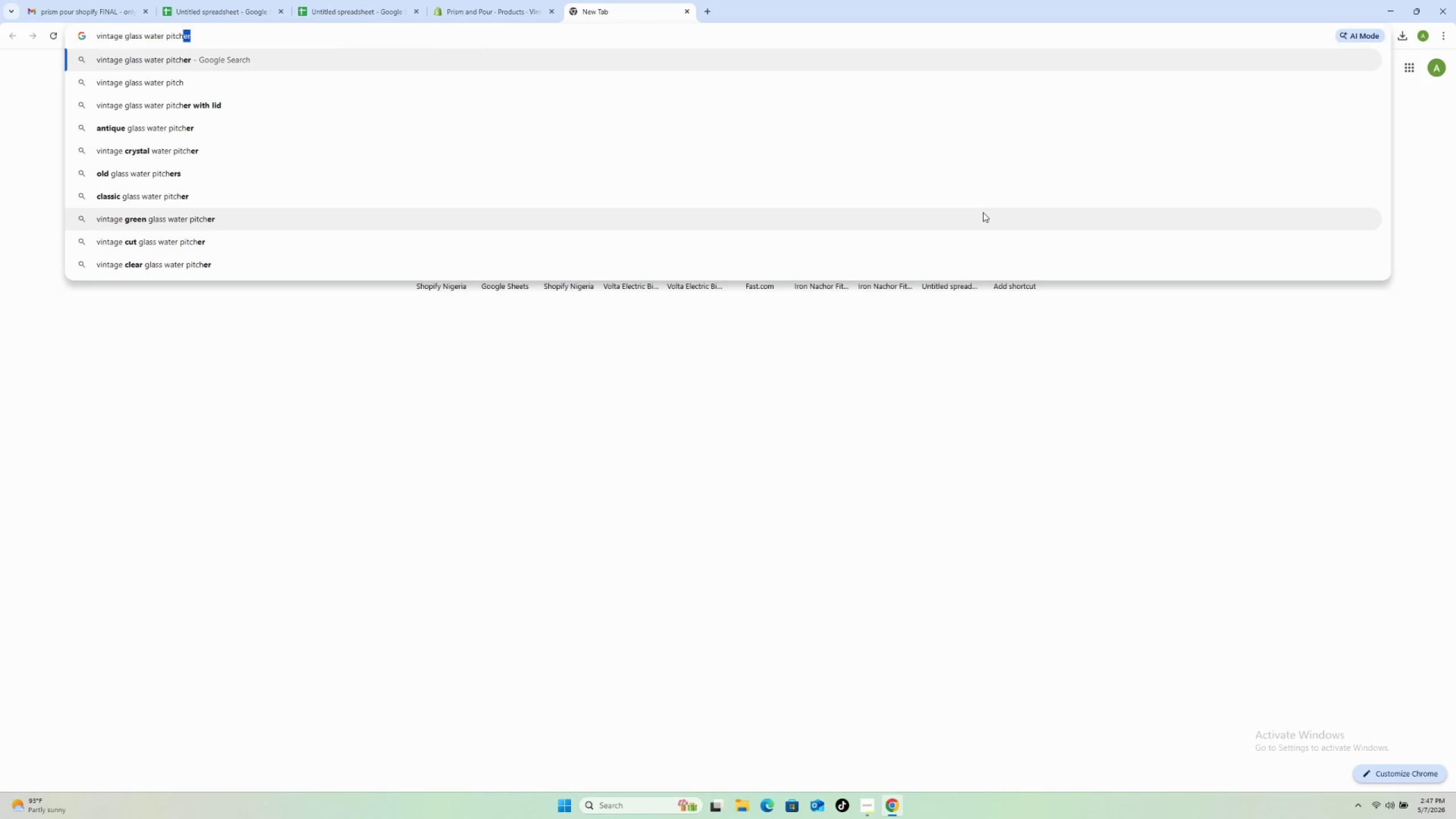 
key(Enter)
 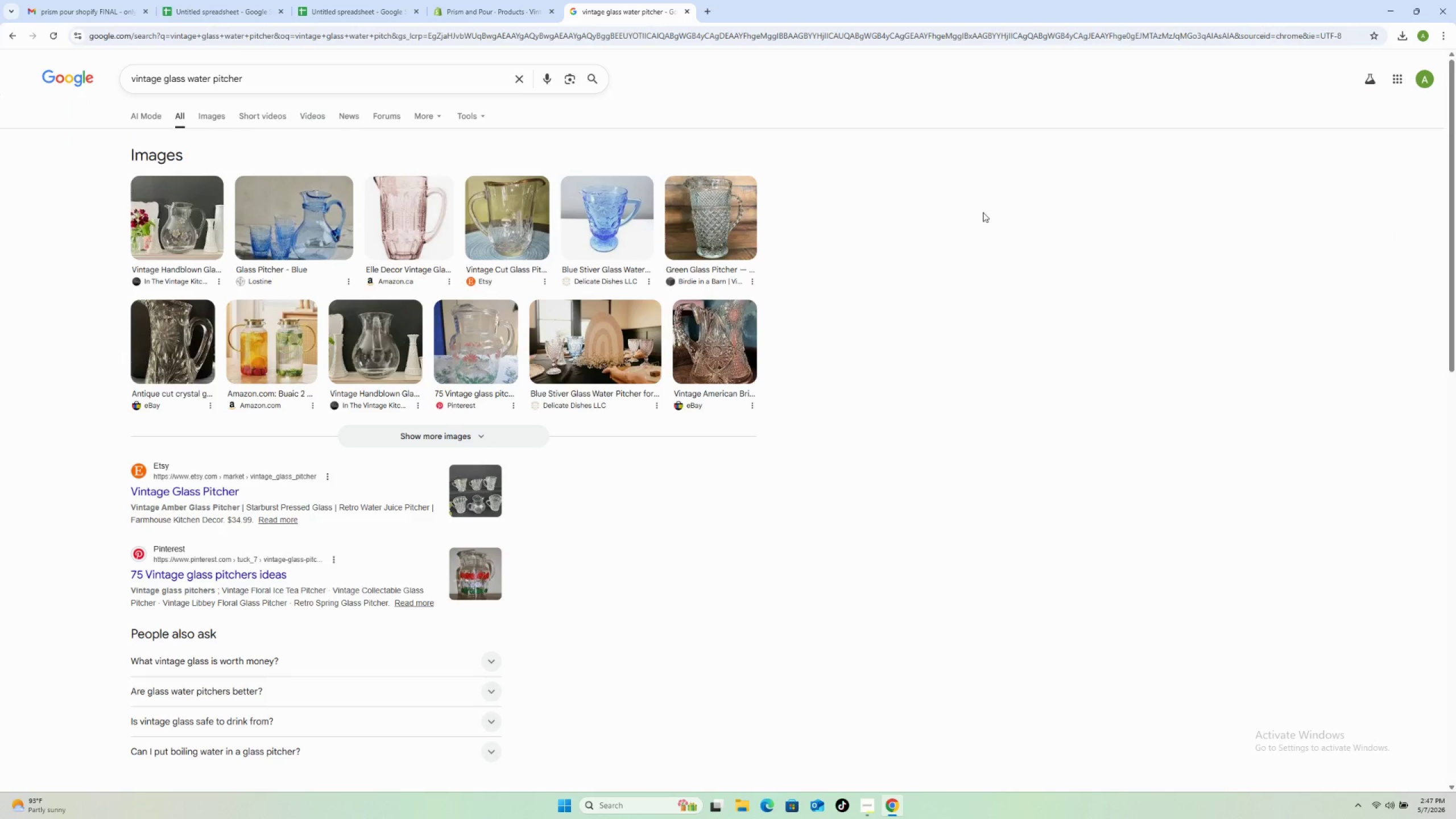 
wait(5.23)
 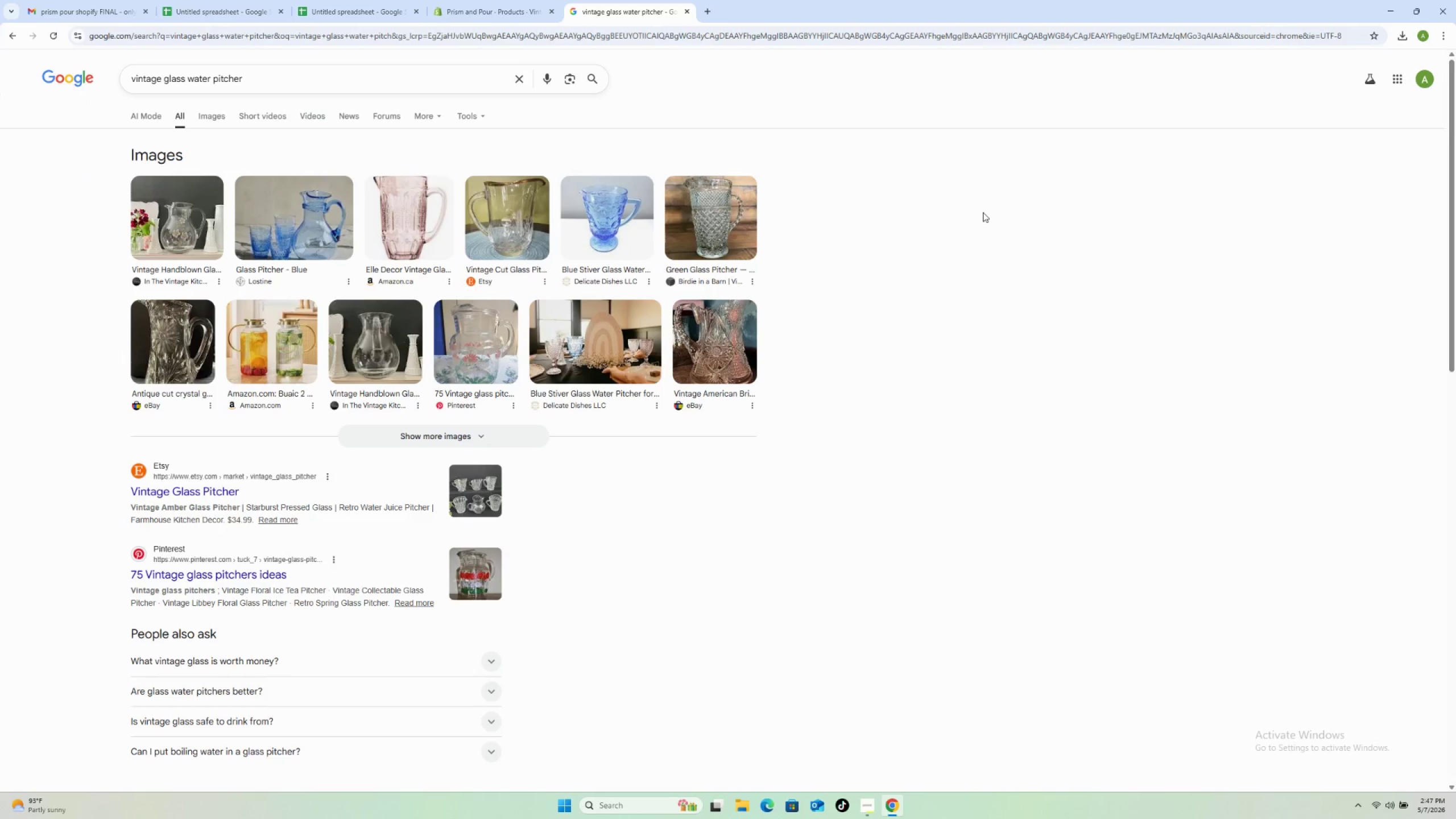 
left_click([205, 119])
 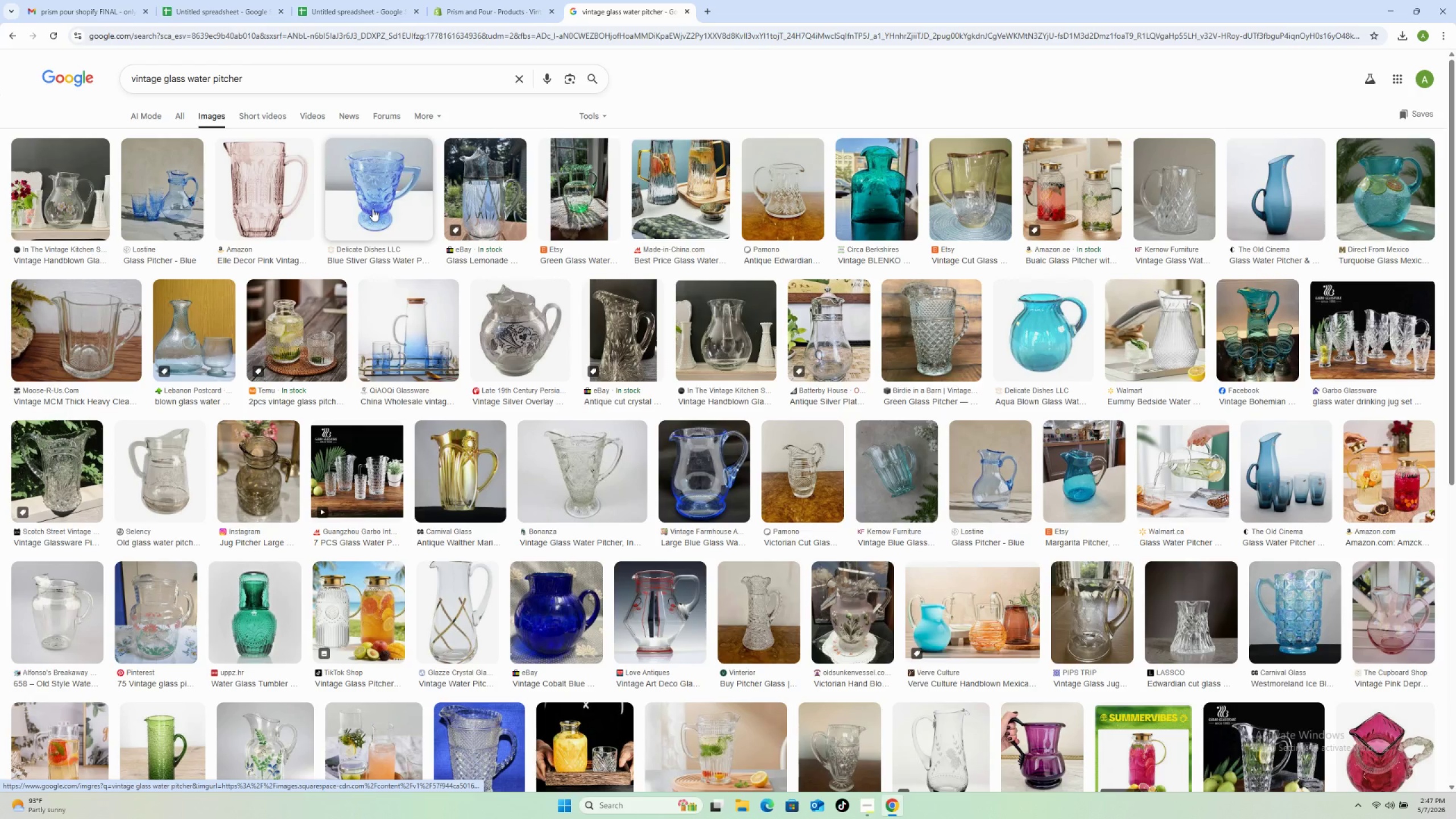 
wait(7.92)
 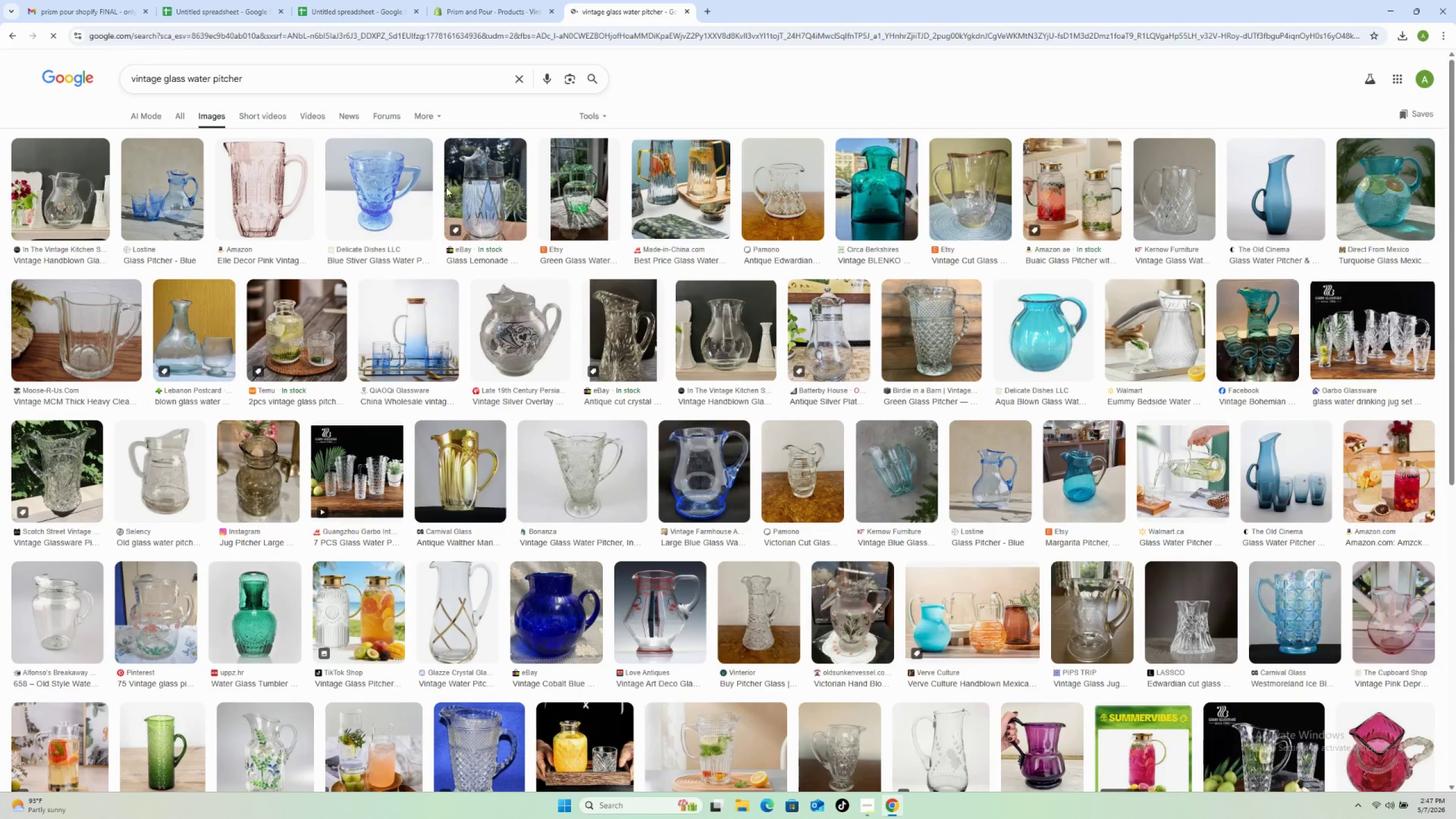 
left_click([373, 209])
 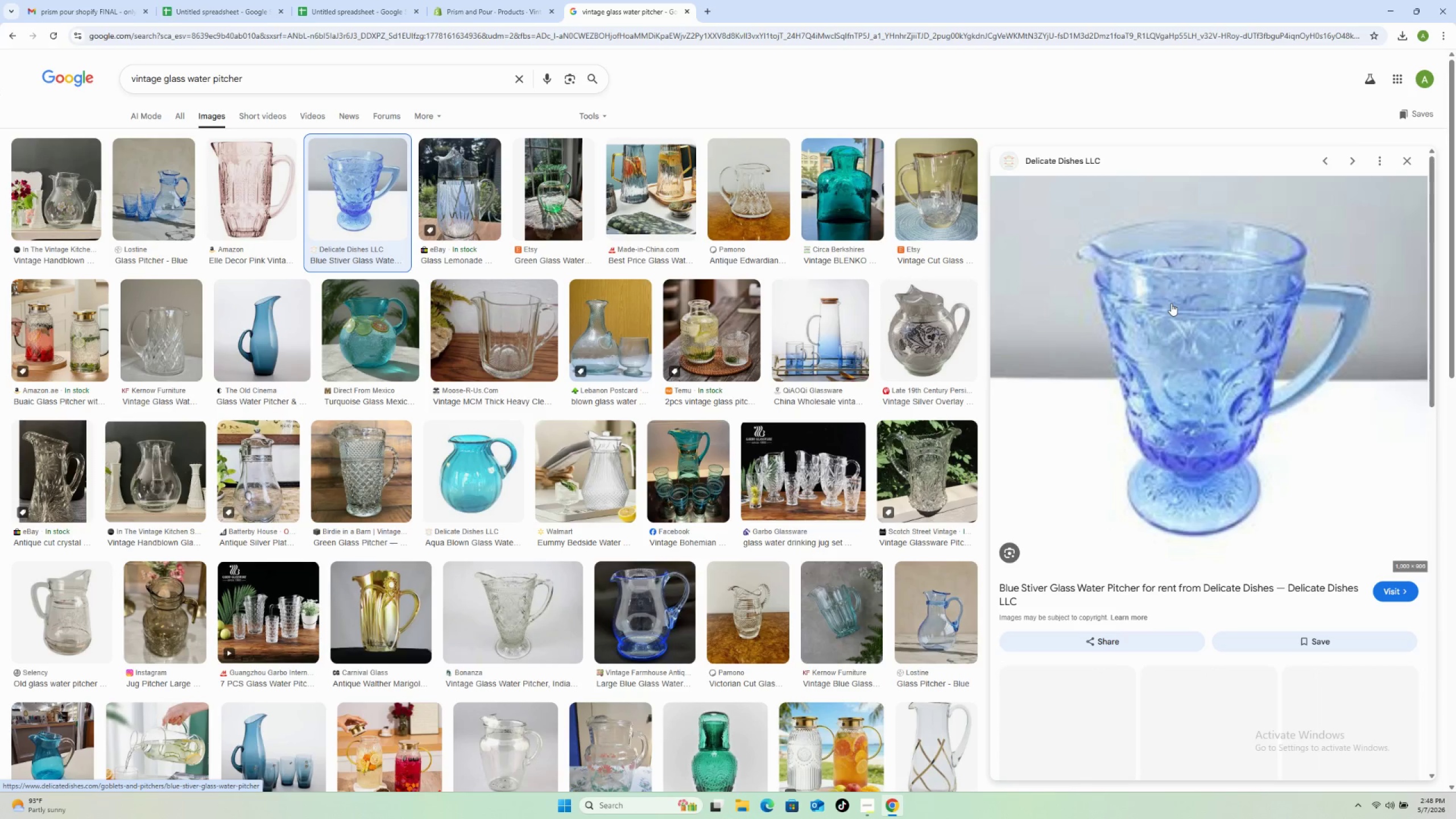 
scroll: coordinate [1251, 400], scroll_direction: down, amount: 4.0
 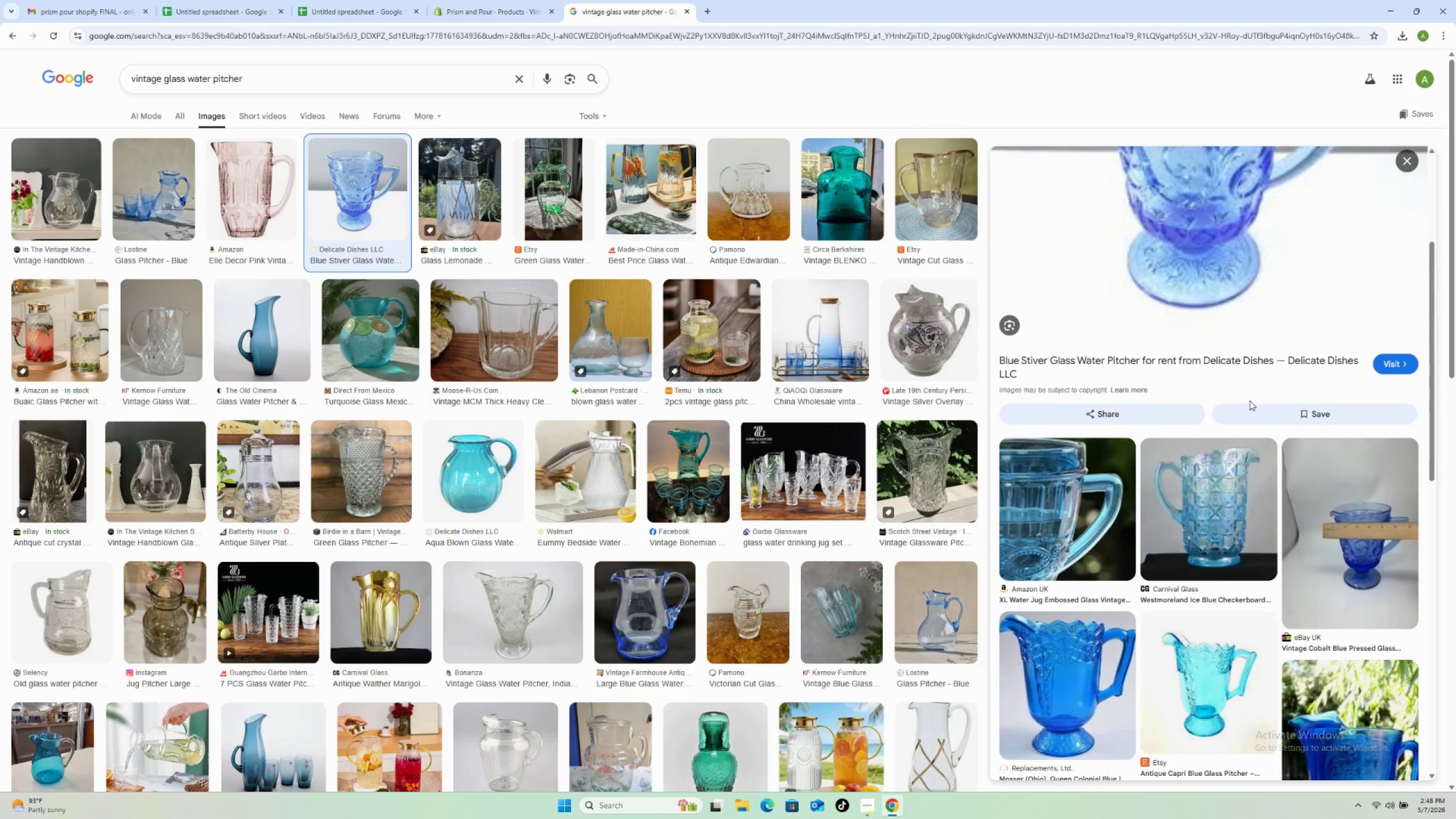 
scroll: coordinate [1250, 399], scroll_direction: up, amount: 6.0
 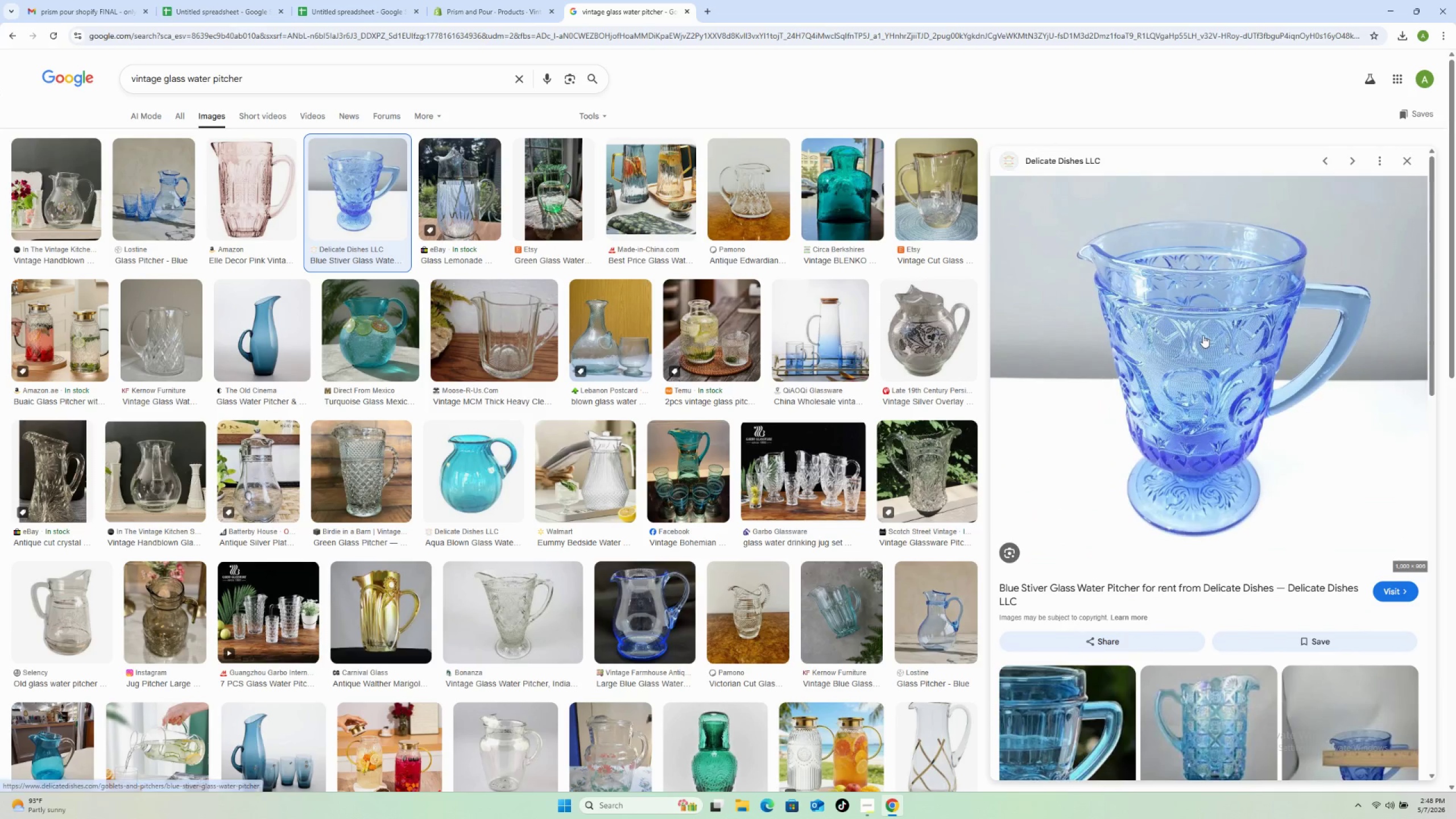 
right_click([1203, 335])
 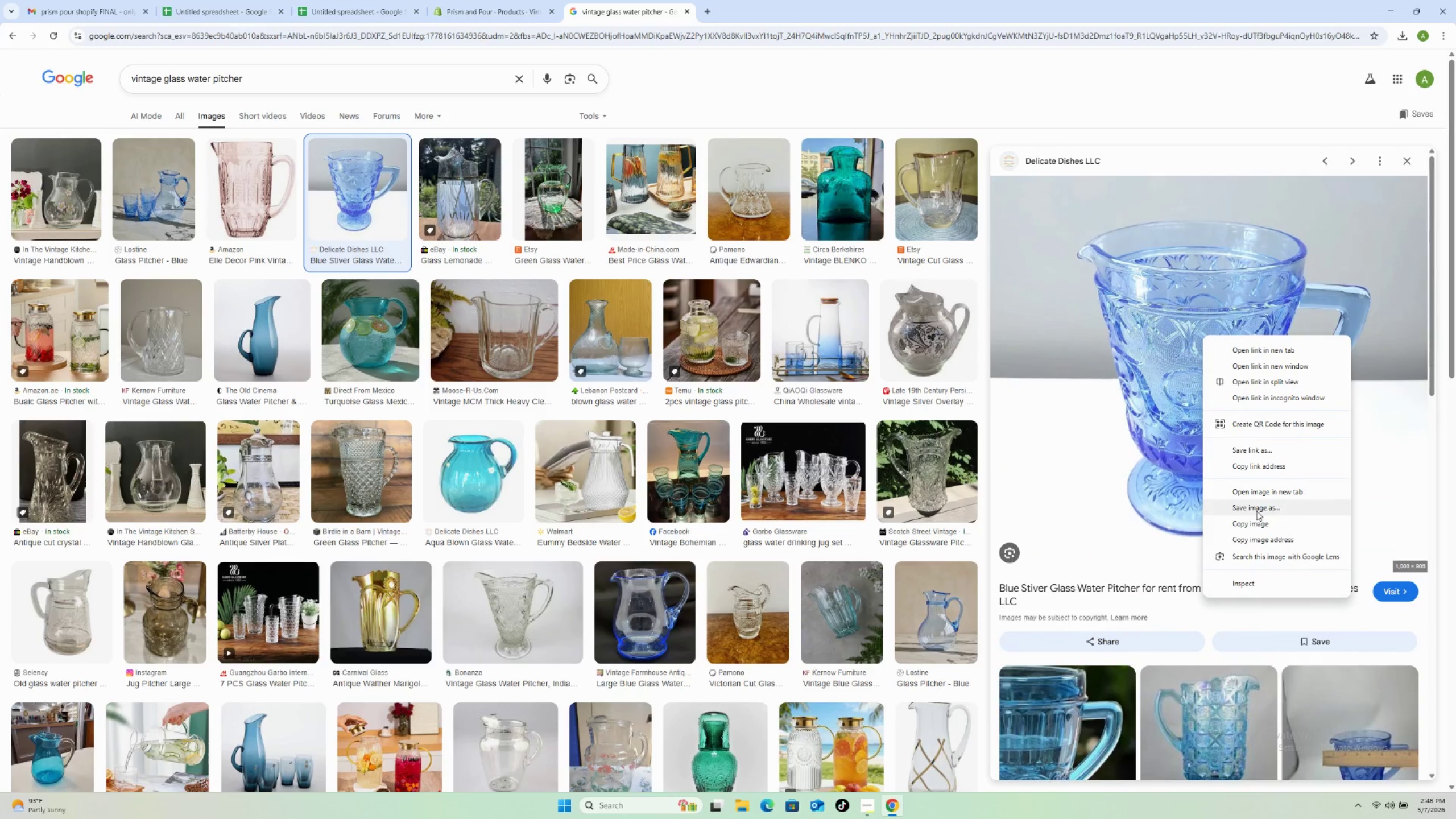 
left_click([1256, 508])
 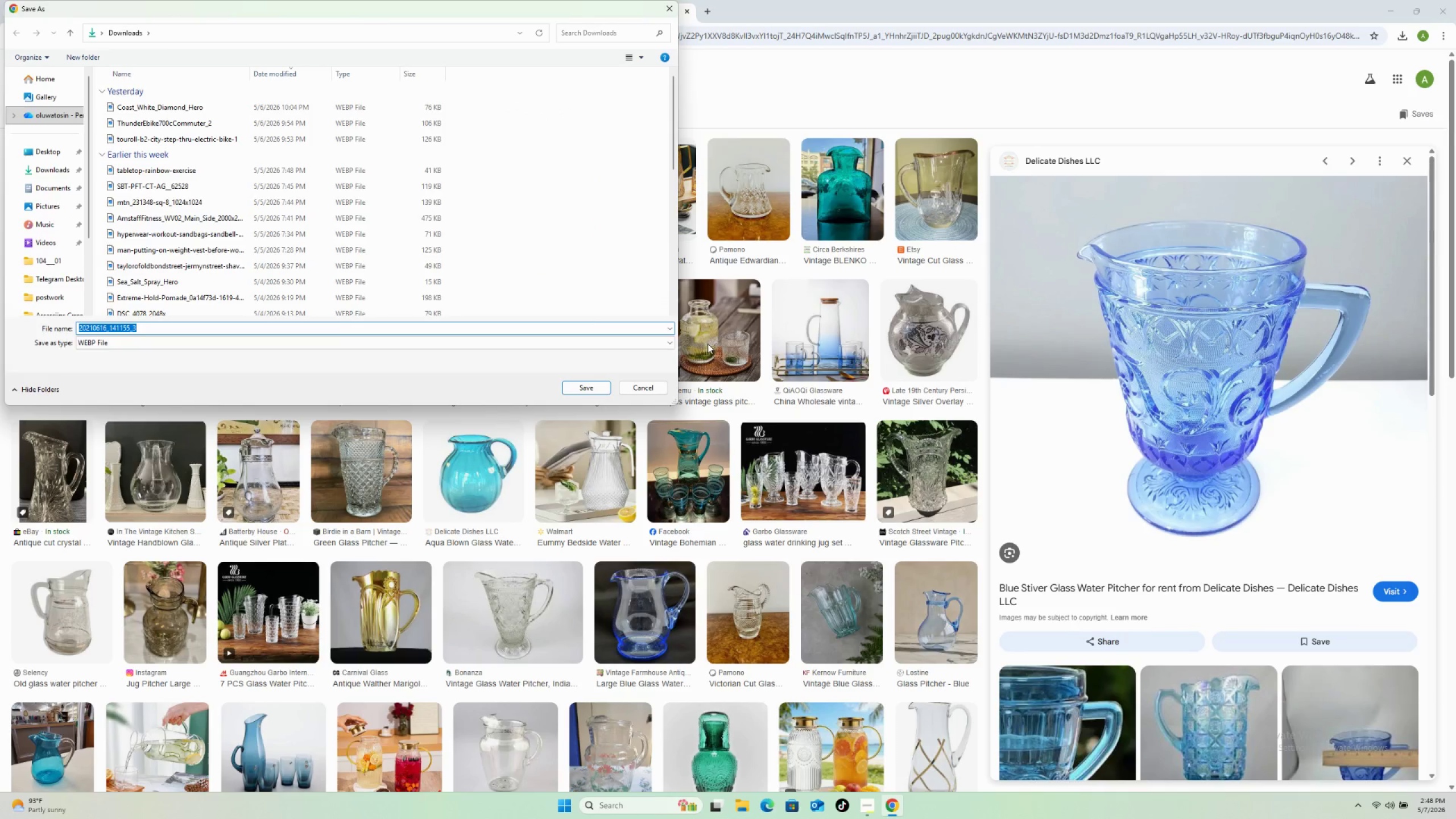 
left_click([593, 390])
 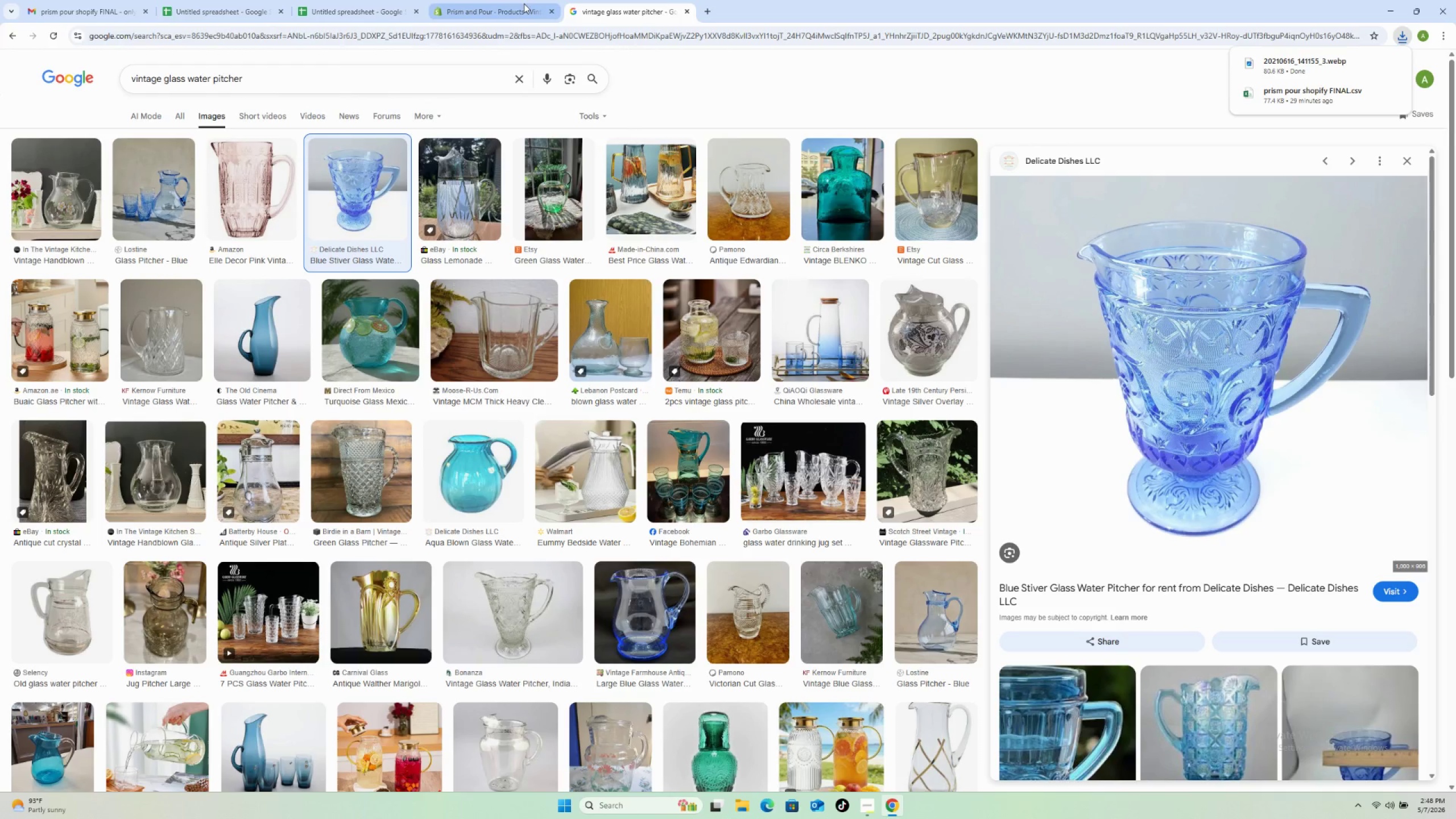 
left_click([500, 6])
 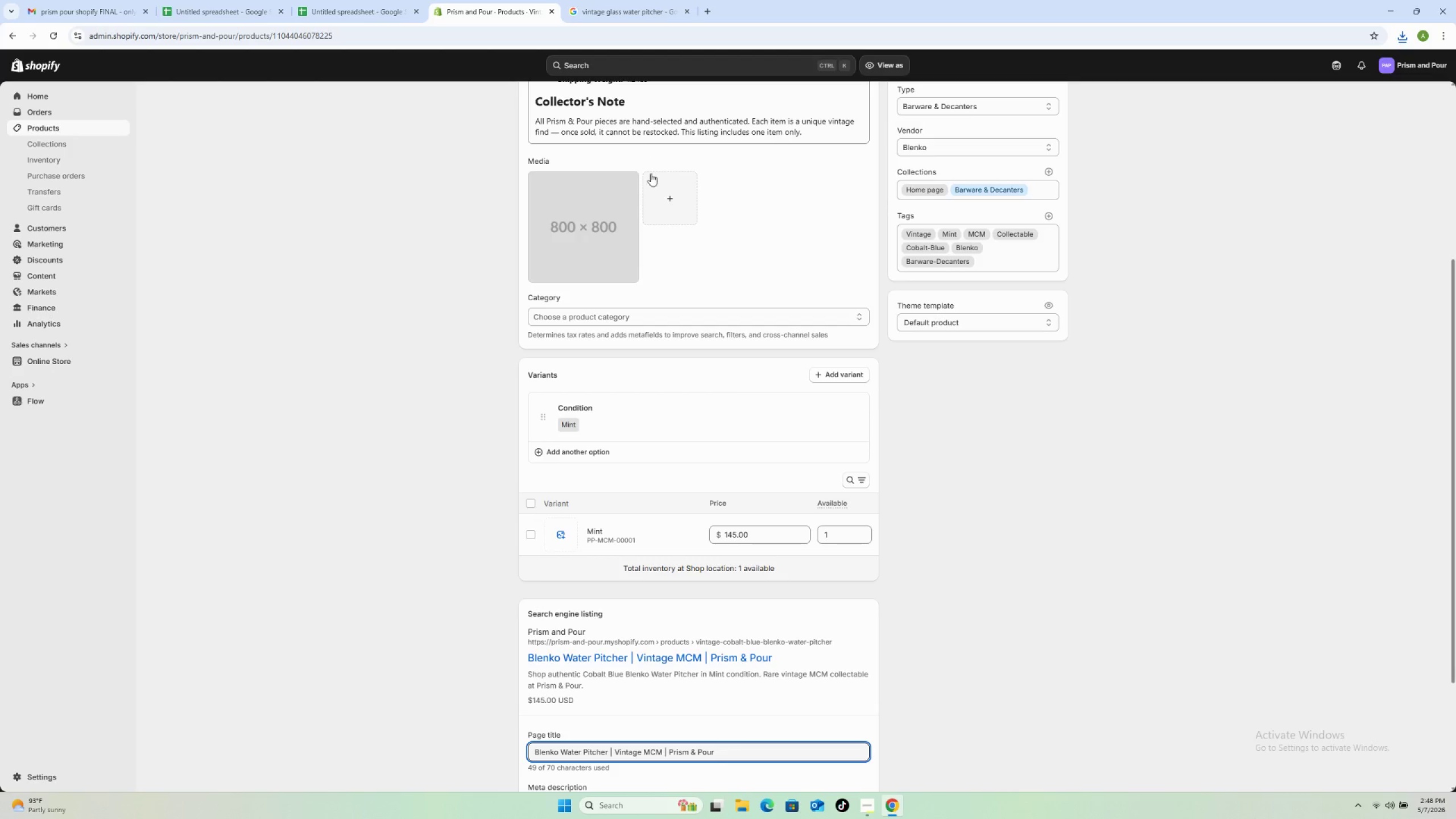 
wait(6.9)
 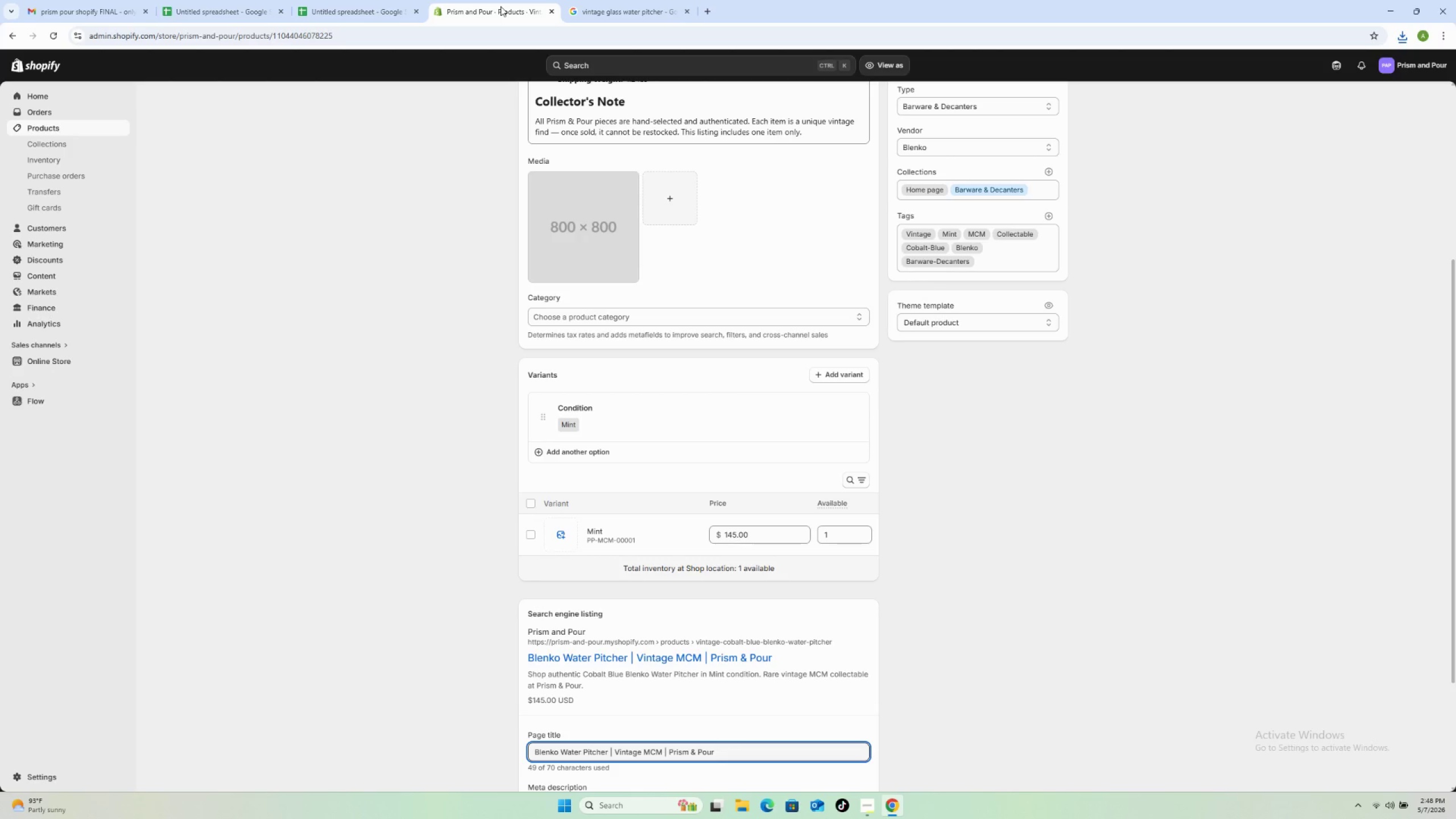 
mouse_move([704, 240])
 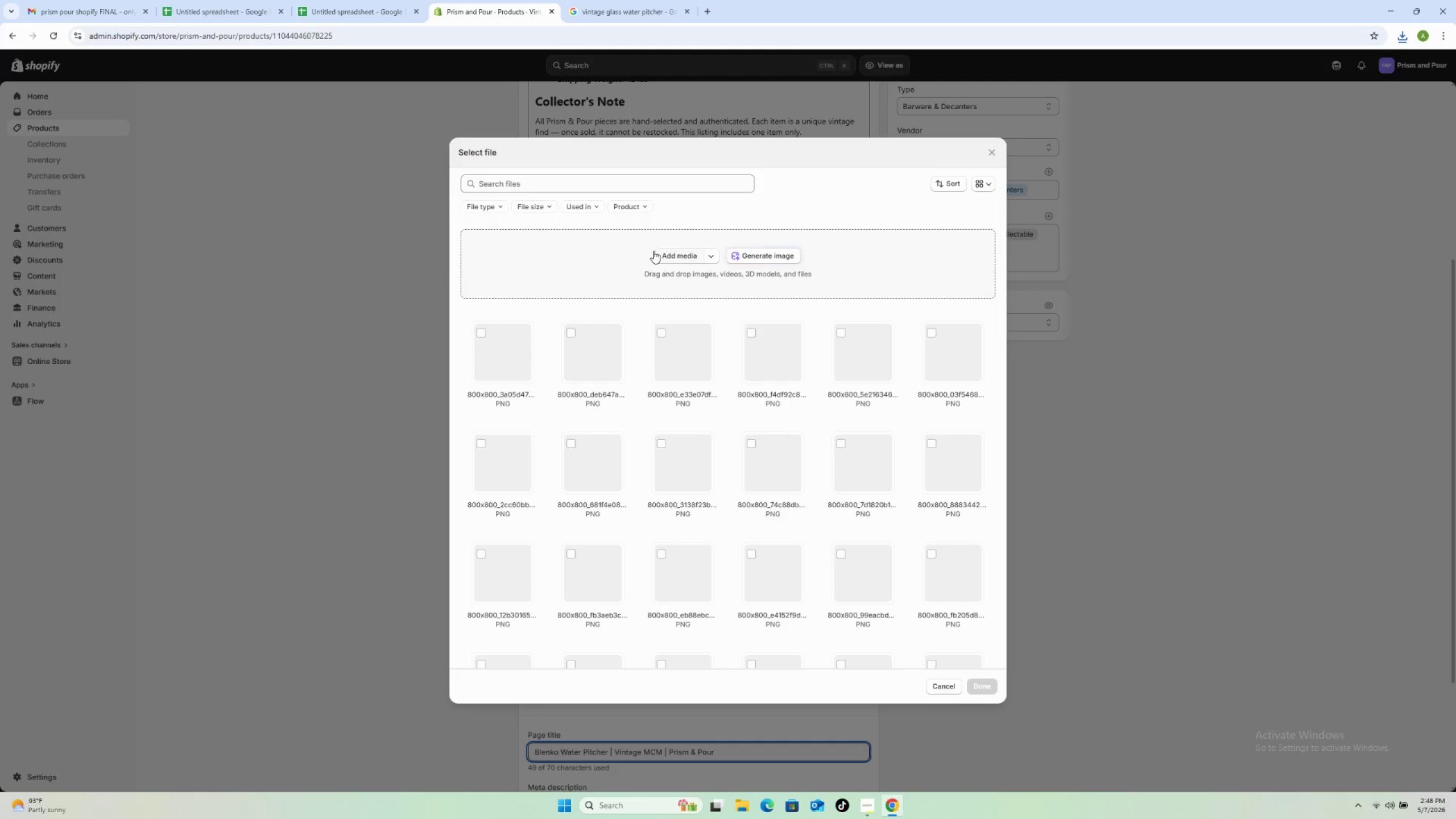 
left_click([653, 251])
 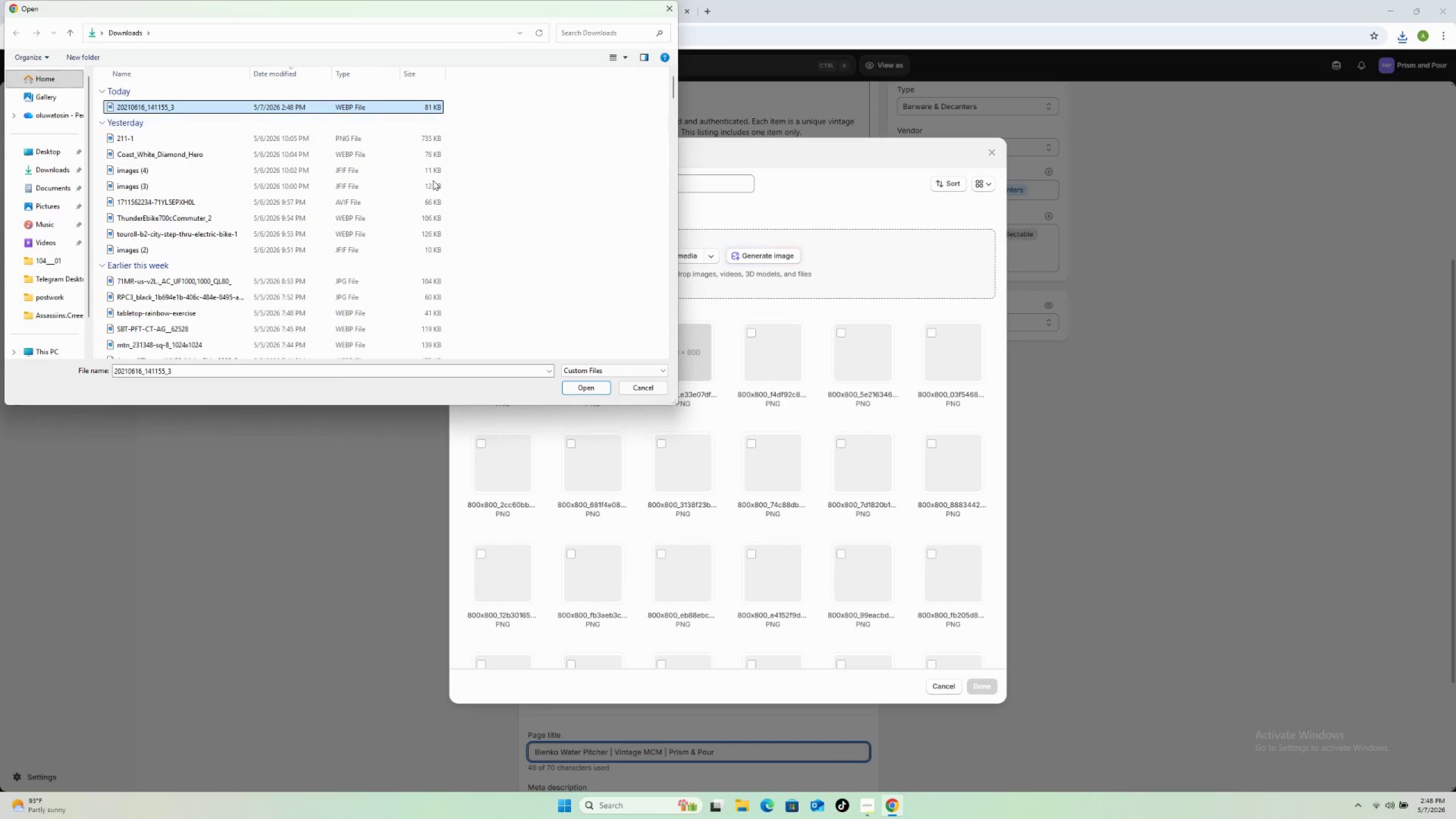 
left_click([582, 387])
 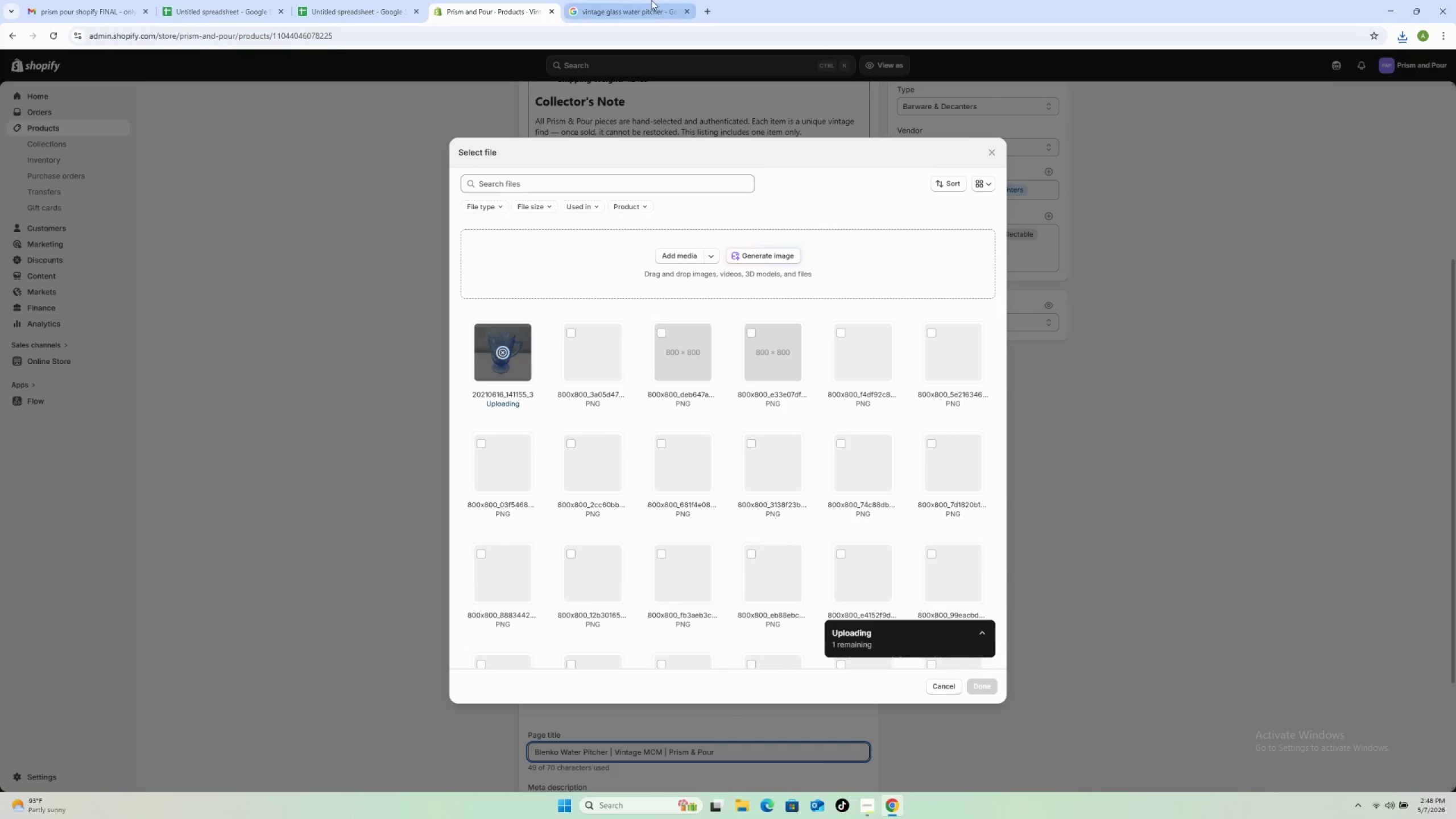 
left_click([651, 0])
 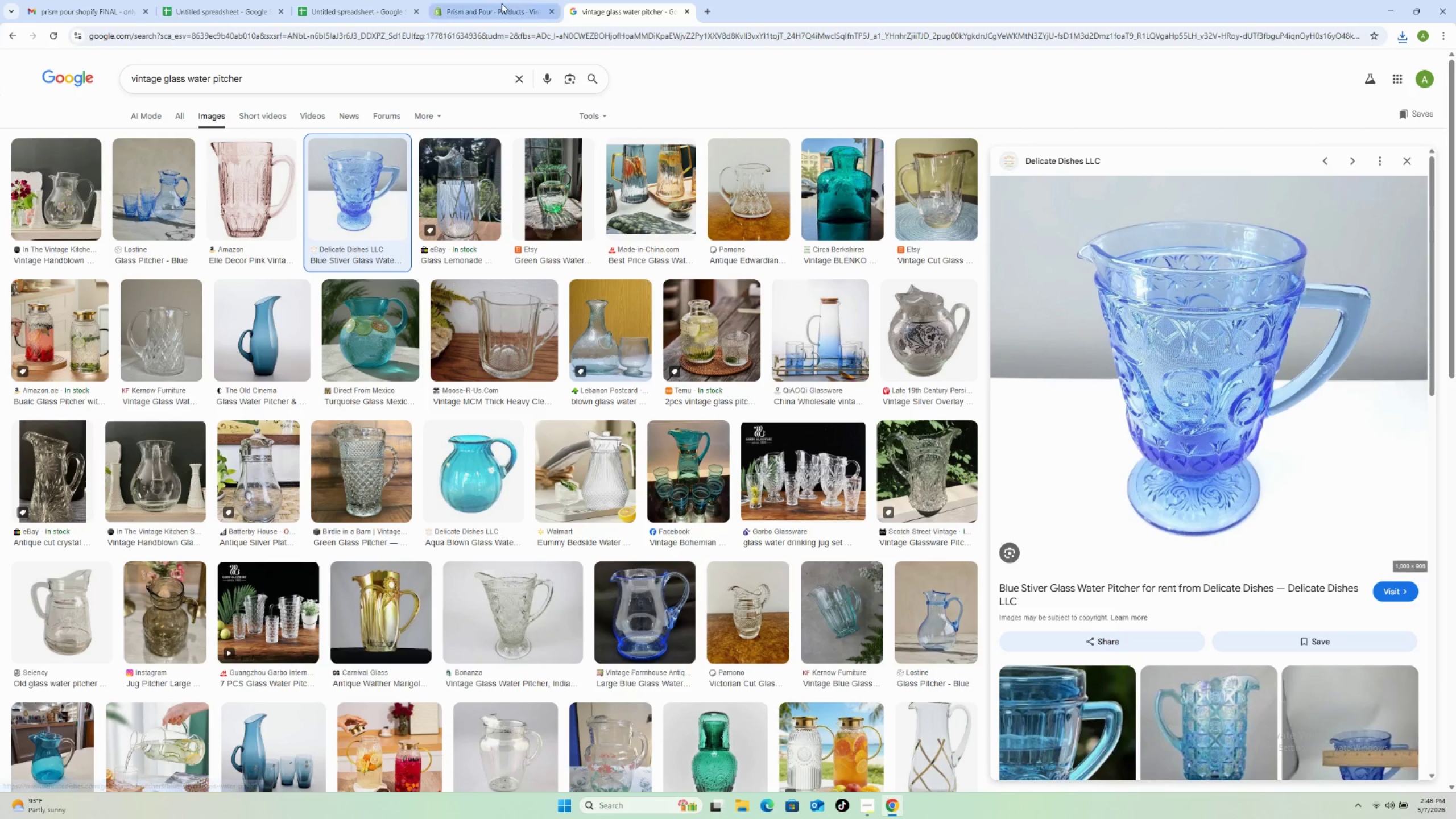 
left_click([495, 7])
 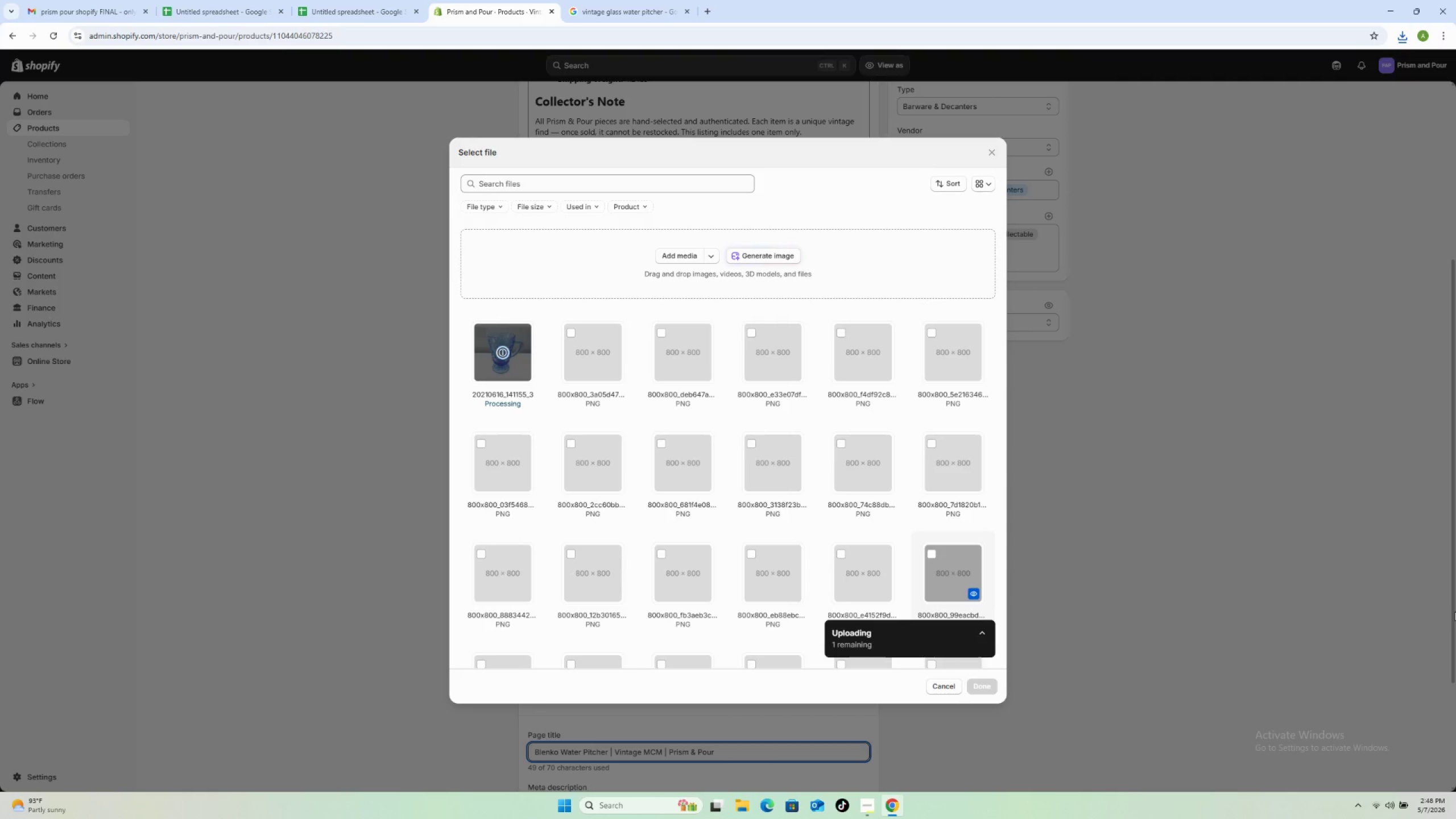 
scroll: coordinate [774, 485], scroll_direction: down, amount: 17.0
 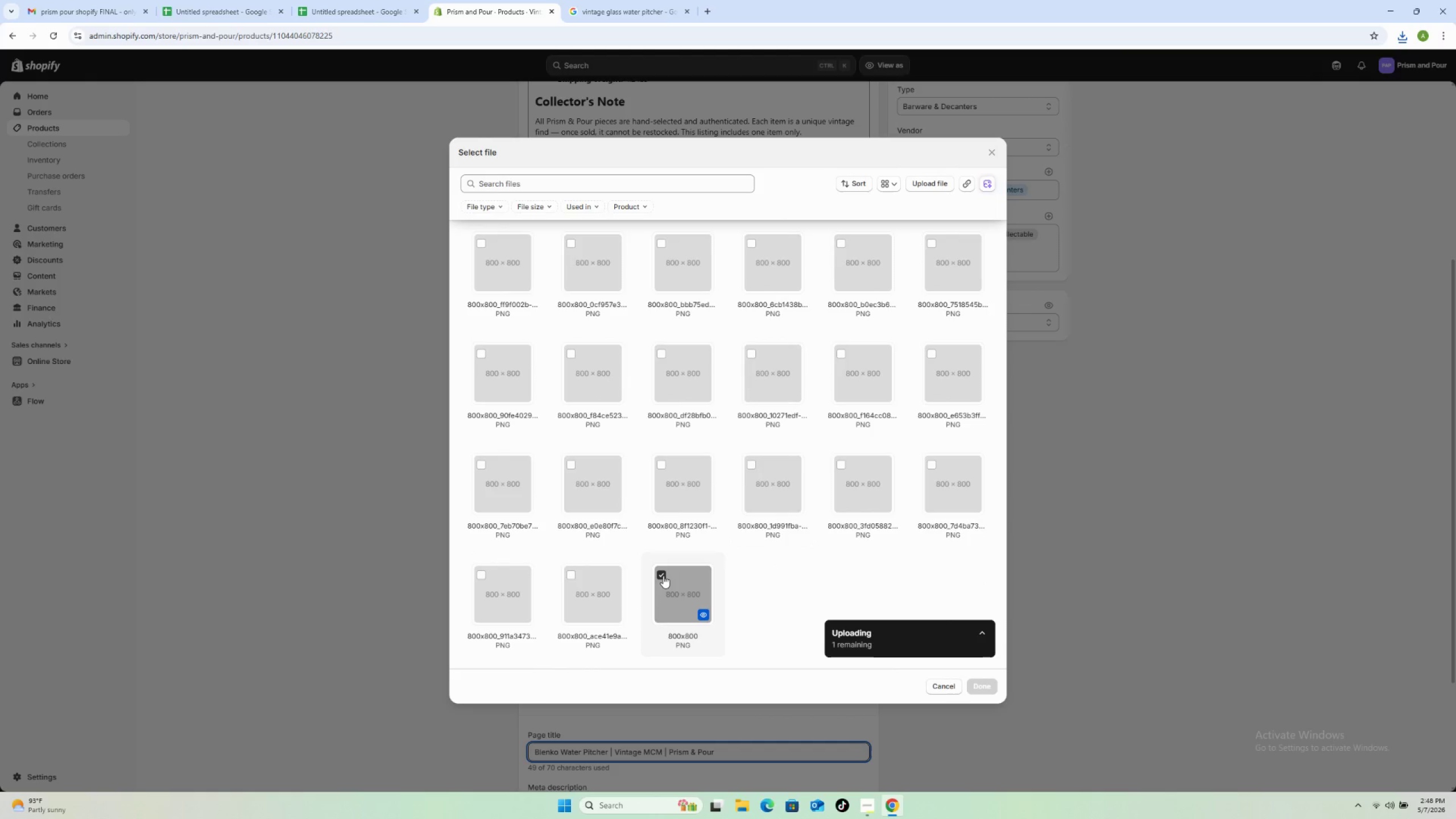 
left_click([663, 576])
 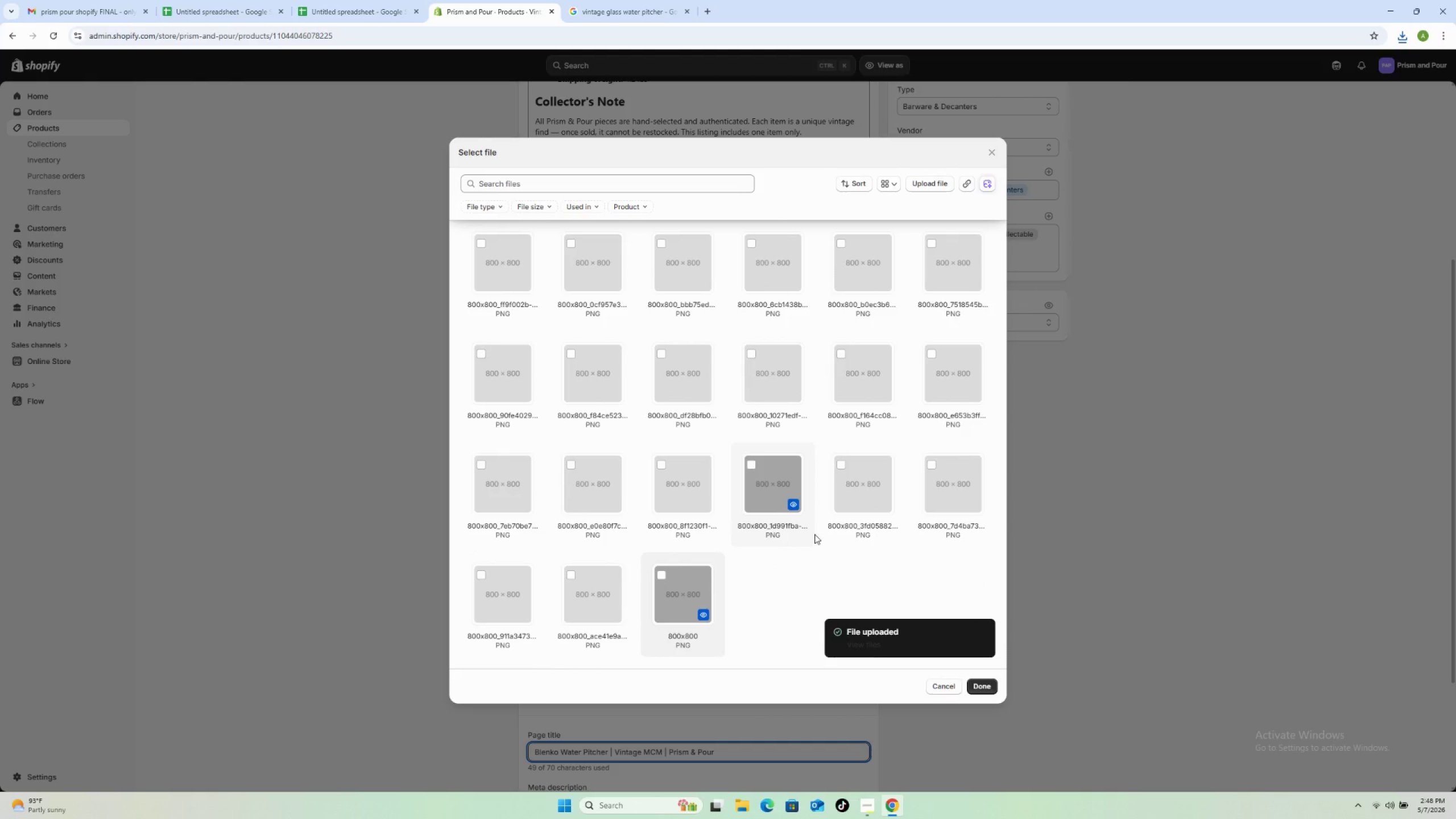 
scroll: coordinate [813, 518], scroll_direction: up, amount: 9.0
 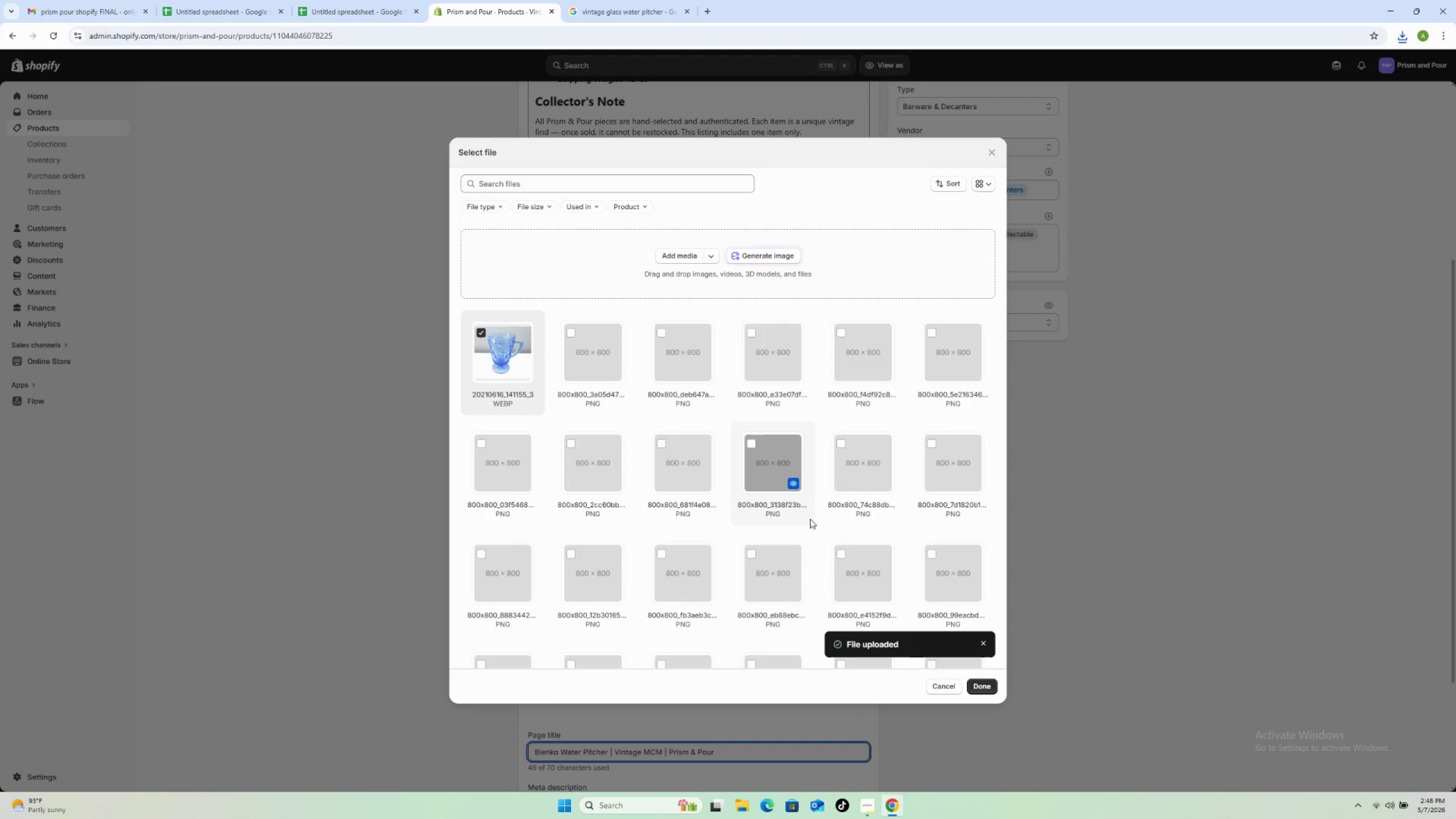 
wait(5.59)
 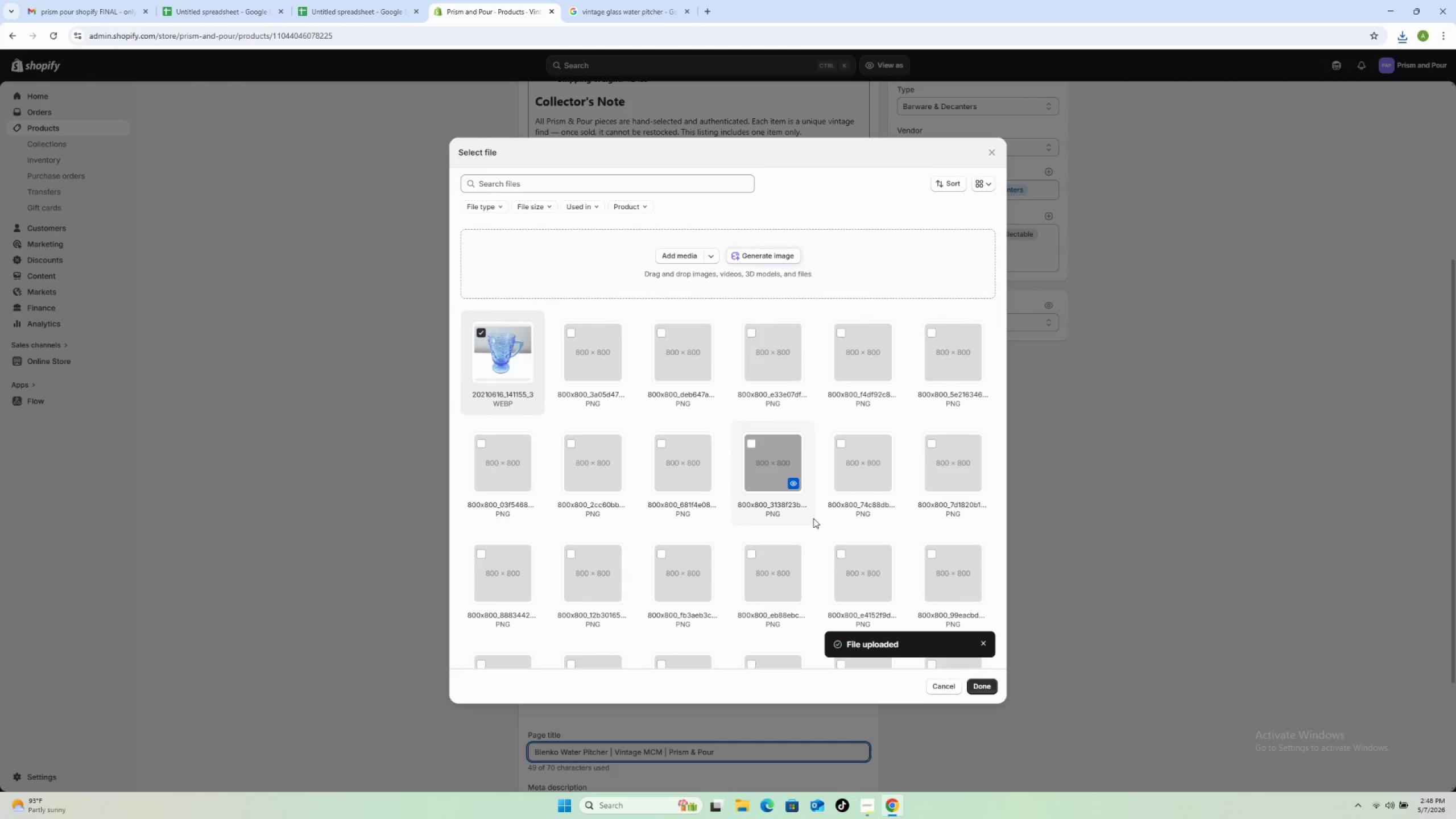 
left_click([984, 681])
 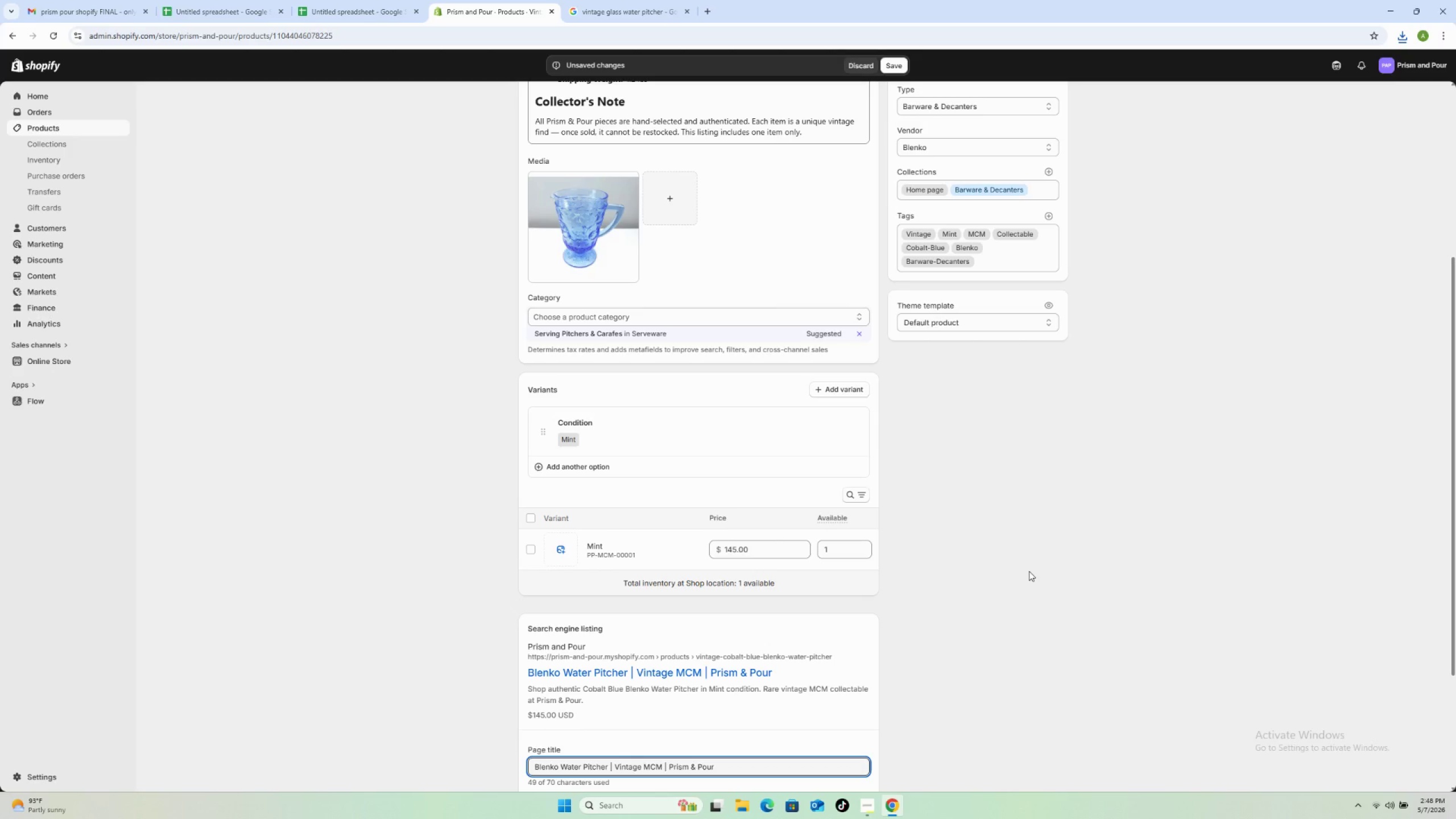 
wait(23.17)
 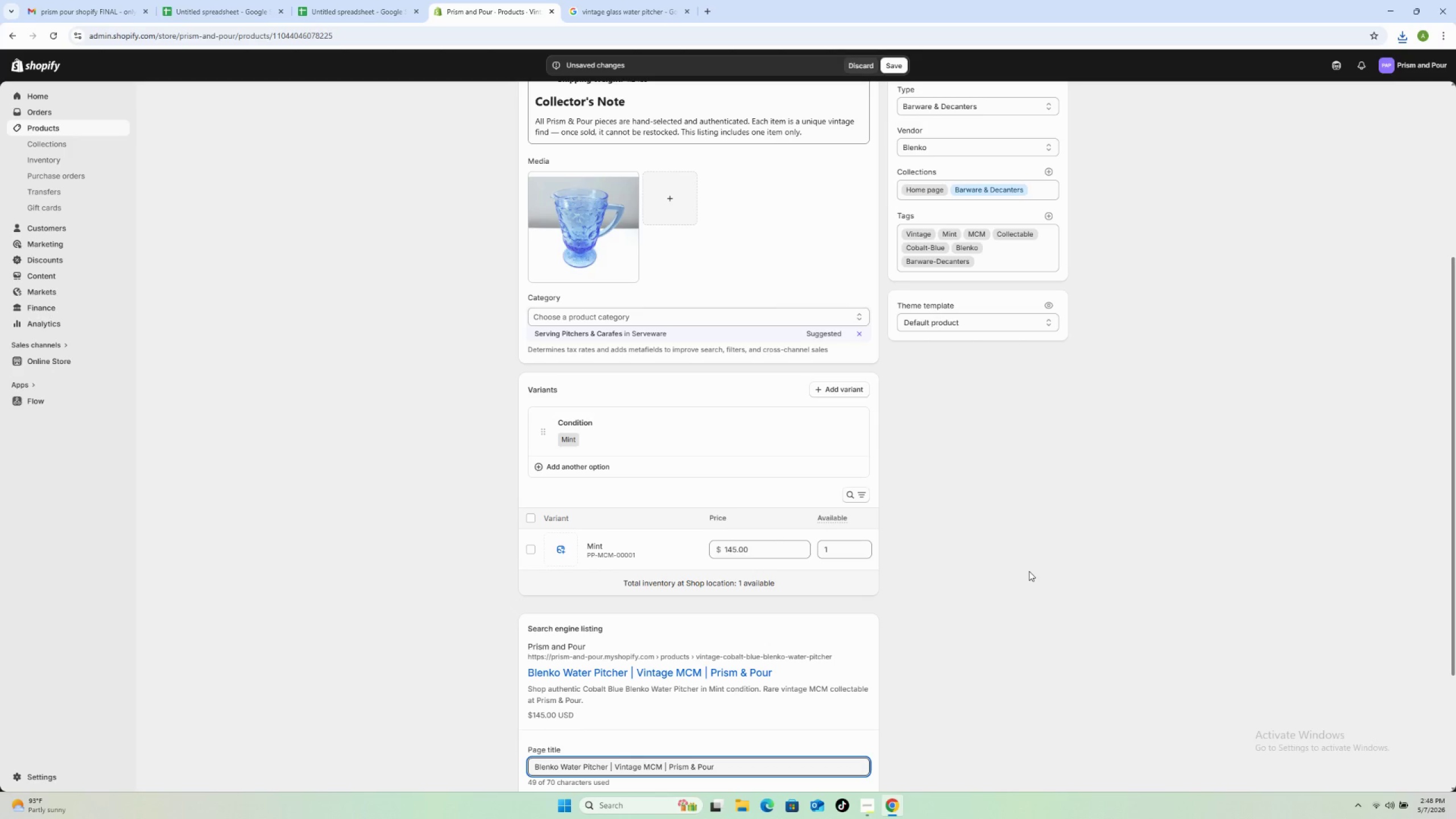 
left_click([900, 68])
 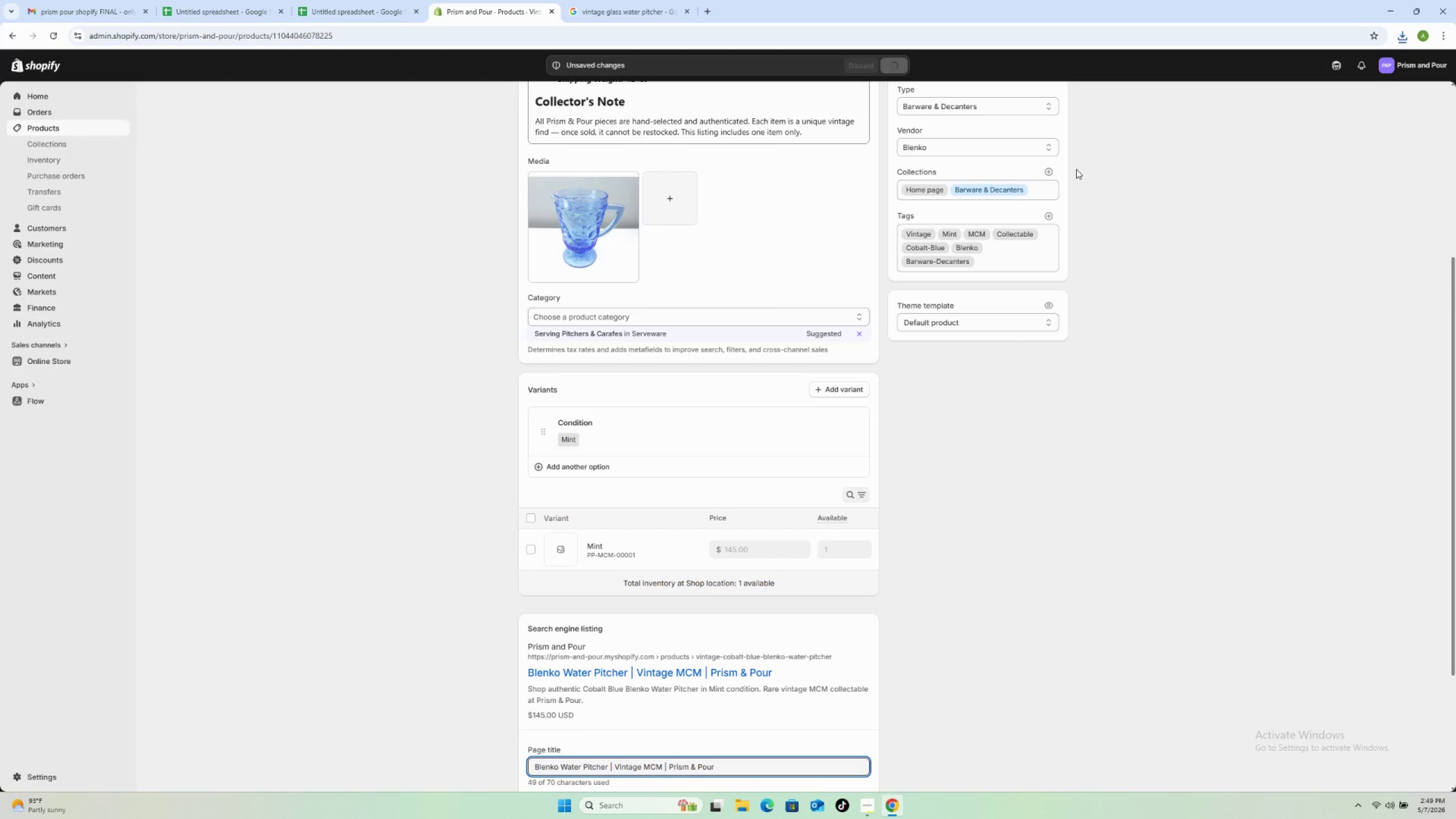 
wait(8.11)
 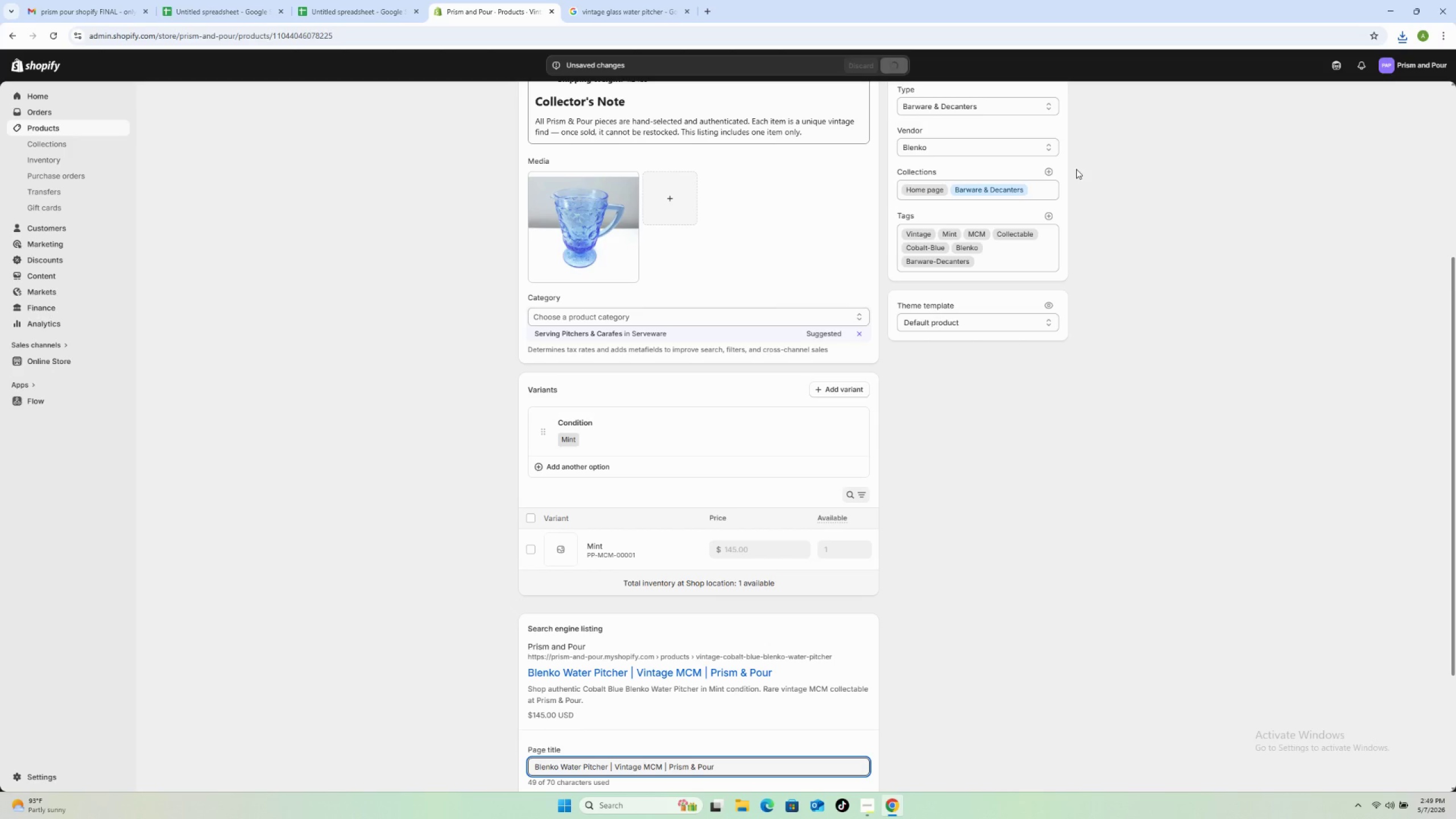 
scroll: coordinate [1052, 262], scroll_direction: down, amount: 1.0
 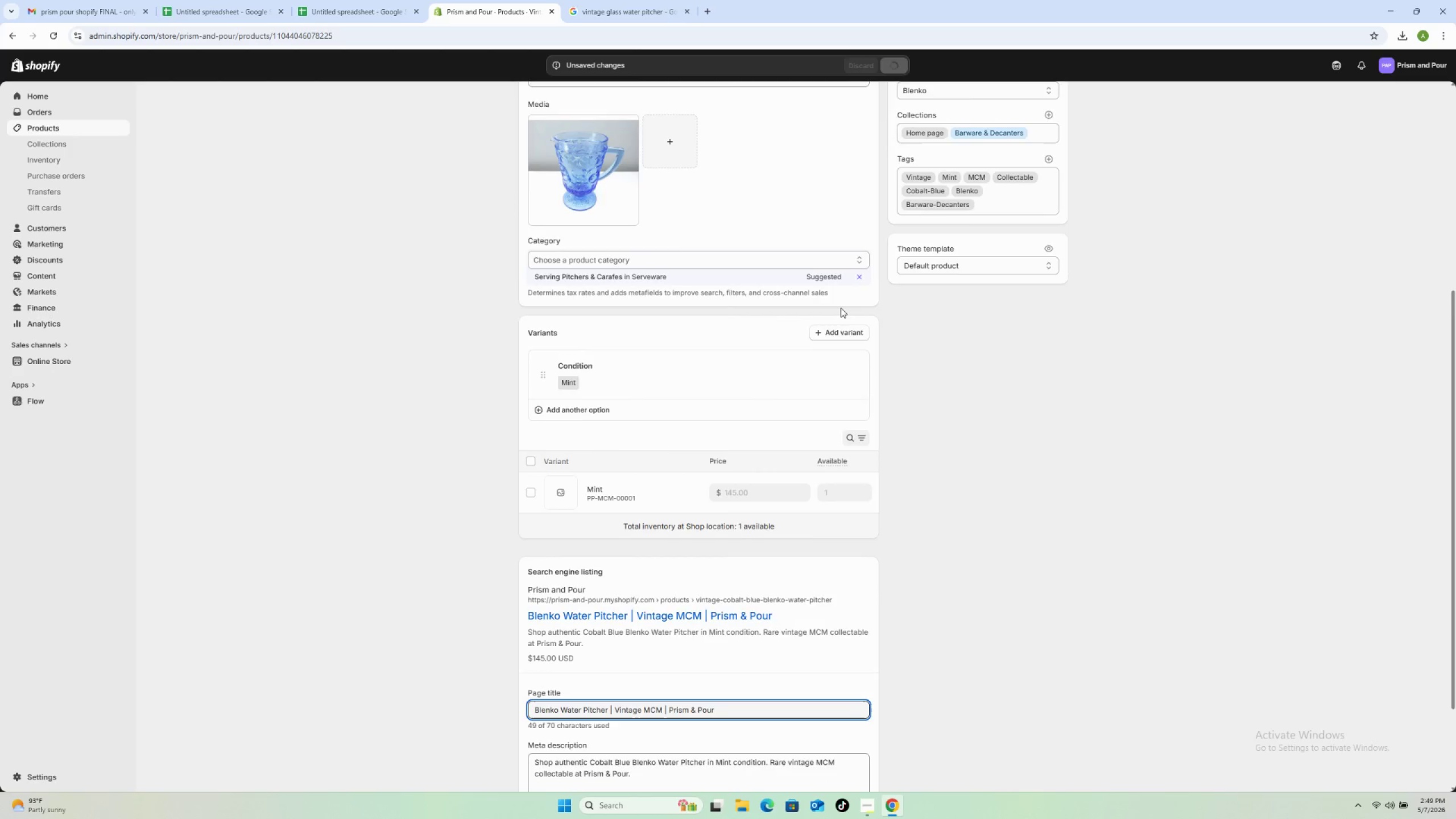 
scroll: coordinate [956, 234], scroll_direction: up, amount: 1.0
 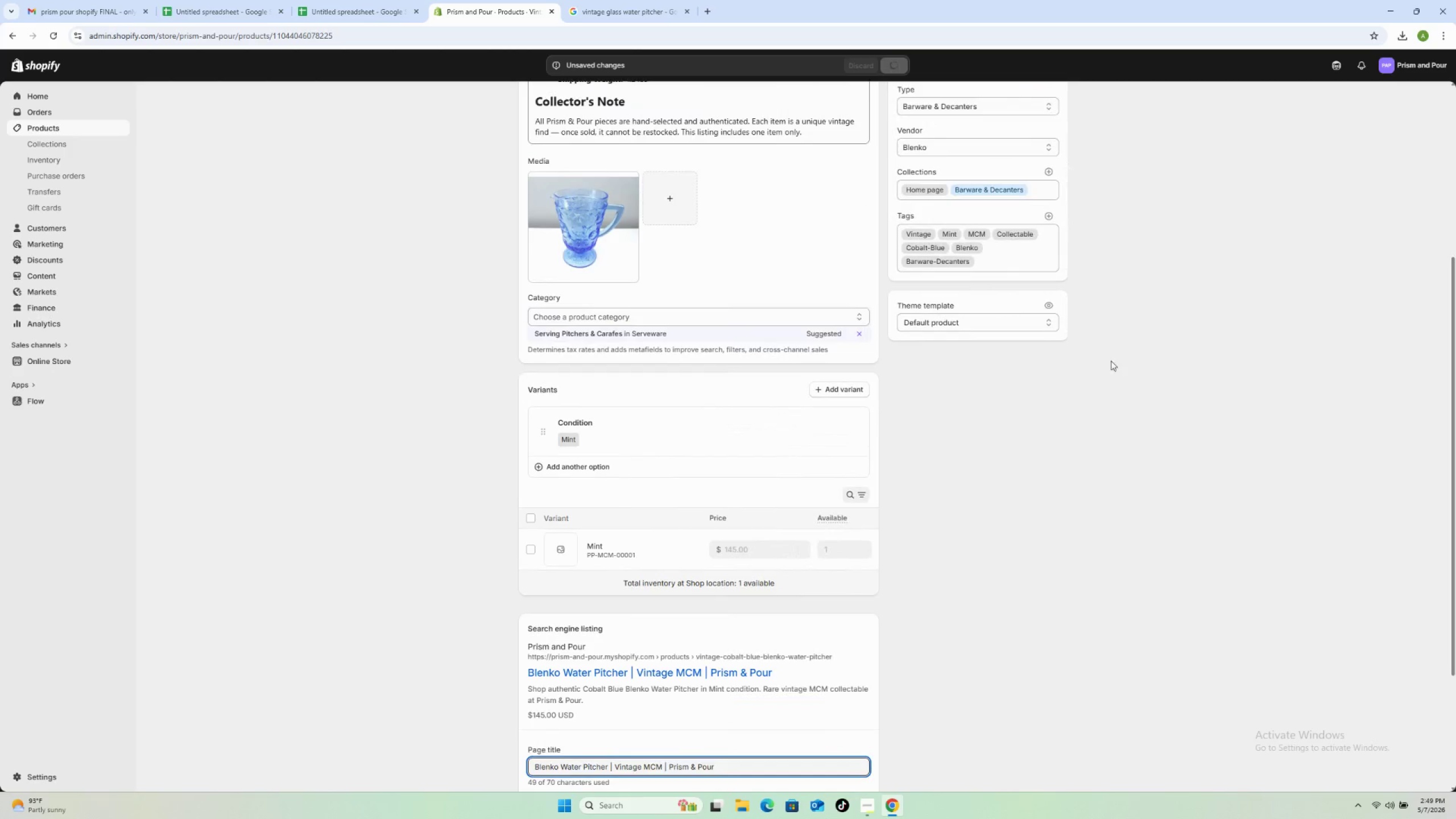 
mouse_move([1103, 341])
 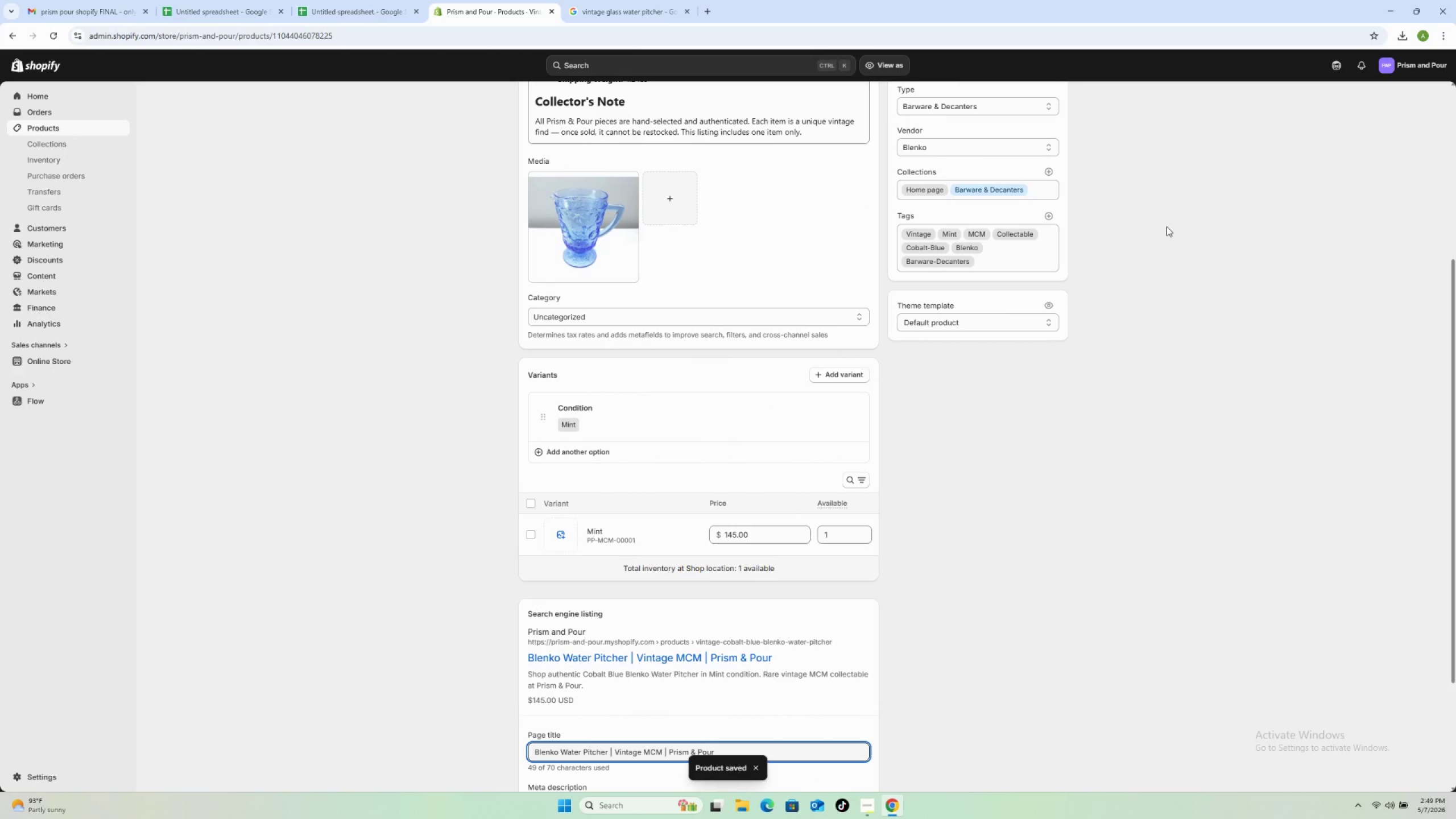 
left_click([1167, 226])
 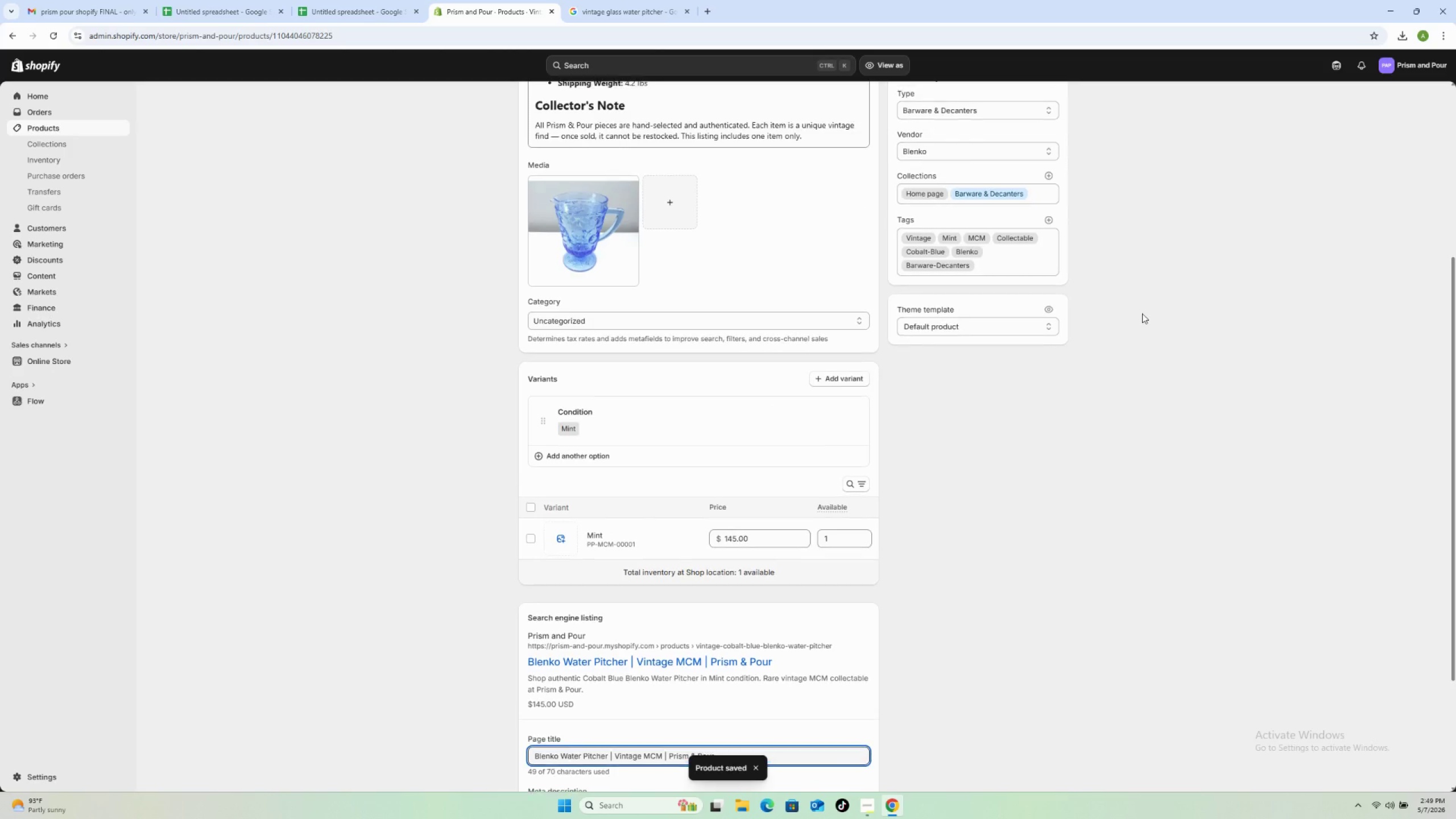 
scroll: coordinate [1135, 285], scroll_direction: up, amount: 11.0
 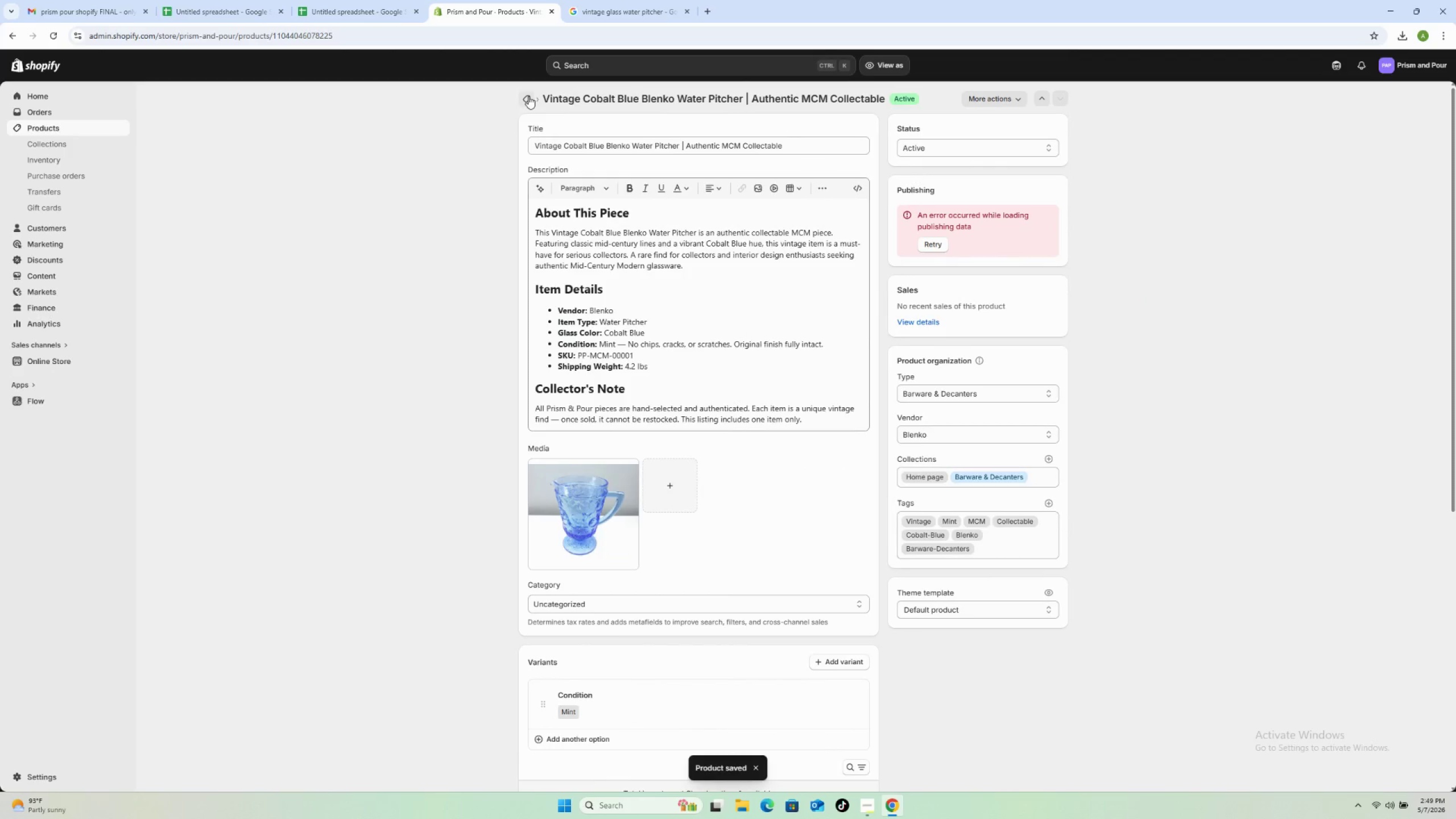 
left_click([527, 96])
 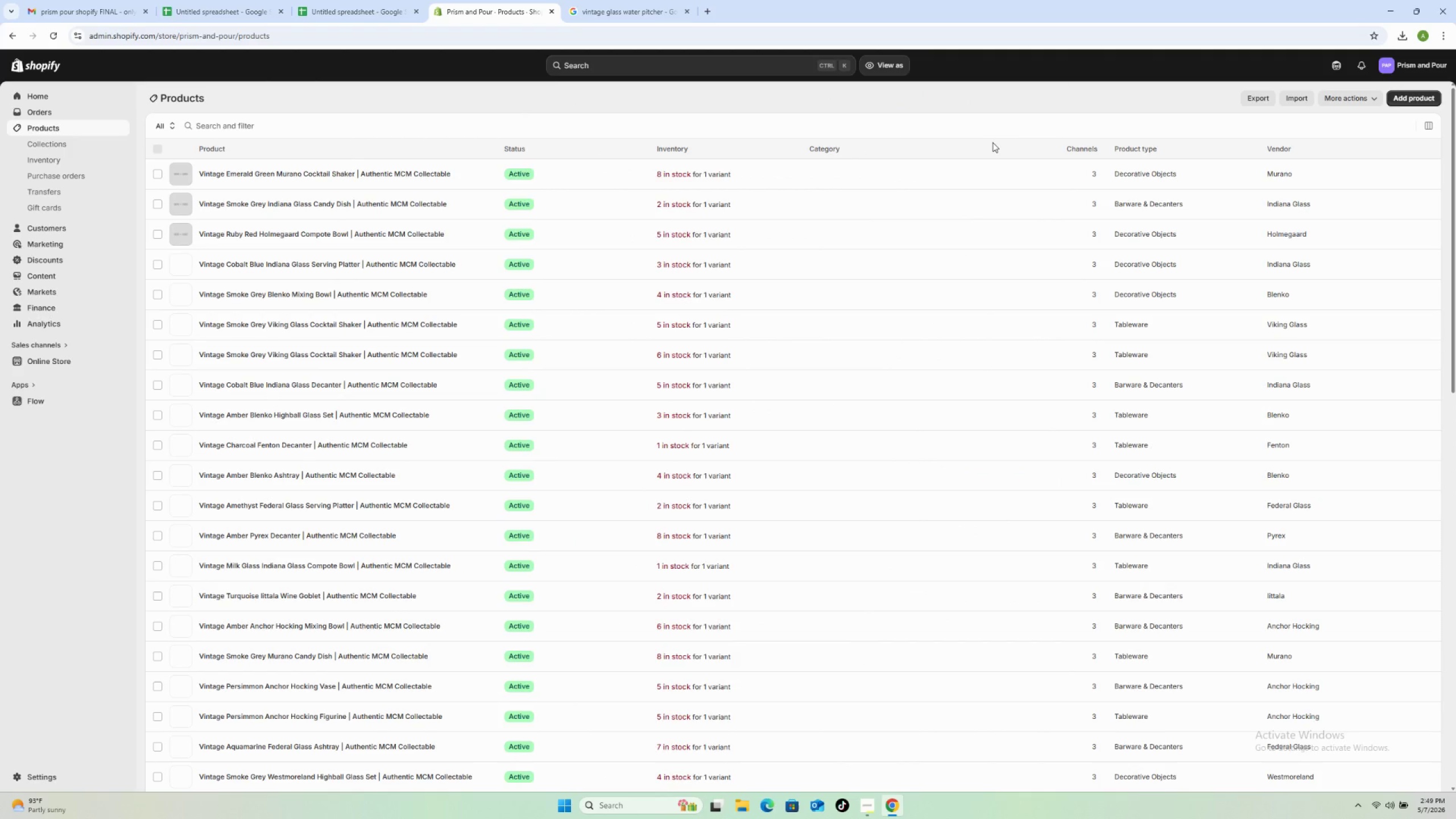 
scroll: coordinate [668, 298], scroll_direction: down, amount: 32.0
 